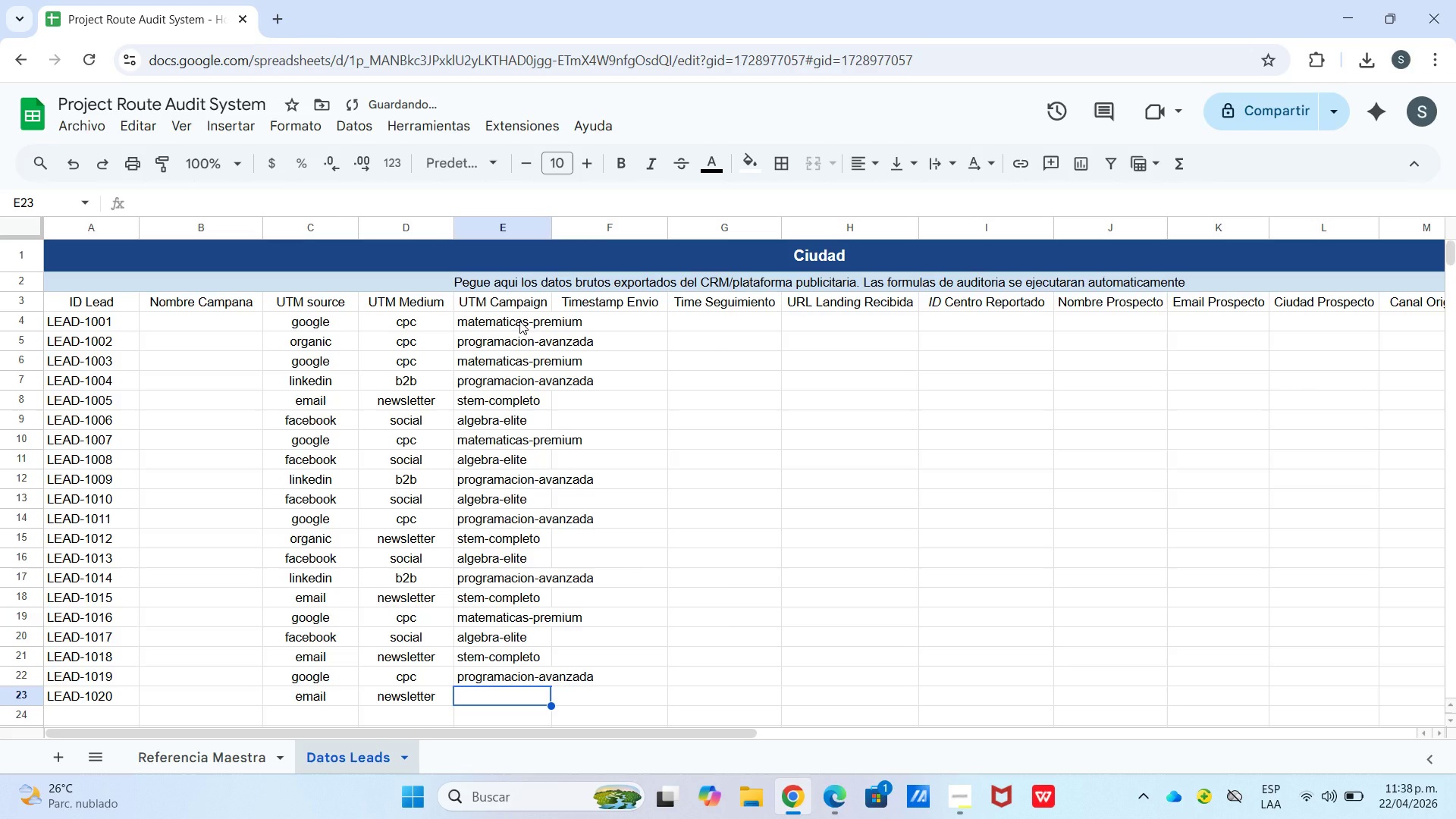 
key(S)
 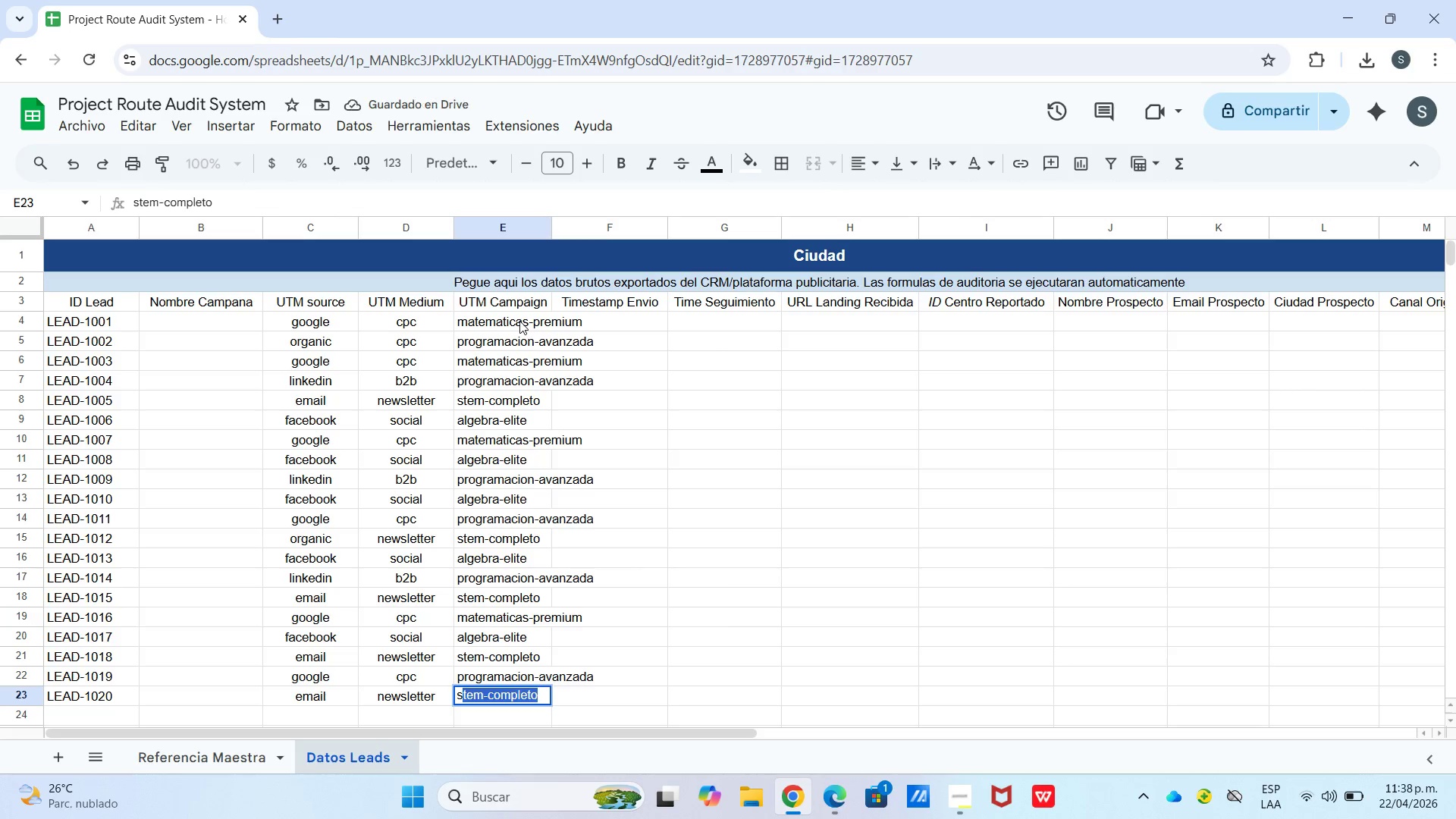 
key(Enter)
 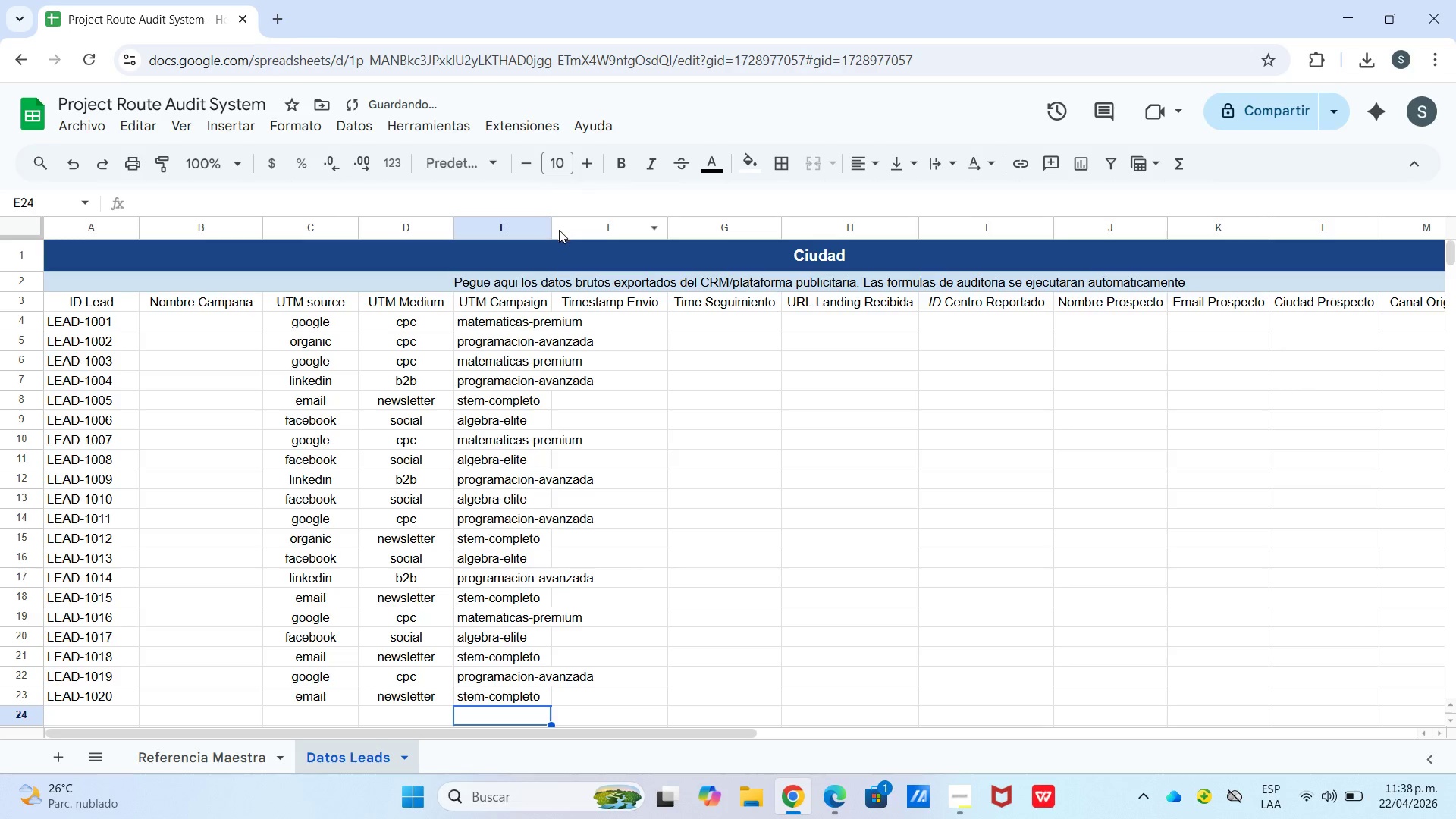 
left_click_drag(start_coordinate=[551, 231], to_coordinate=[607, 228])
 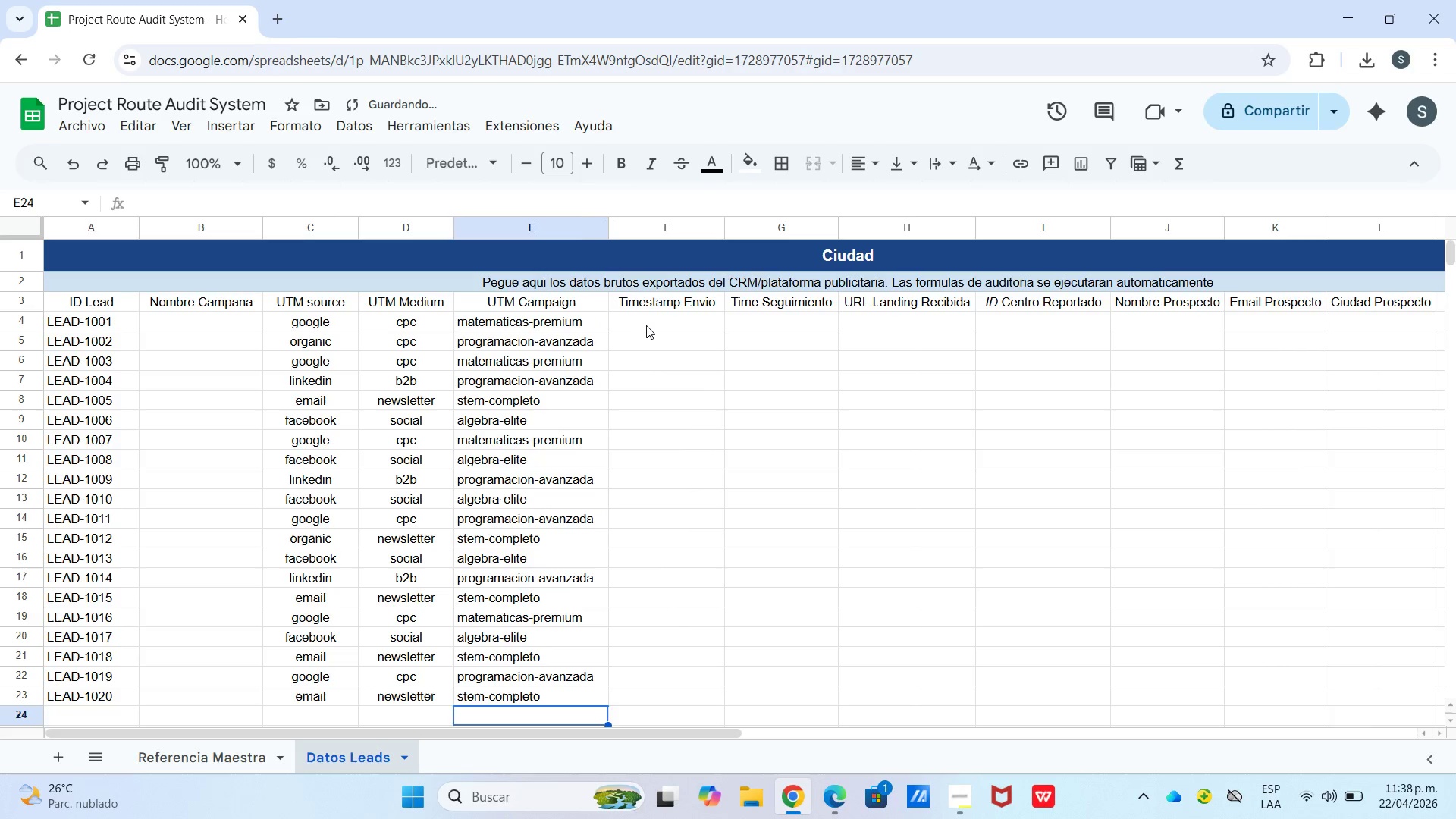 
left_click([647, 326])
 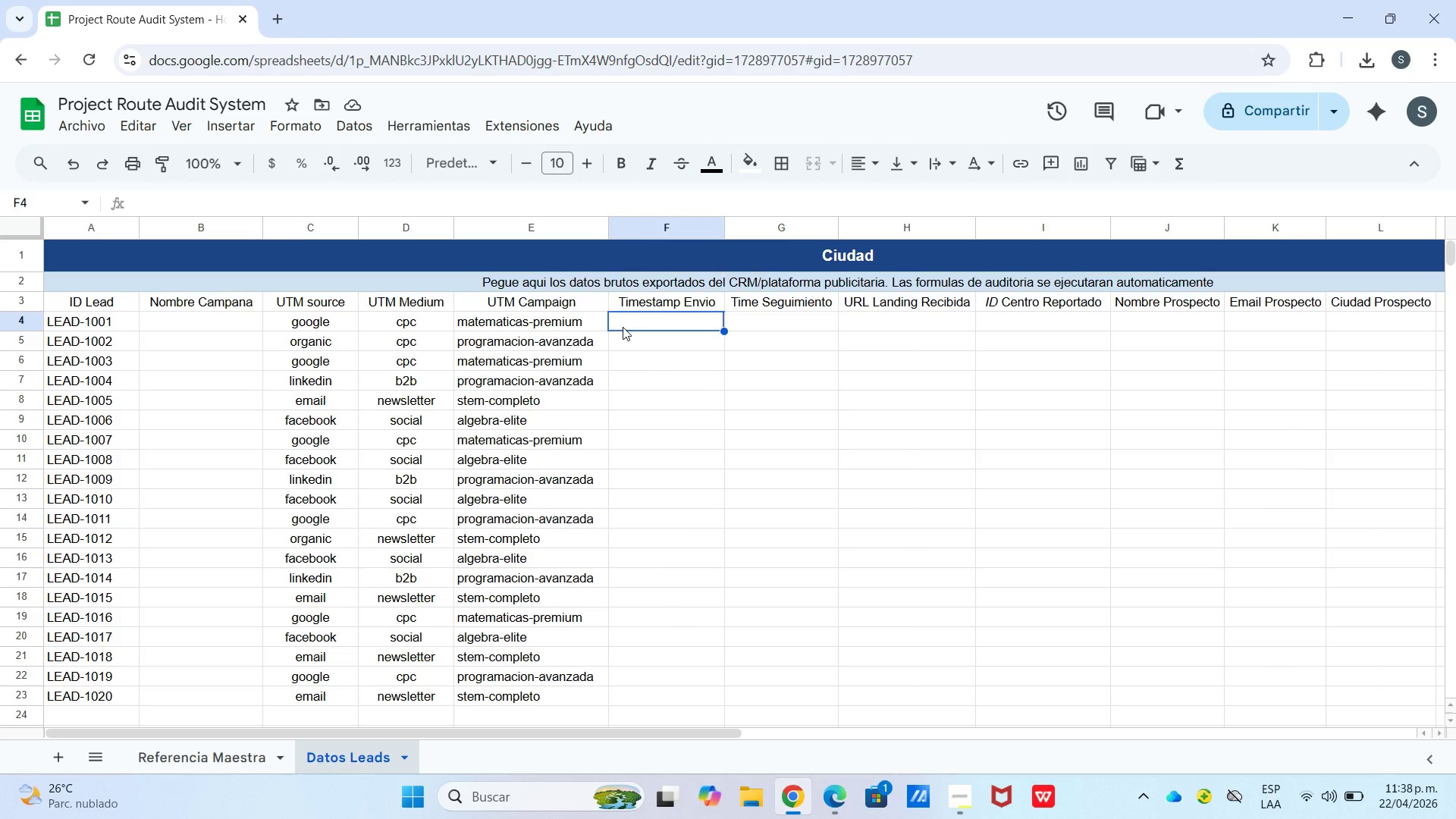 
wait(12.8)
 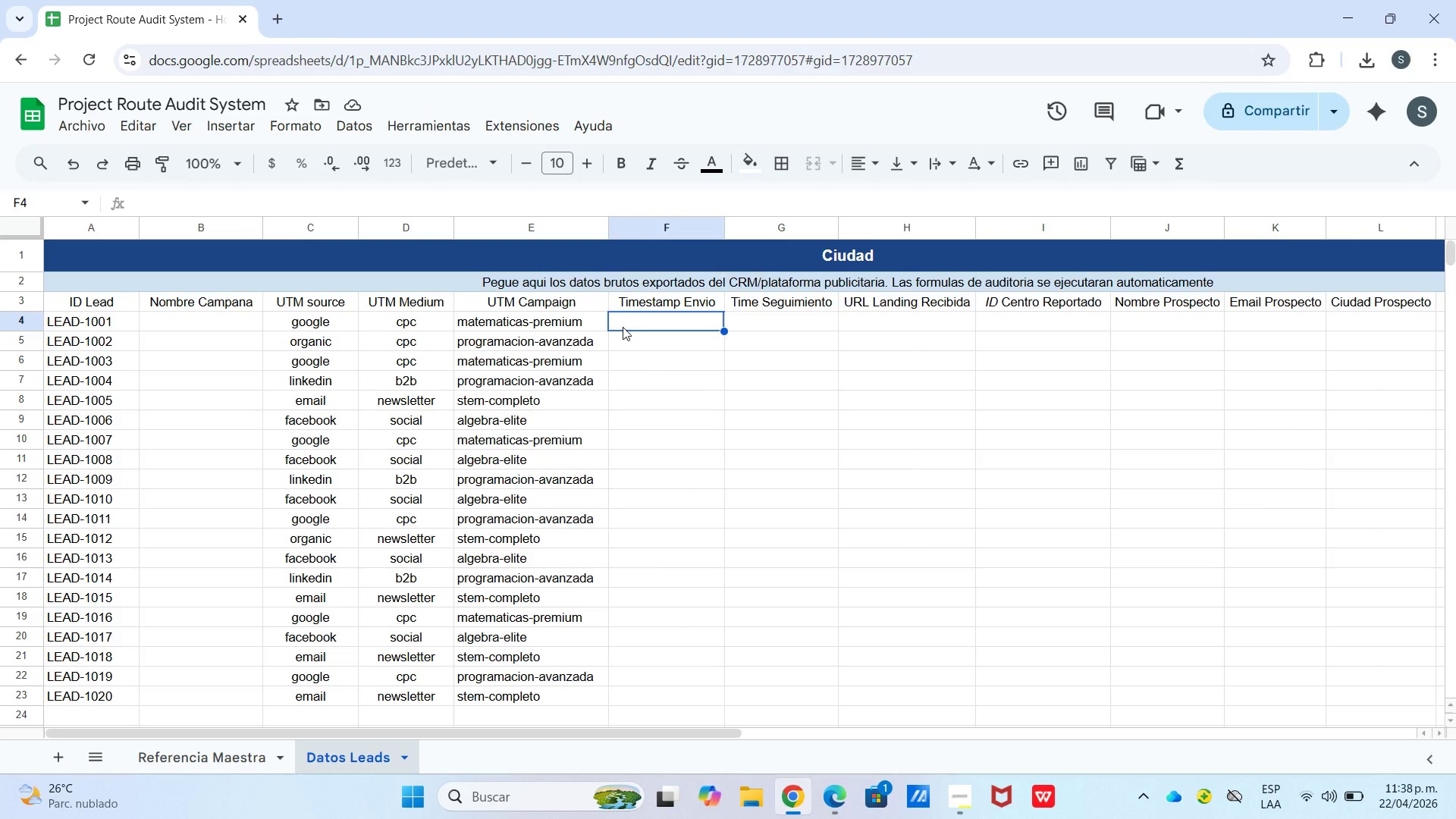 
double_click([664, 318])
 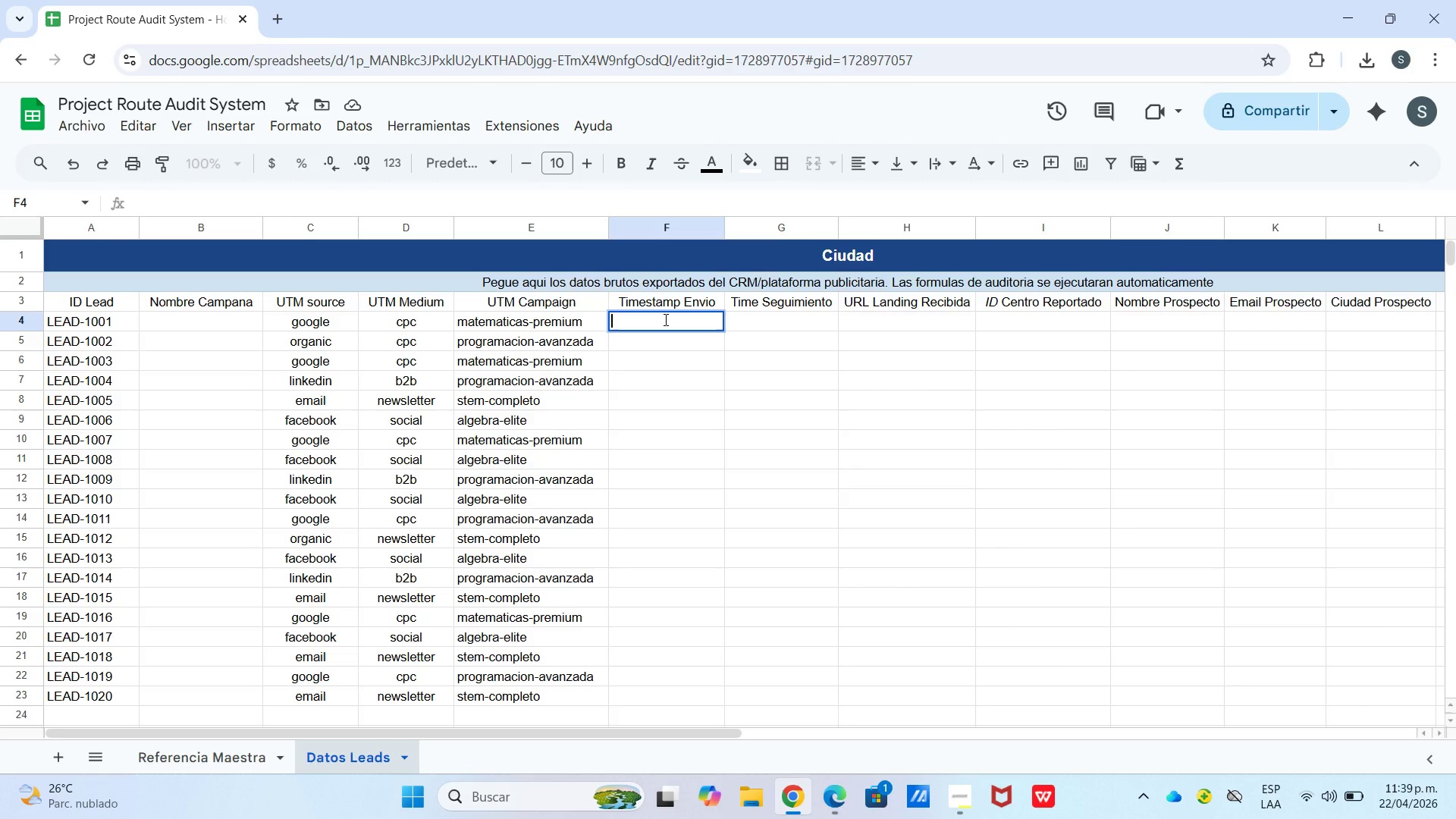 
type(01&0320)
key(Backspace)
key(Backspace)
type(&2025 1)
key(Backspace)
 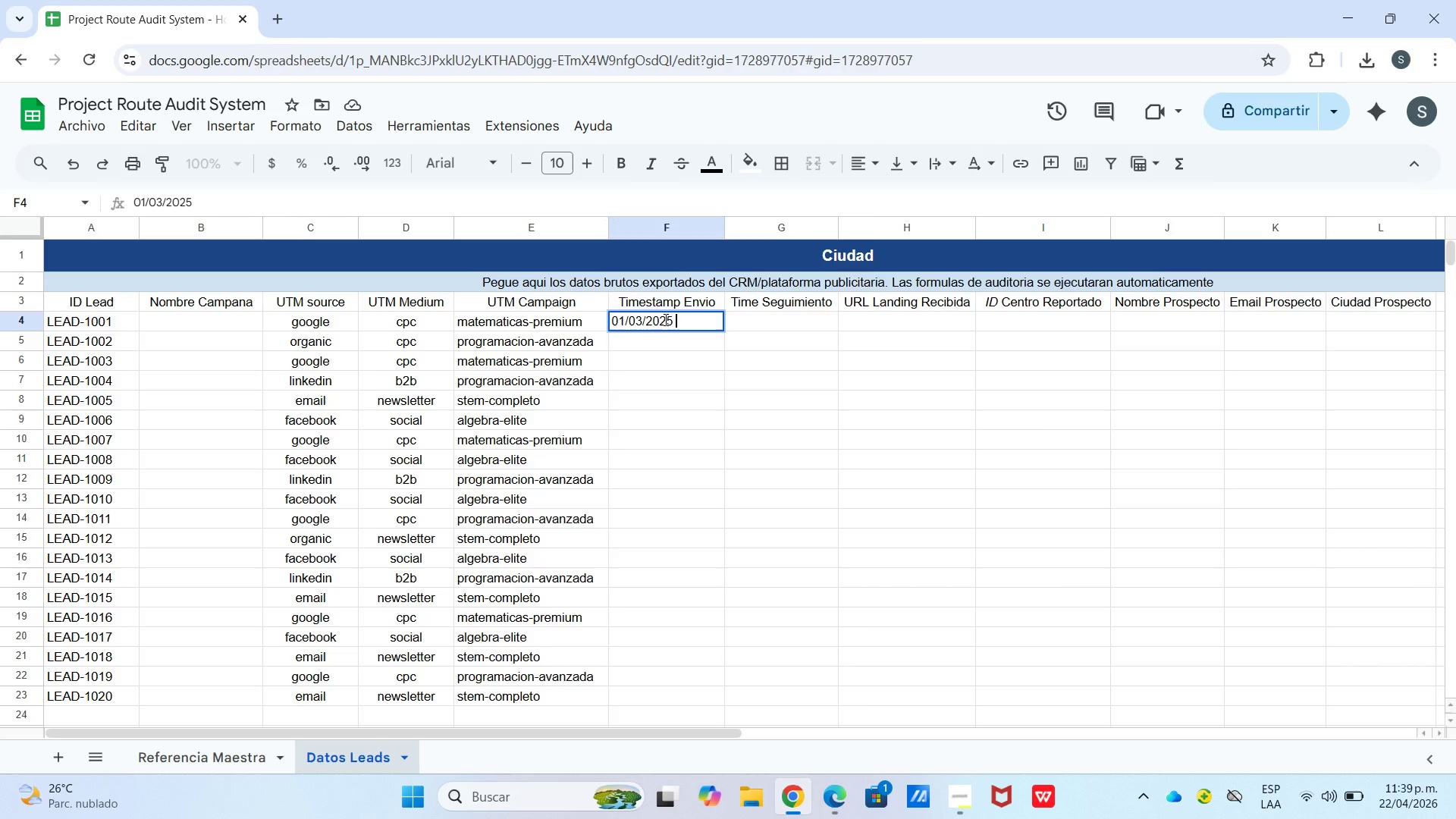 
left_click([688, 332])
 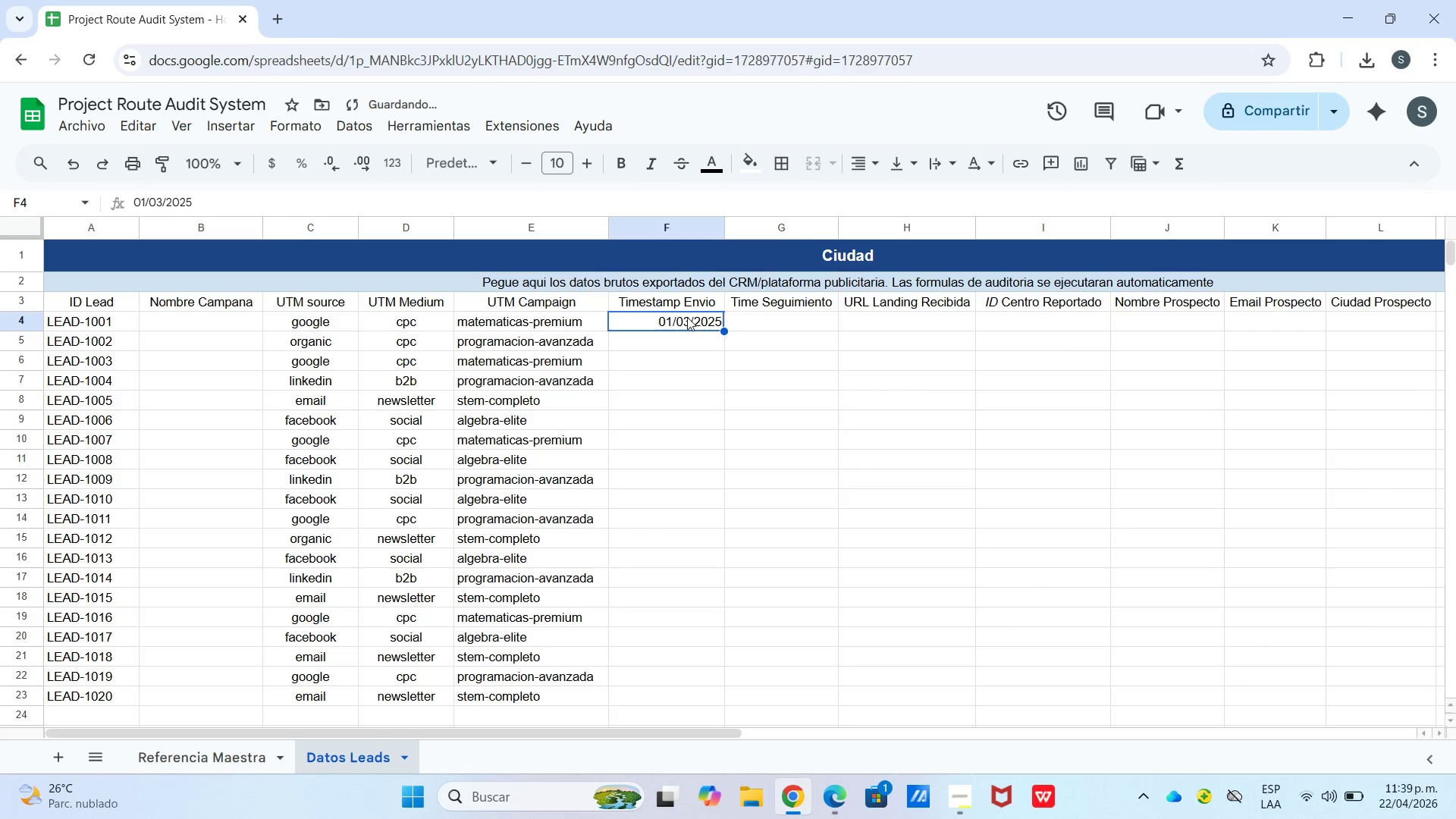 
left_click([687, 316])
 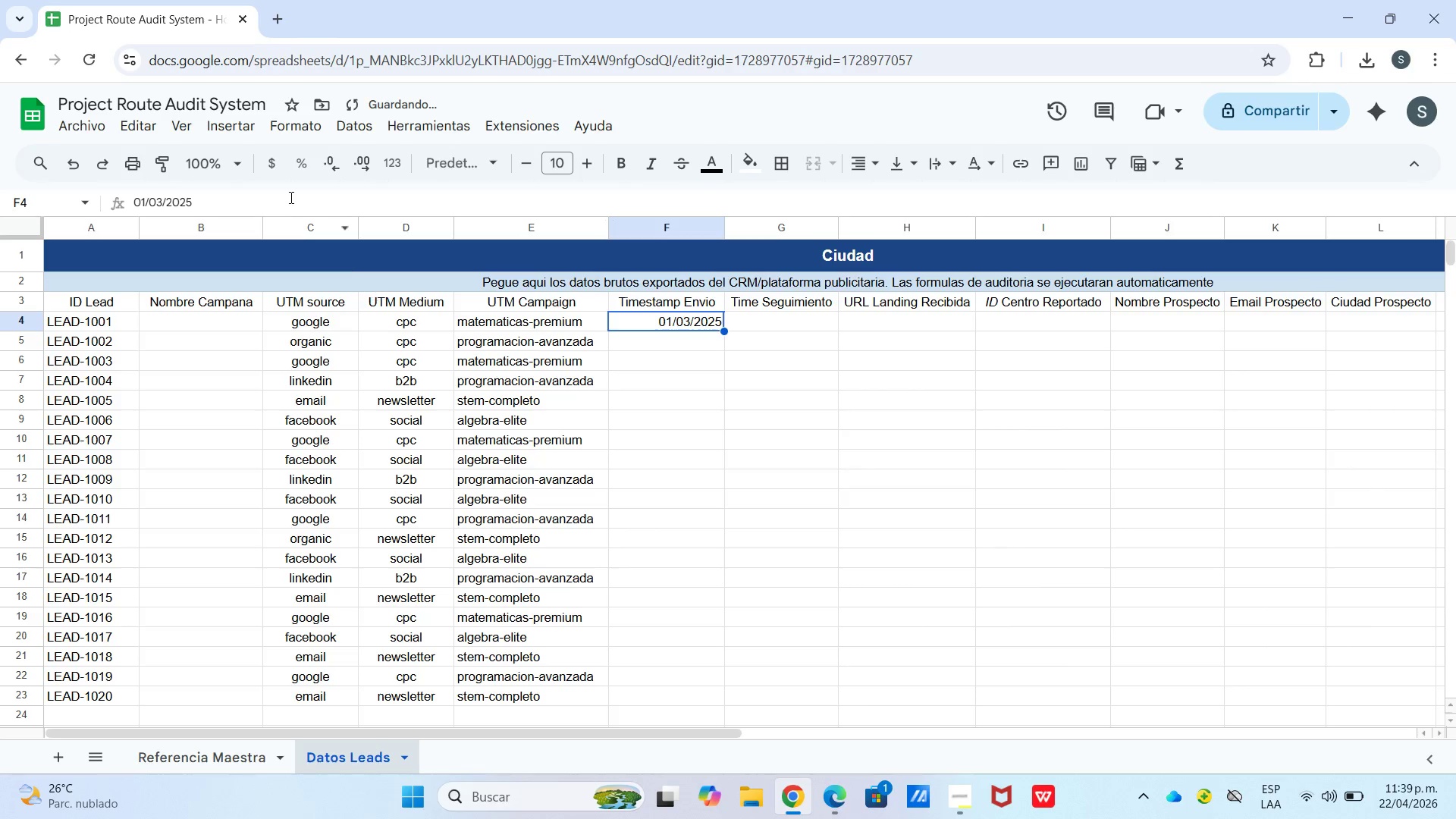 
left_click_drag(start_coordinate=[284, 197], to_coordinate=[51, 237])
 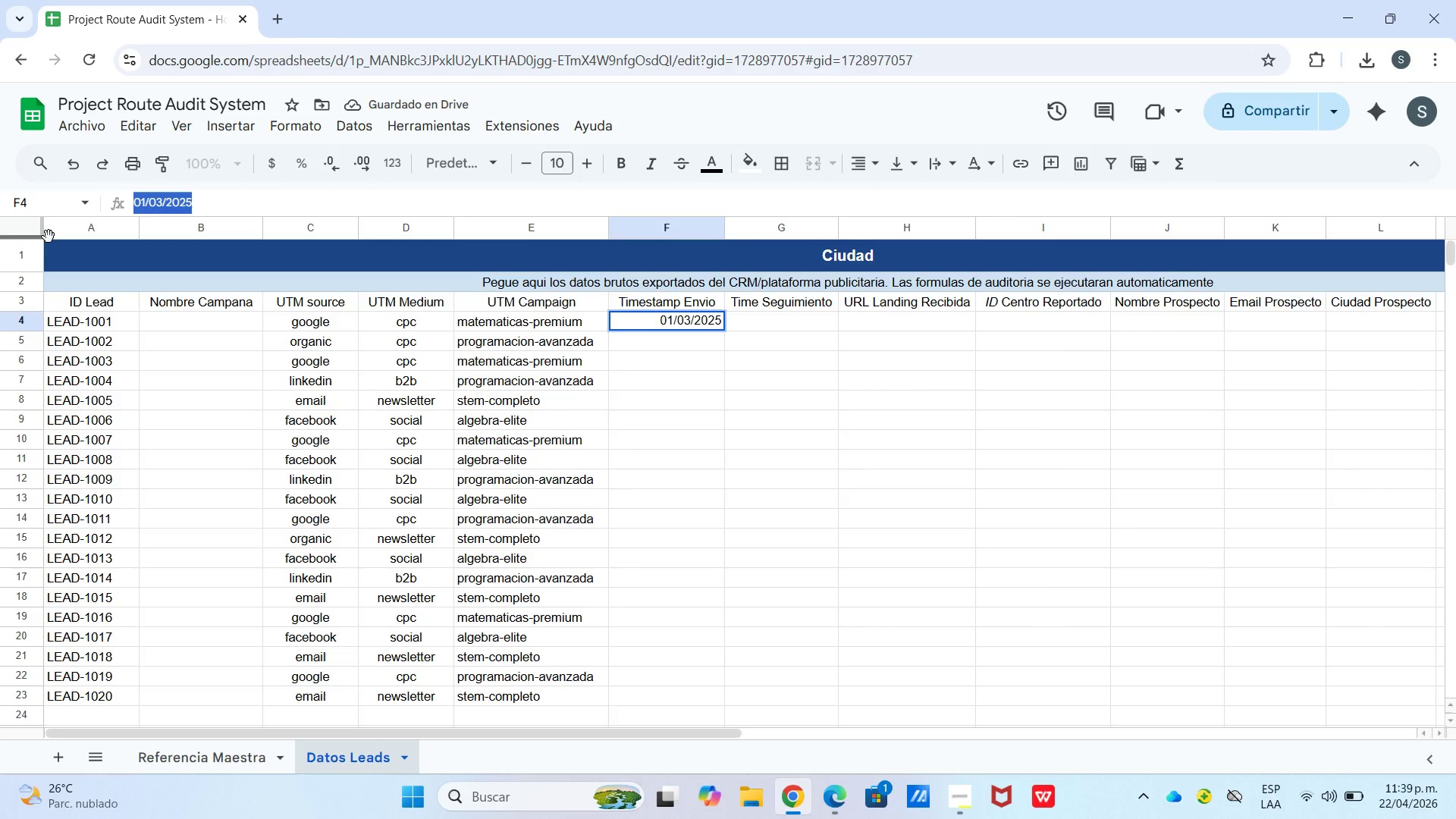 
key(Control+C)
 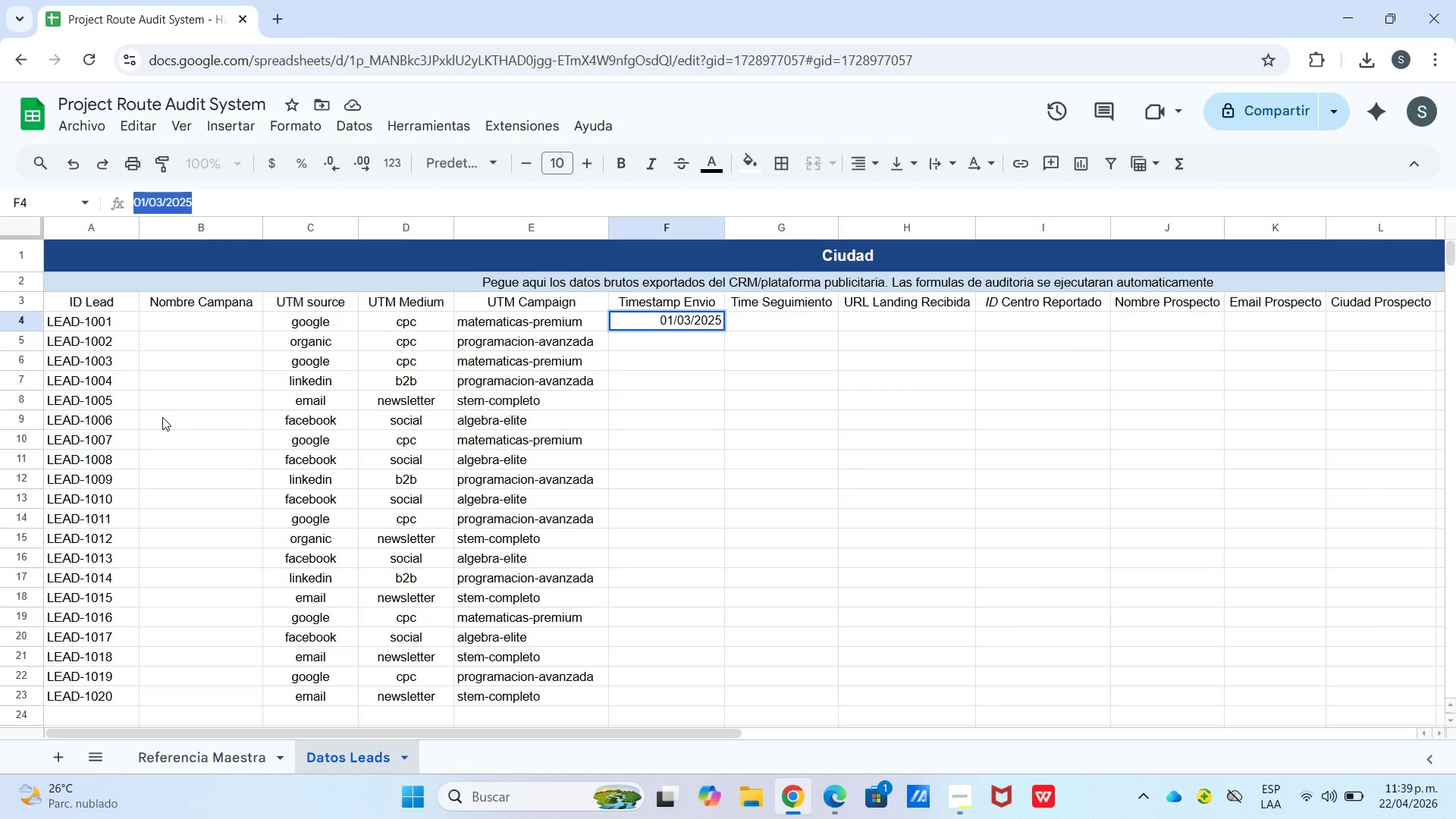 
wait(7.48)
 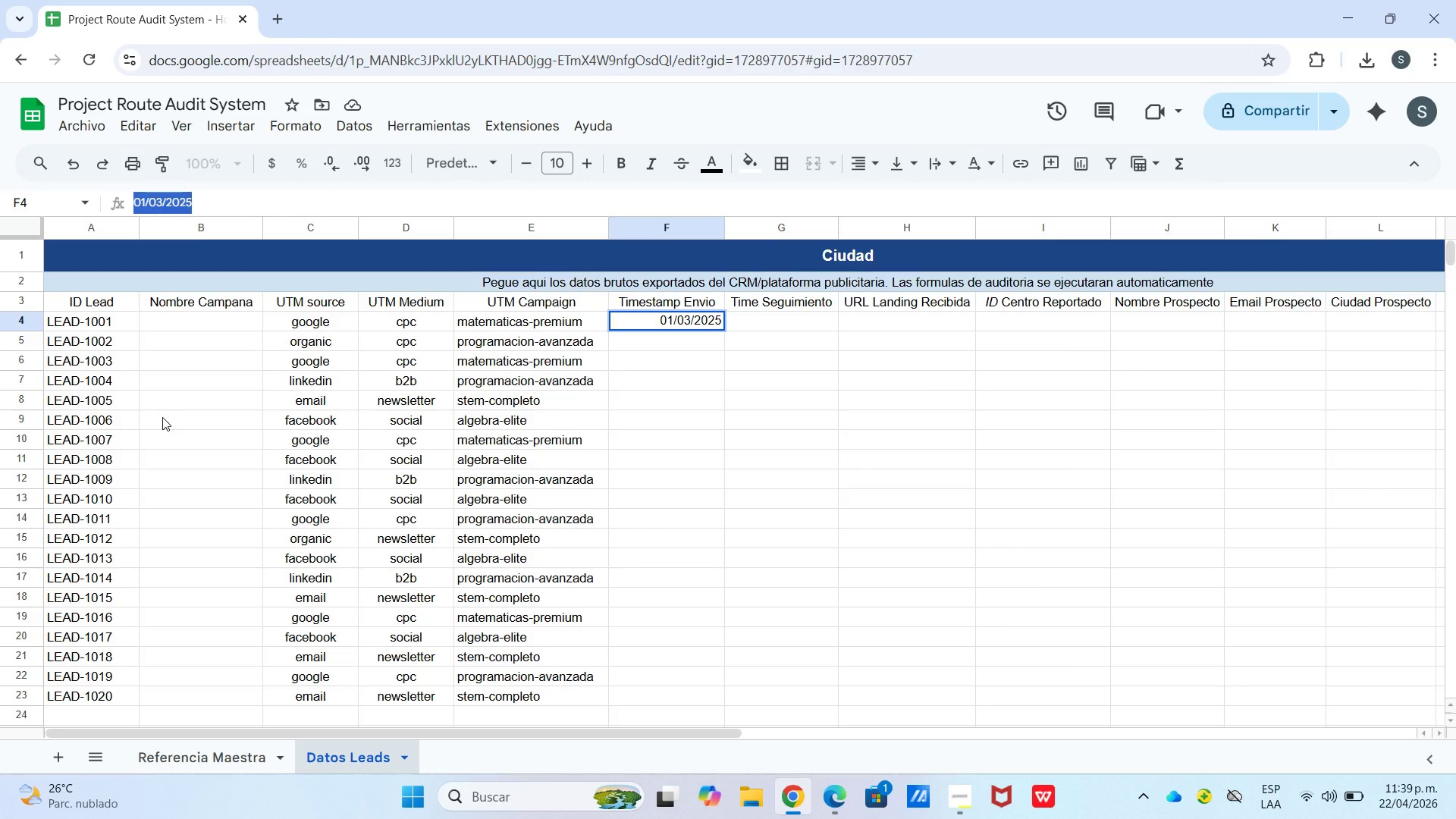 
double_click([668, 325])
 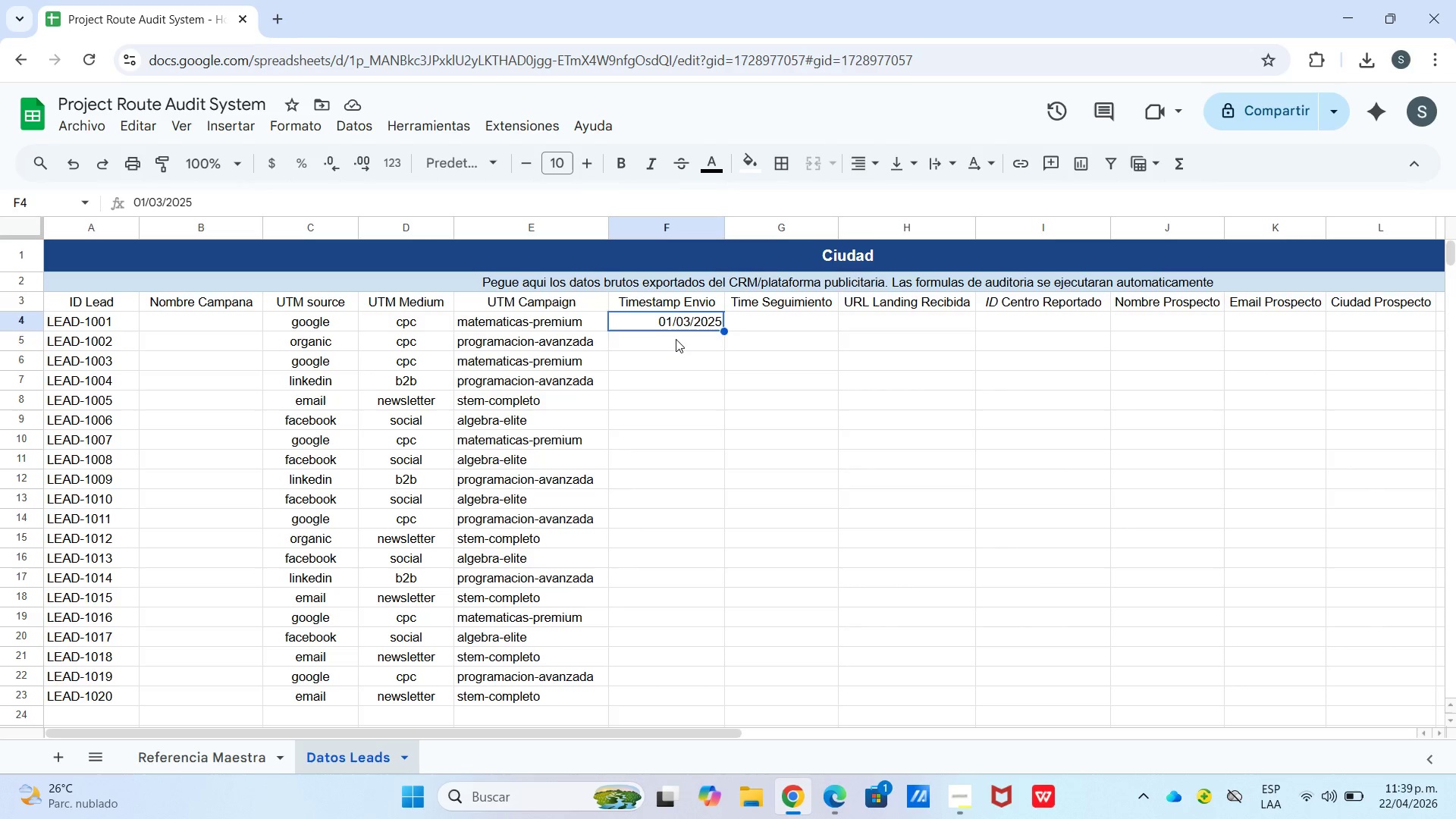 
left_click([676, 339])
 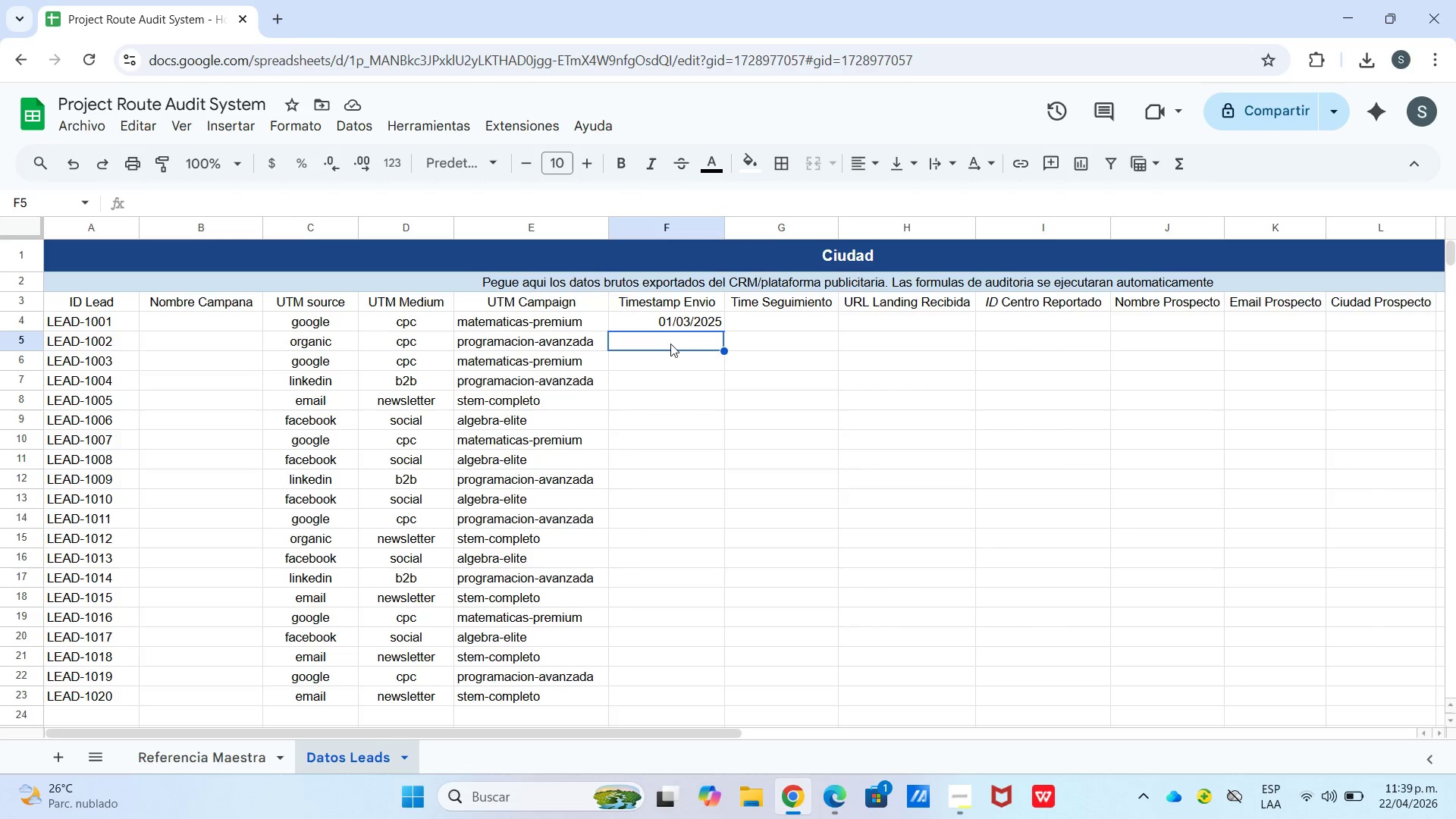 
key(Control+C)
 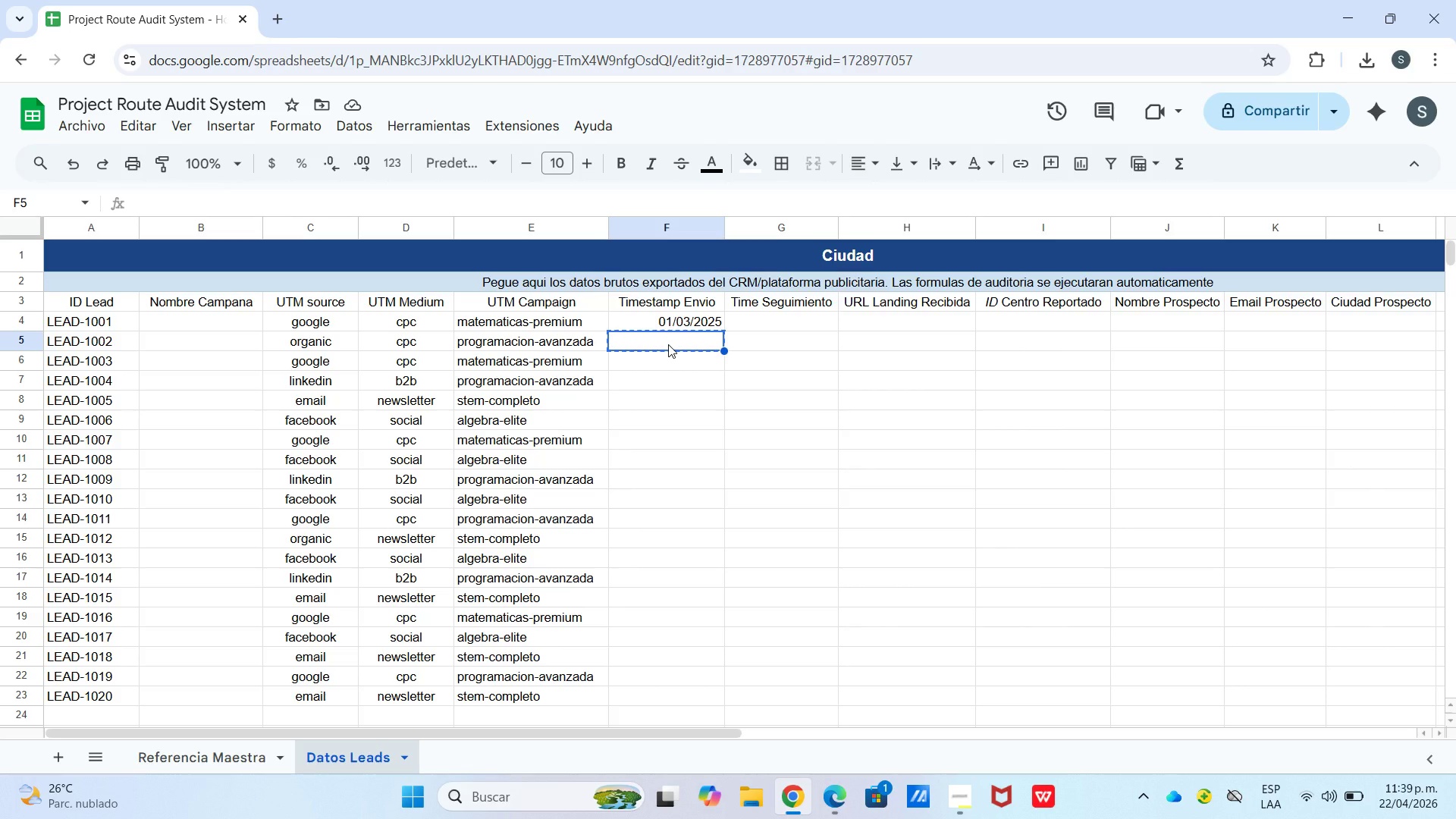 
key(Control+V)
 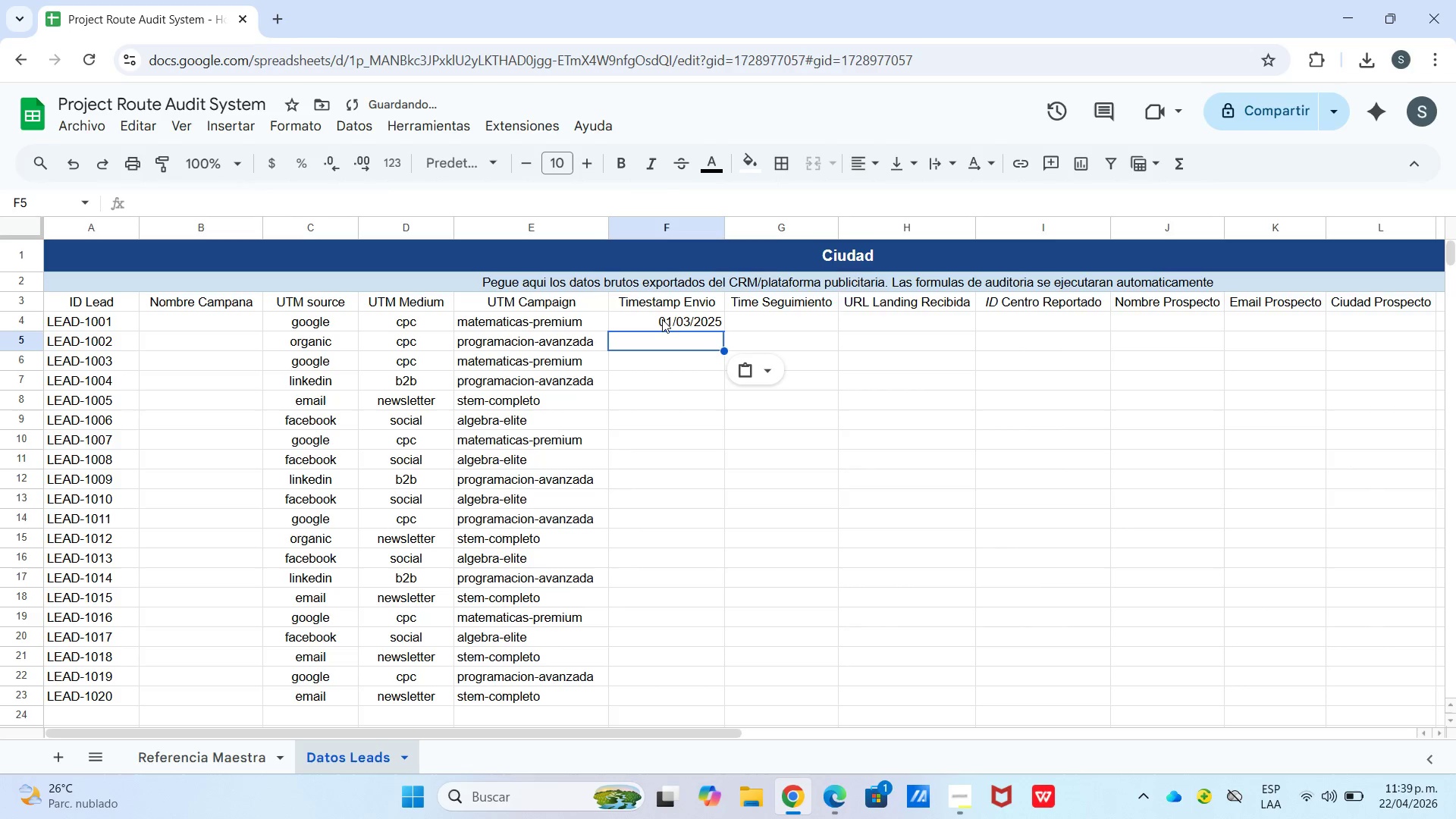 
left_click([671, 316])
 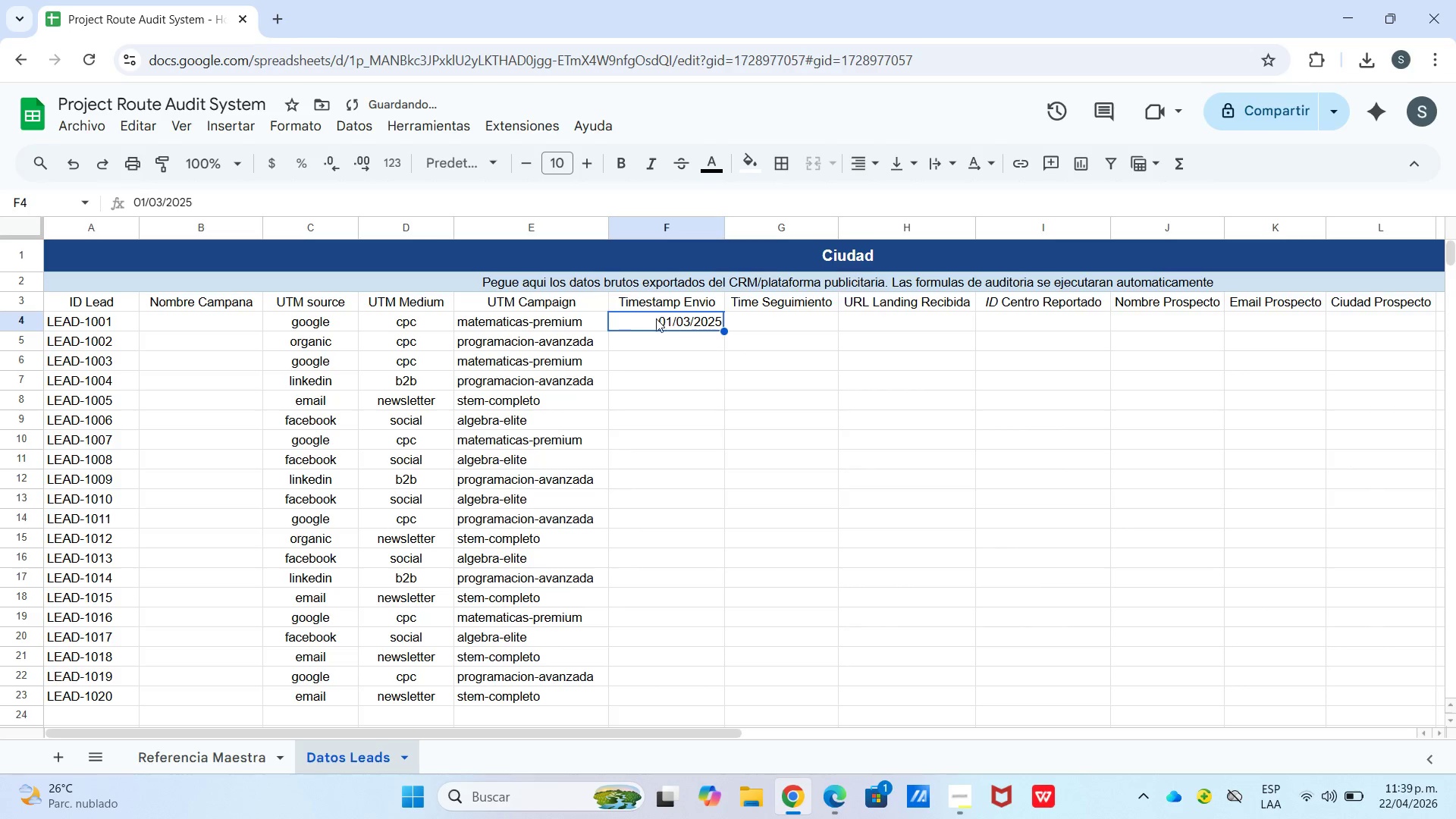 
key(Control+C)
 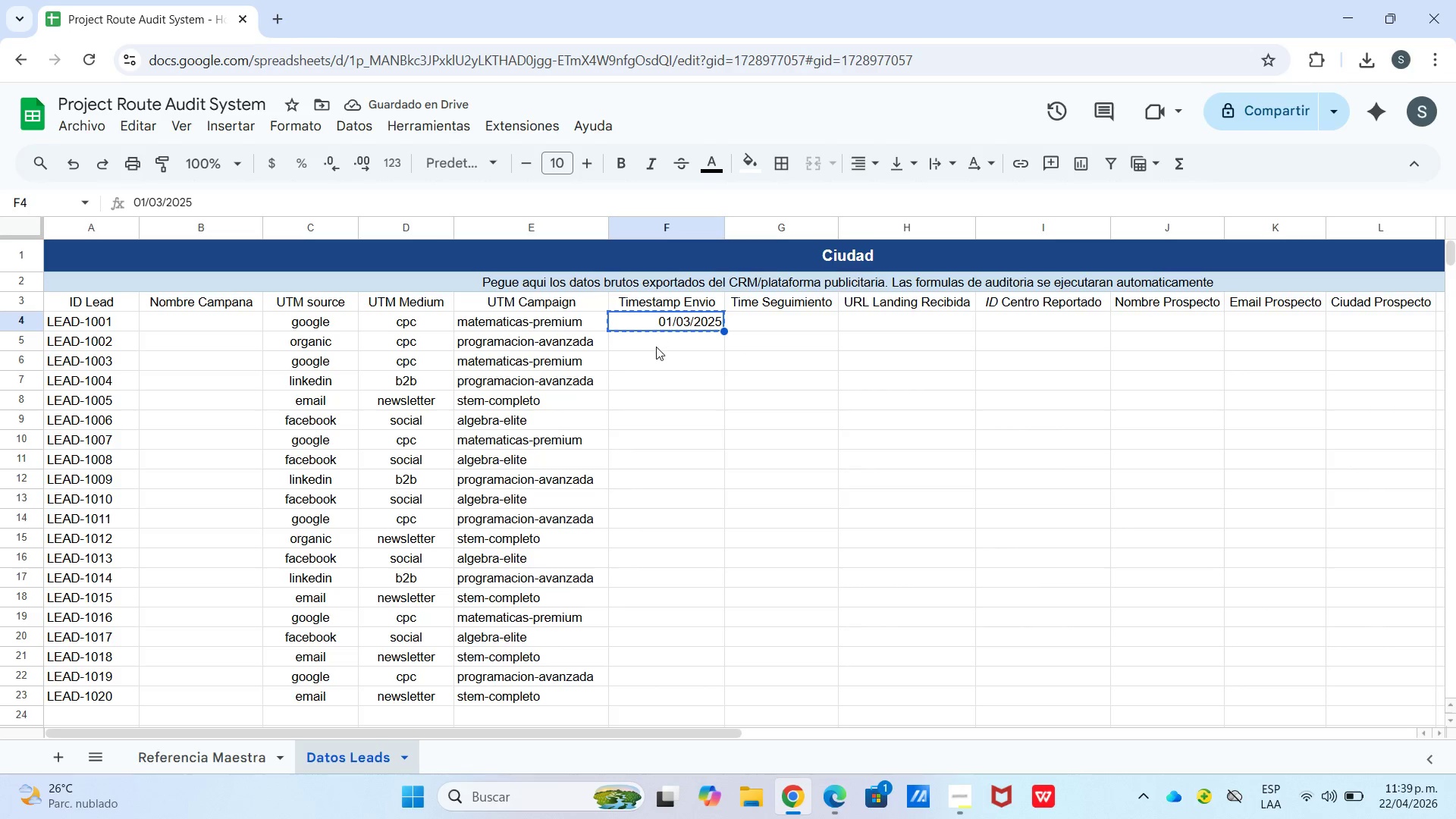 
left_click([656, 350])
 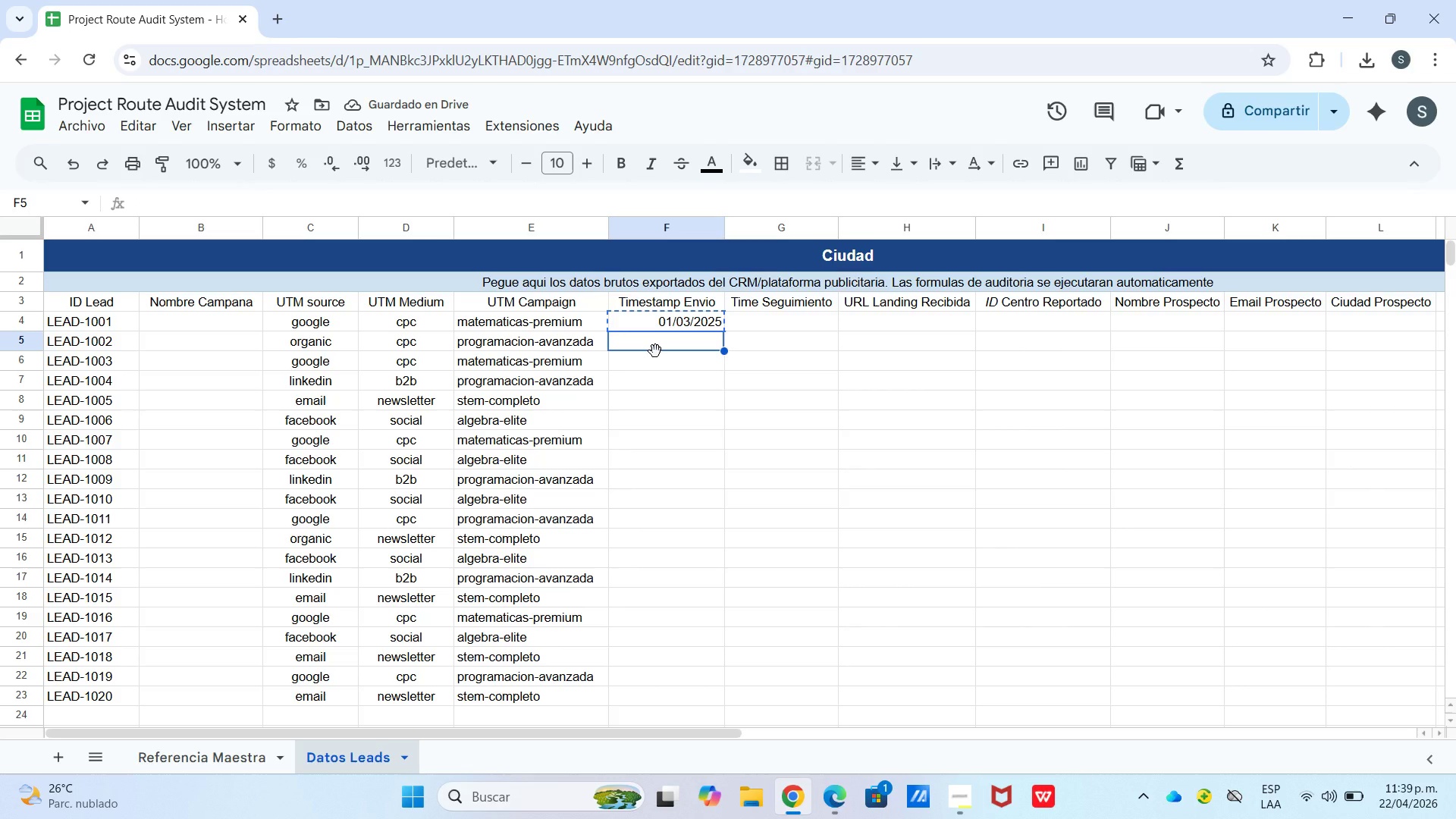 
key(Control+V)
 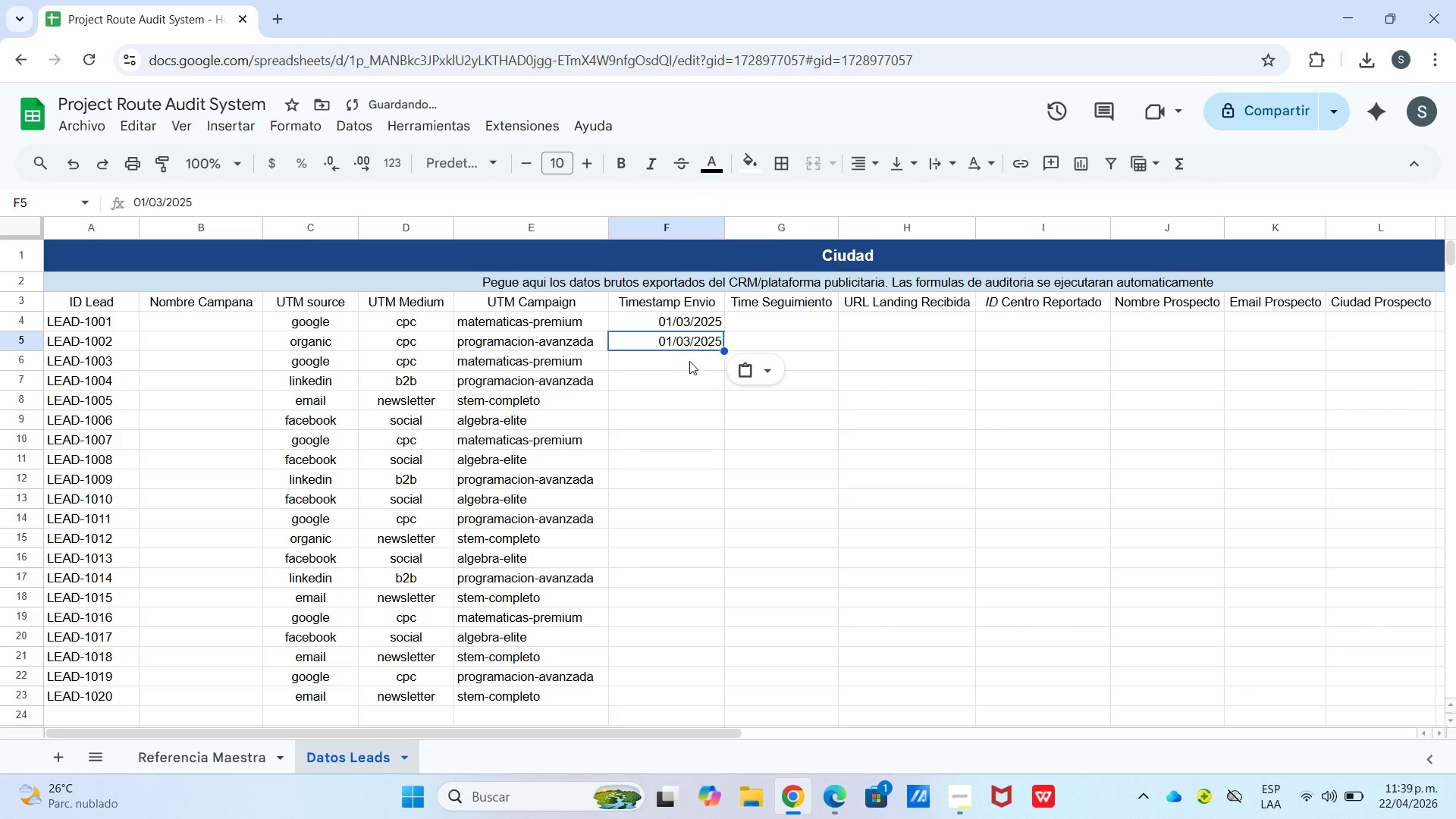 
left_click([686, 361])
 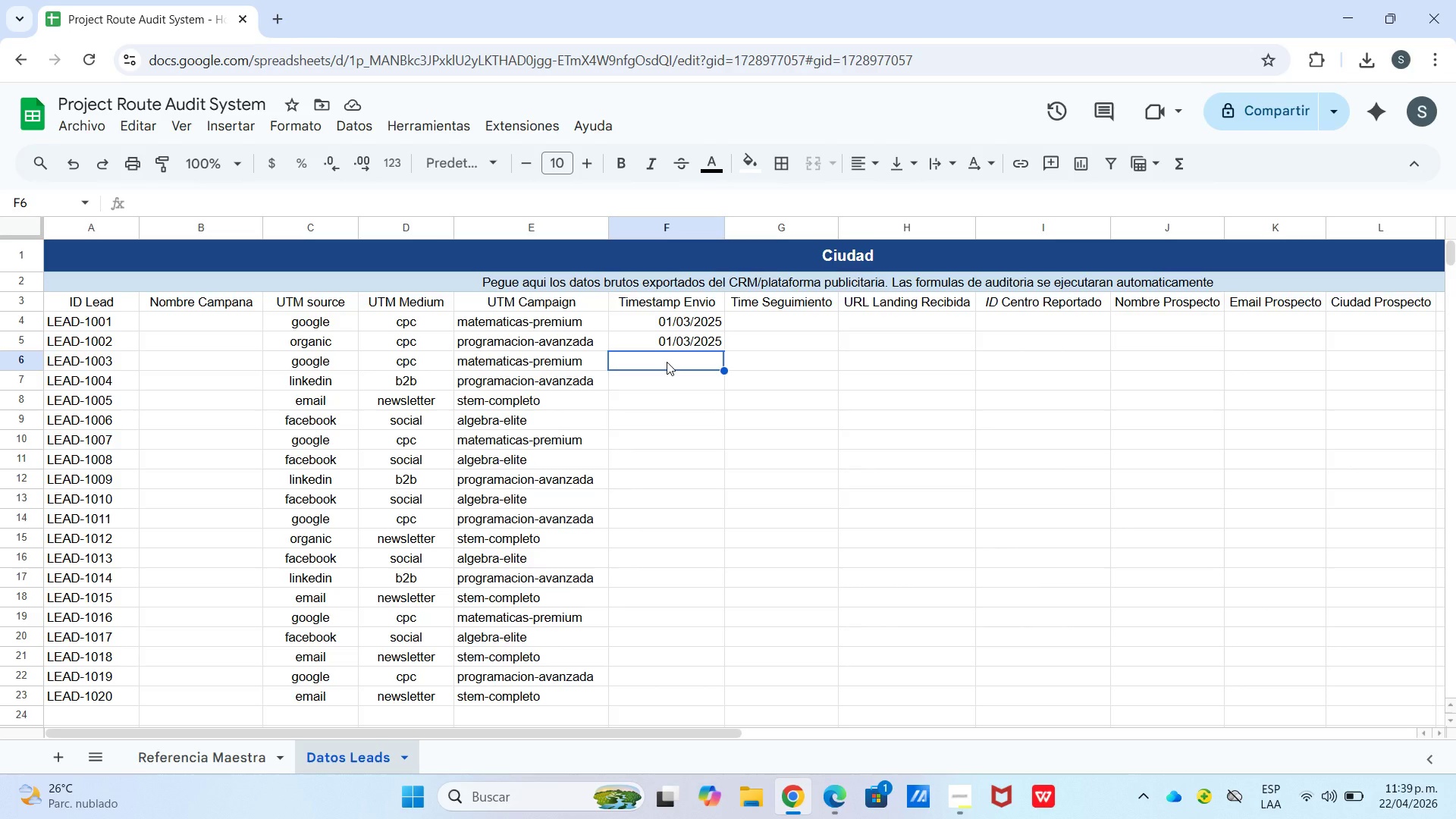 
wait(6.62)
 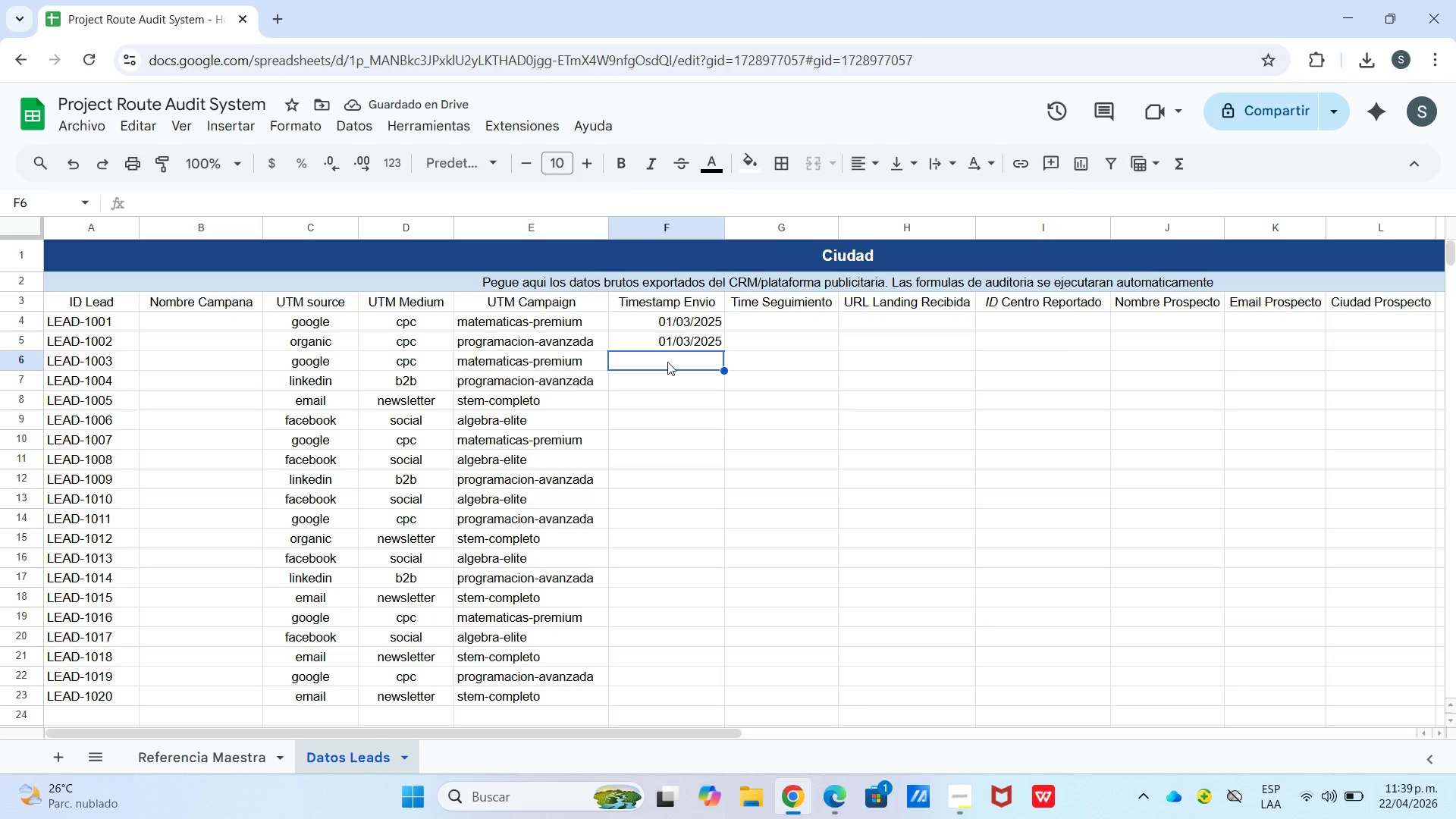 
key(Control+V)
 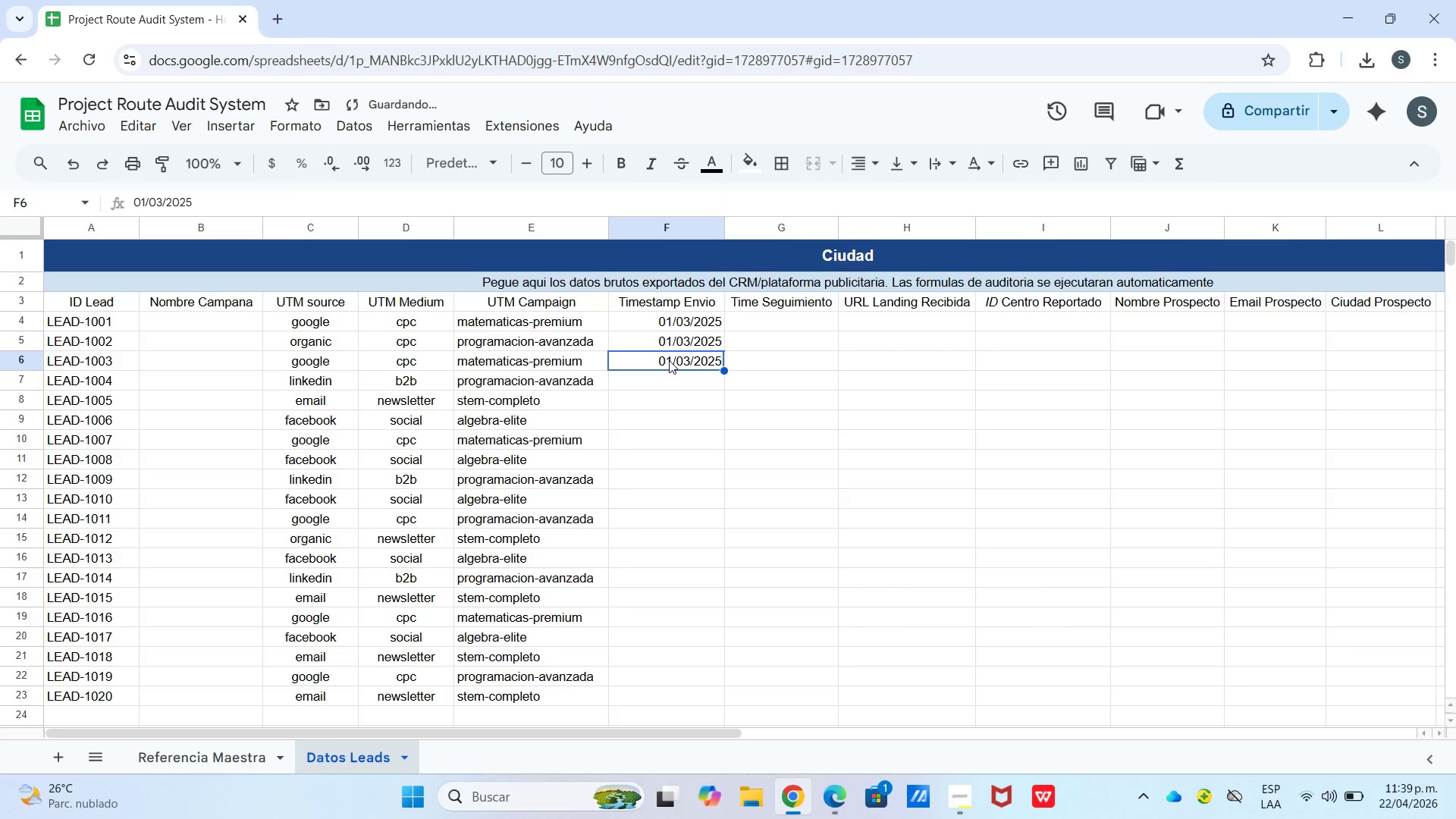 
double_click([669, 360])
 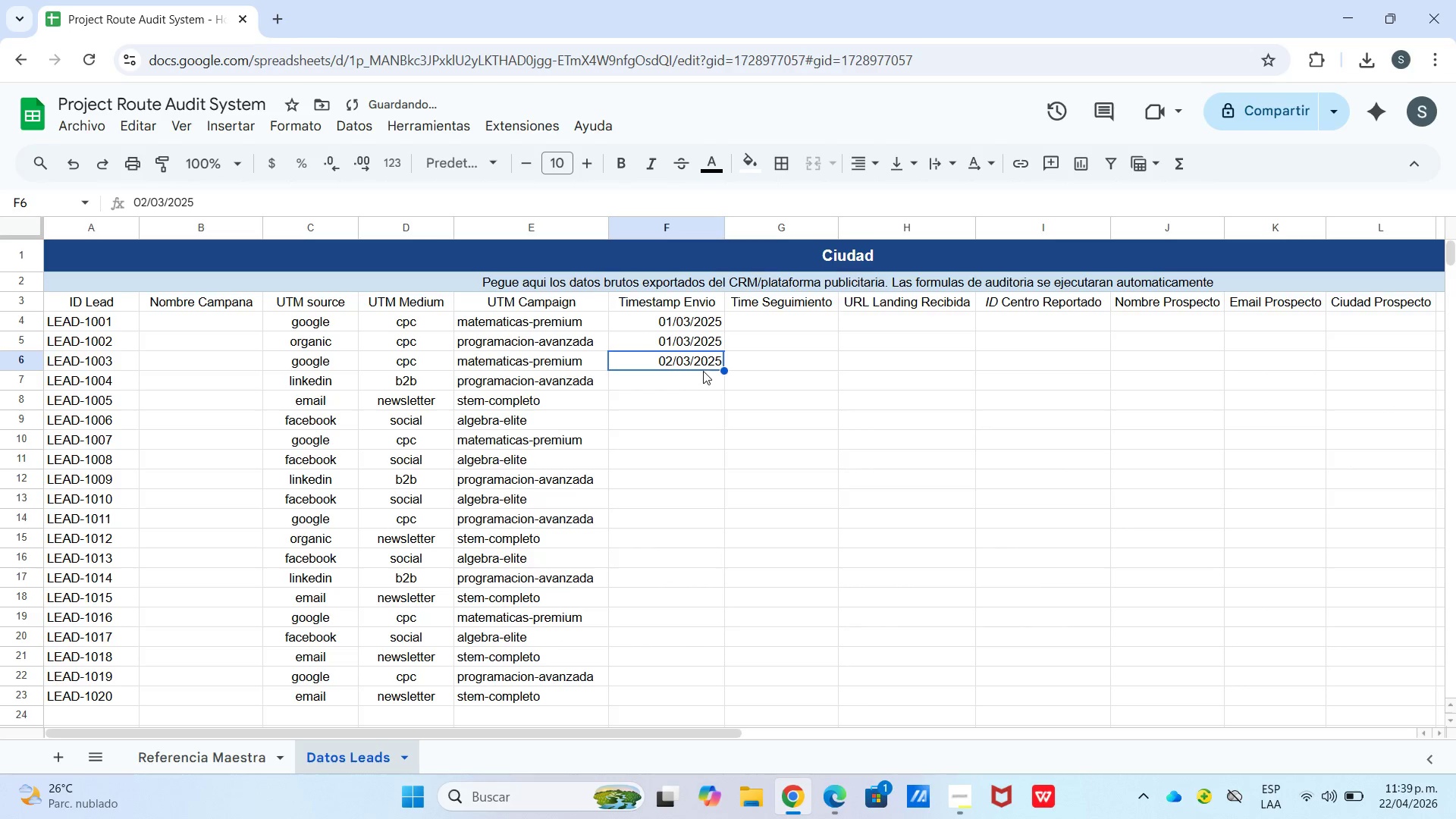 
double_click([701, 383])
 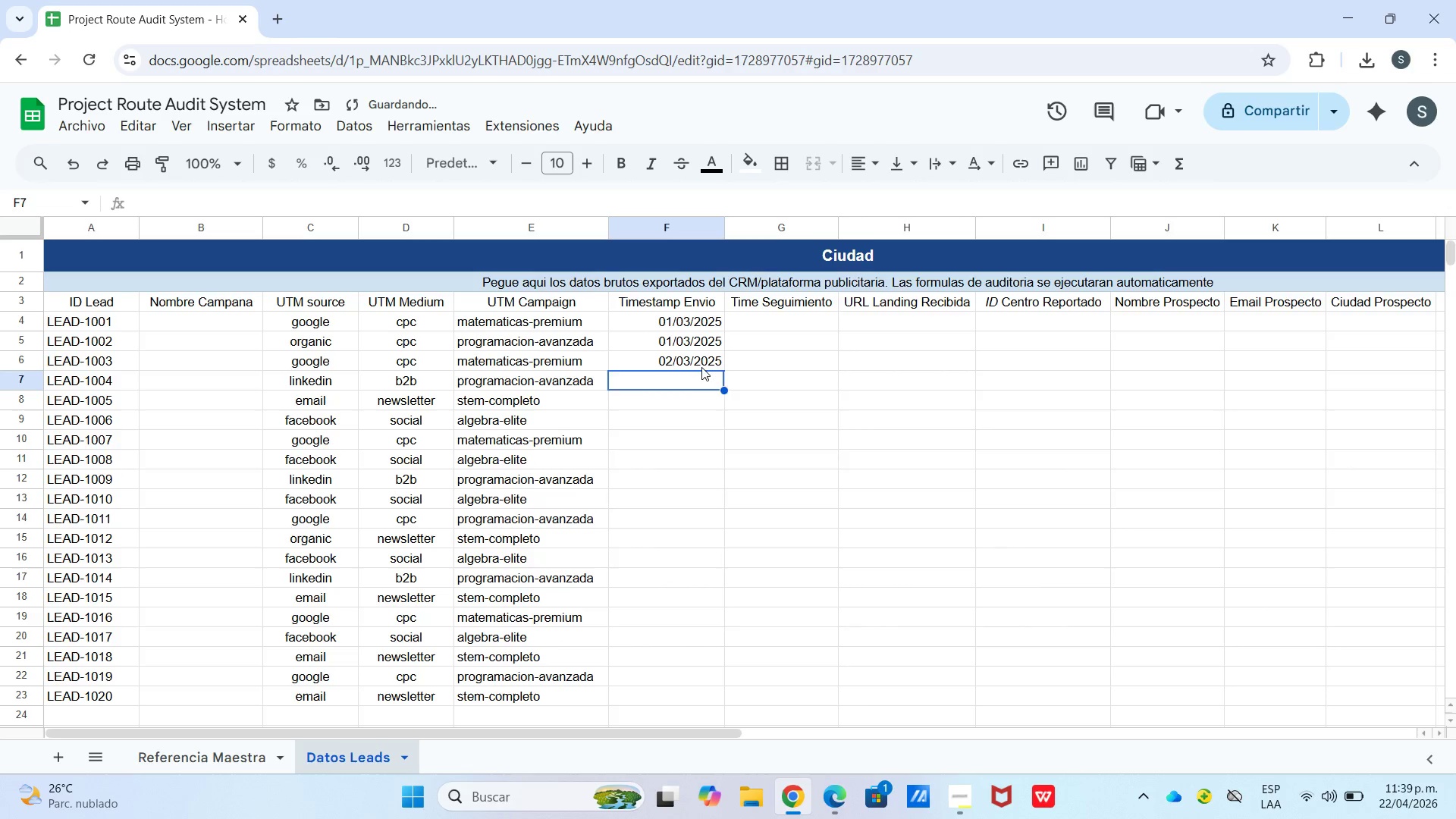 
left_click([701, 367])
 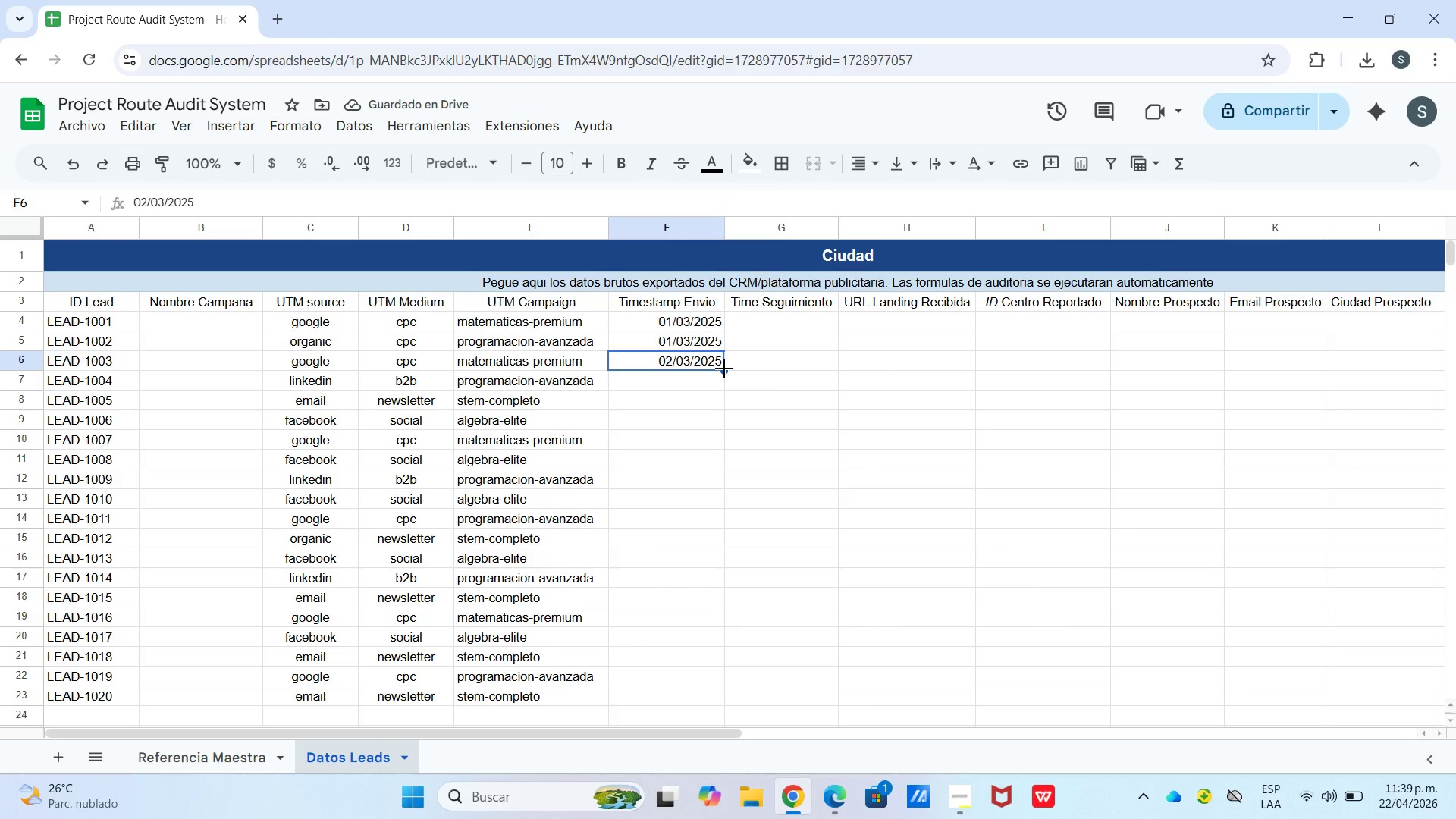 
left_click_drag(start_coordinate=[724, 369], to_coordinate=[726, 400])
 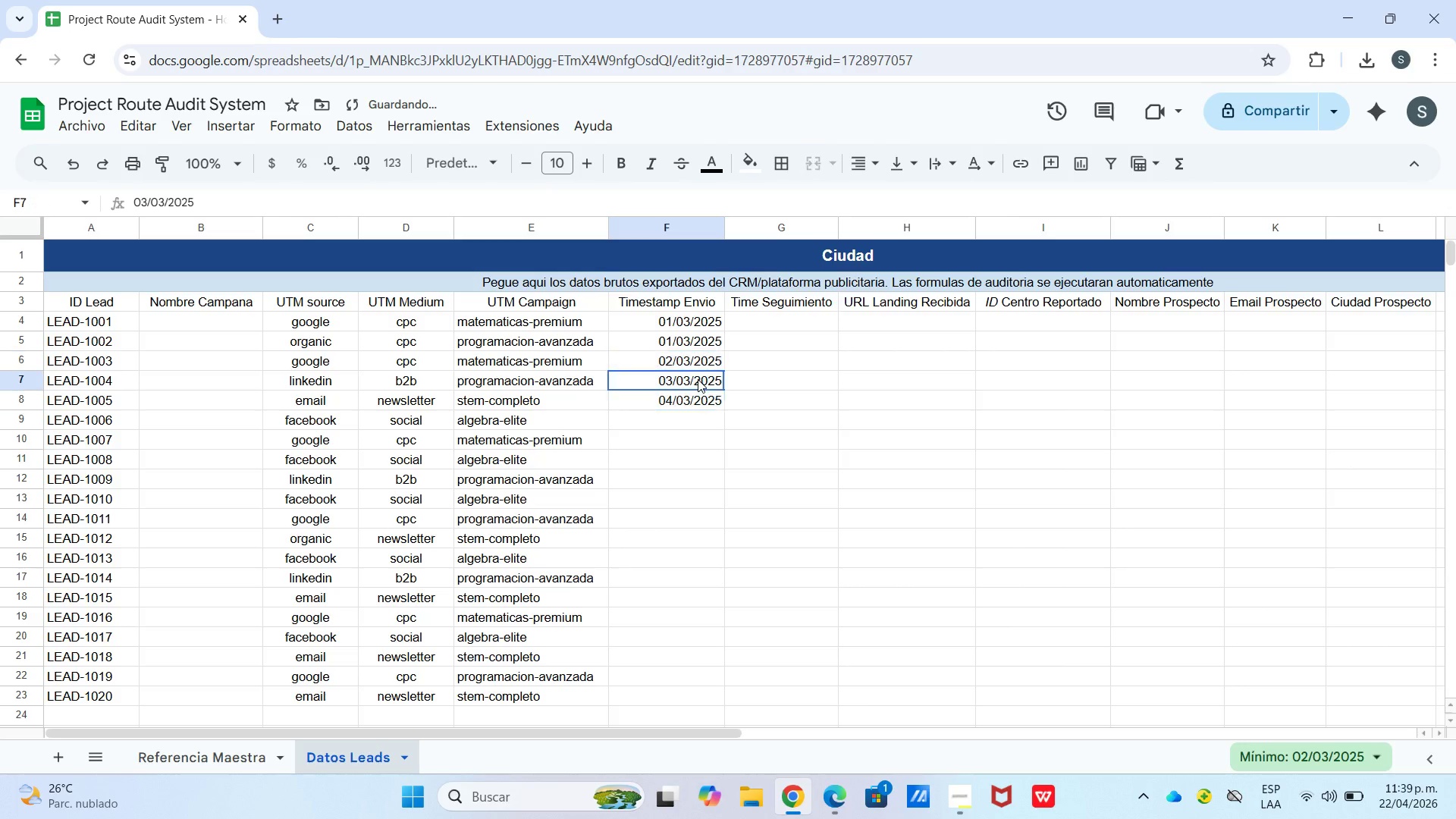 
double_click([698, 379])
 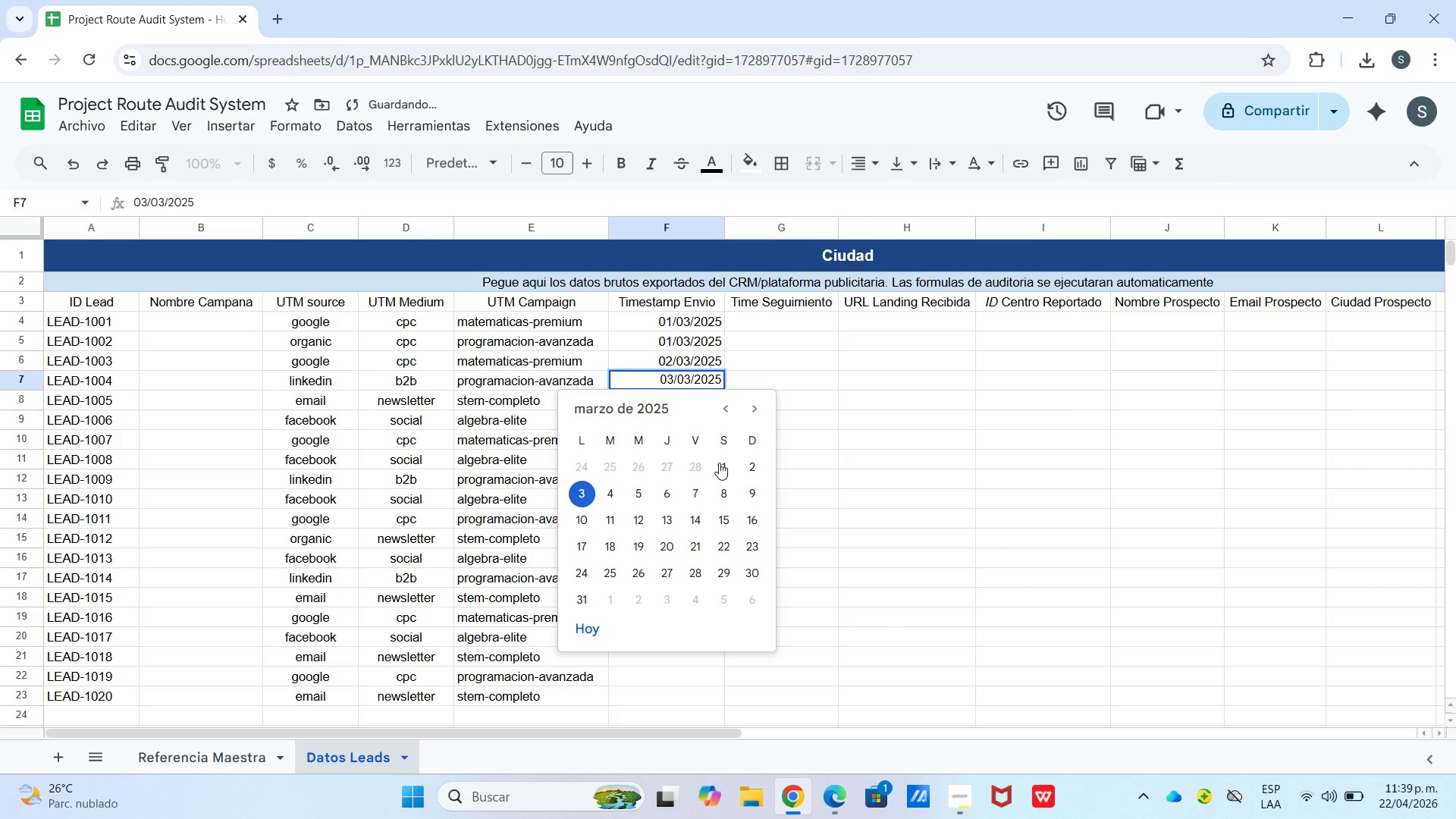 
left_click([749, 464])
 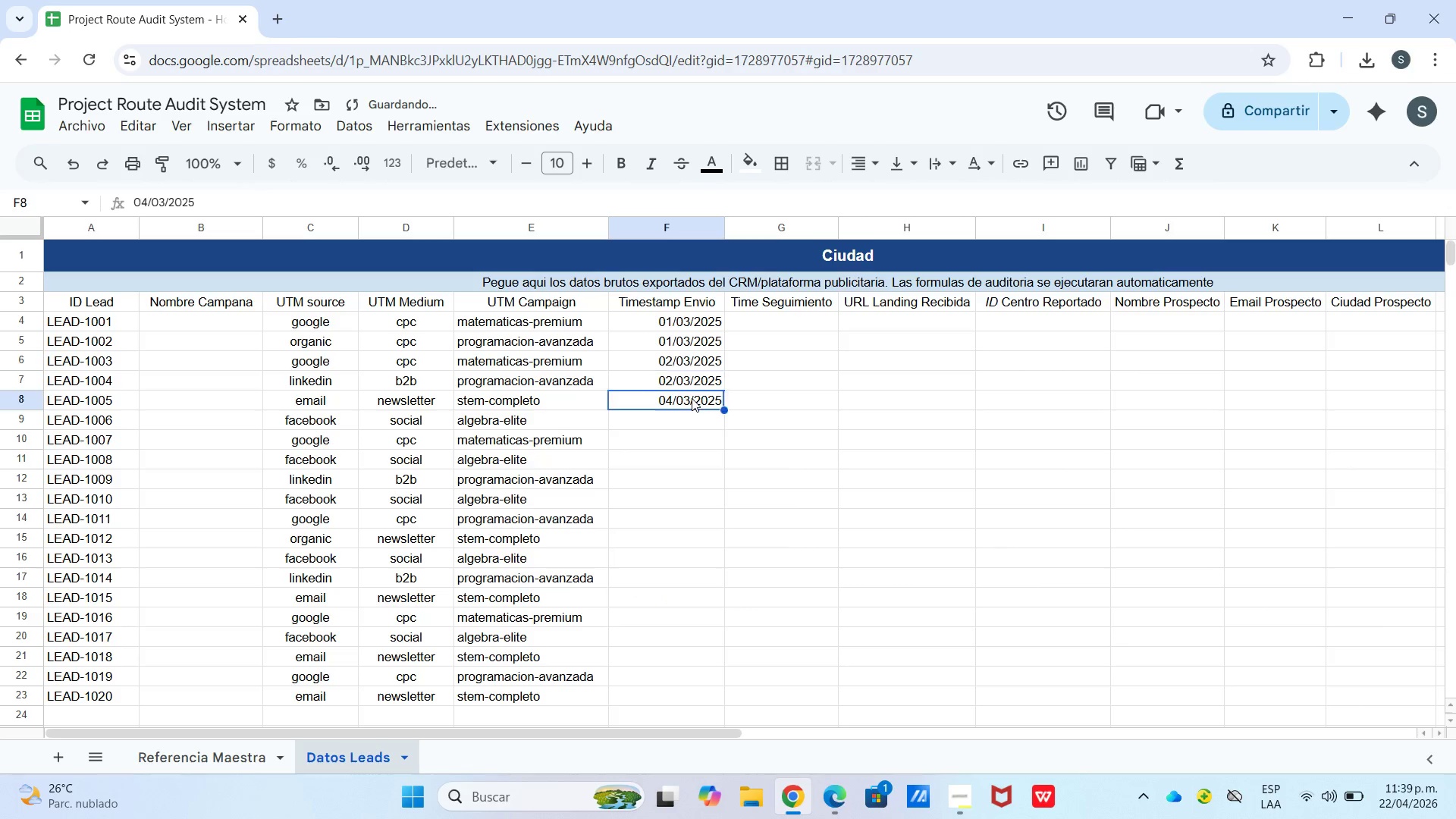 
double_click([692, 398])
 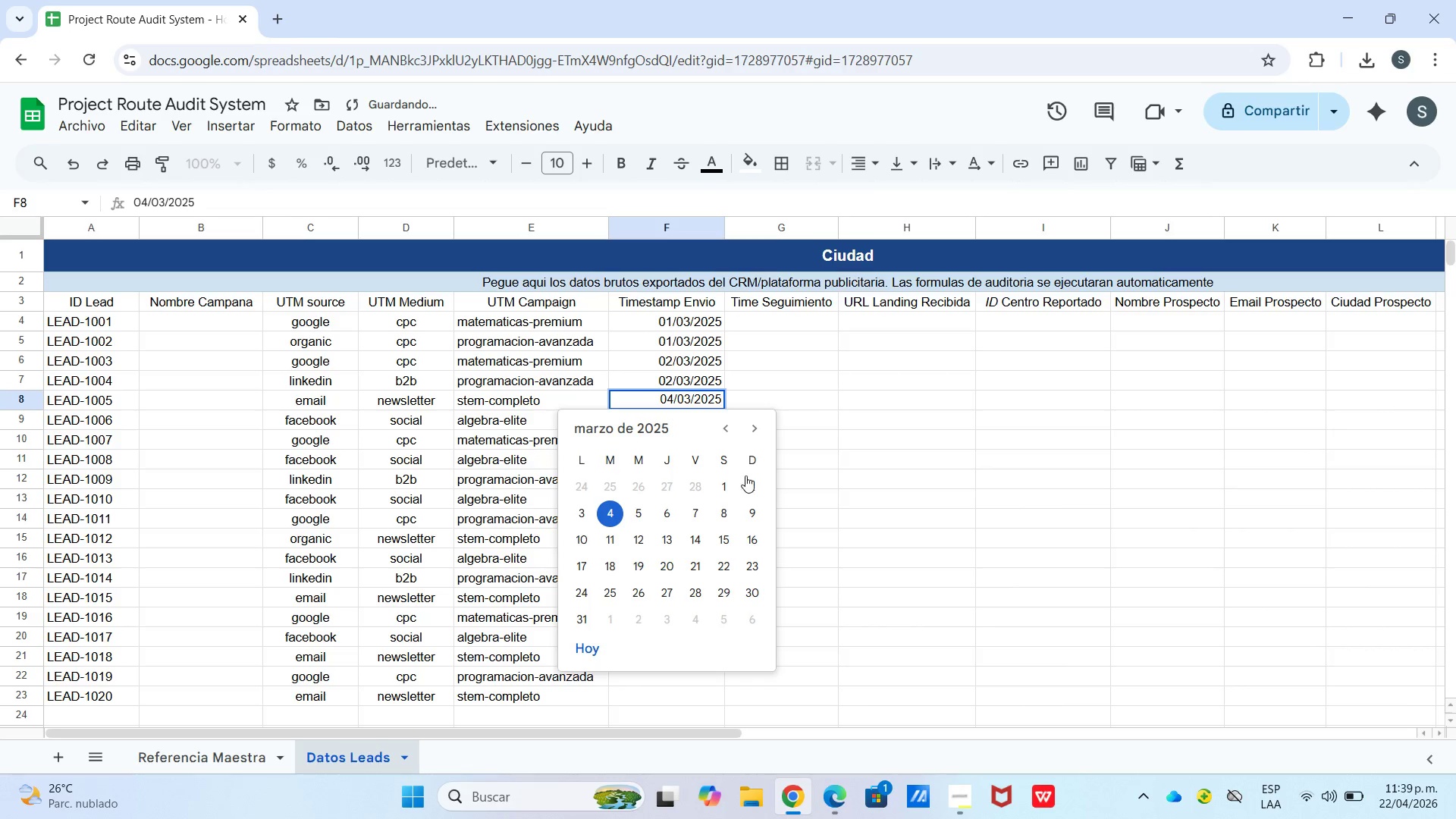 
left_click([750, 484])
 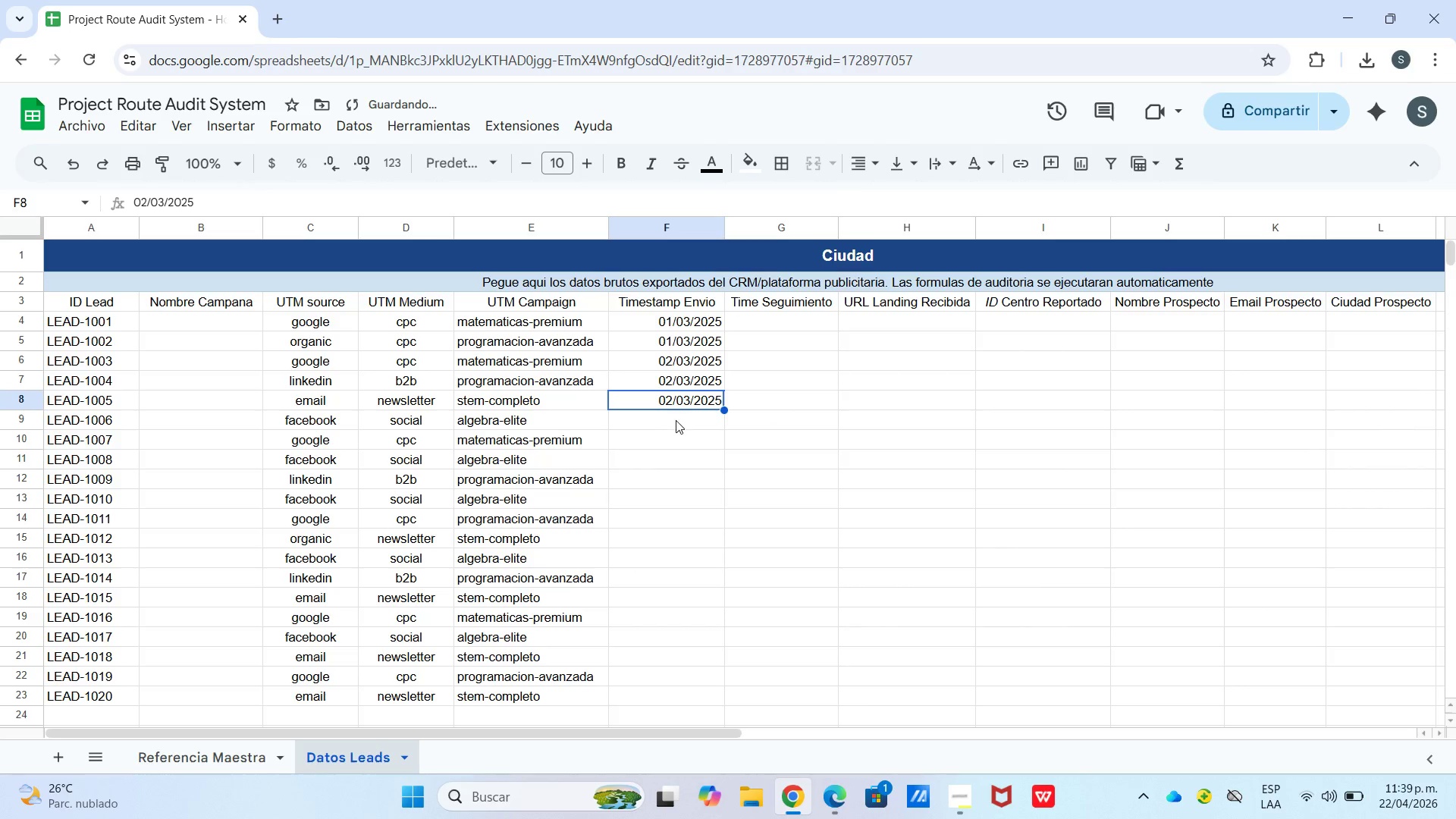 
left_click([676, 422])
 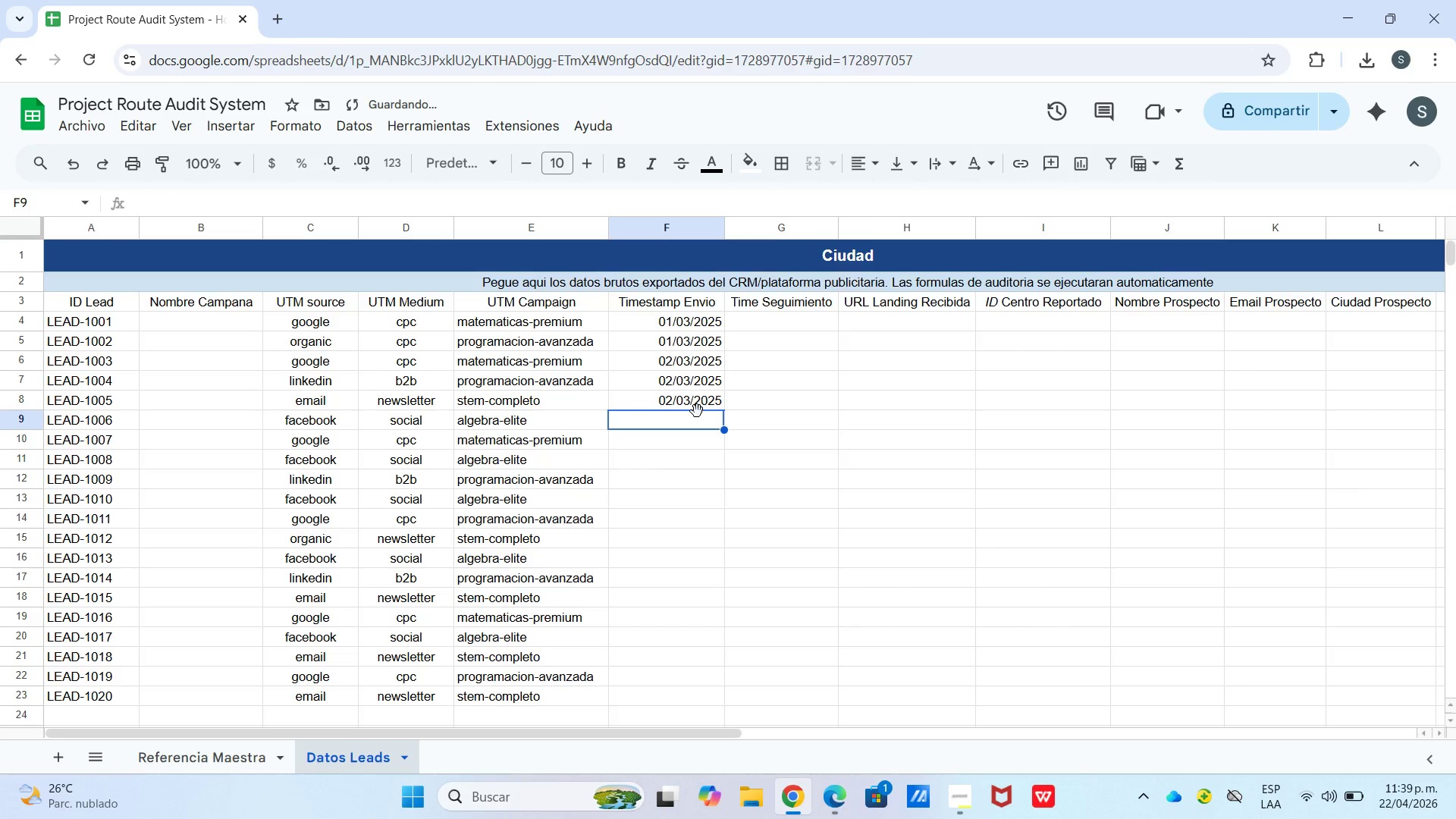 
left_click([701, 395])
 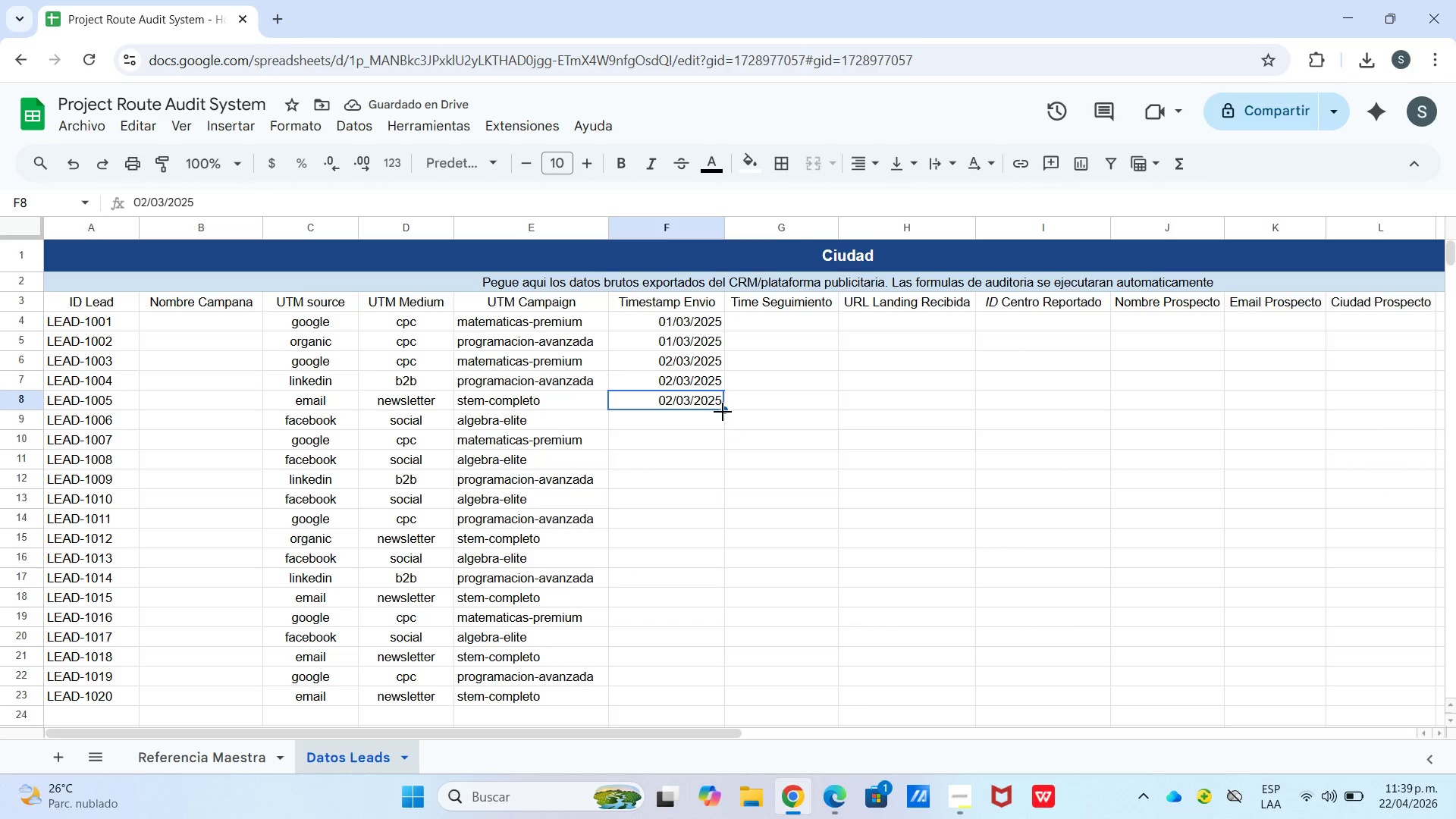 
left_click_drag(start_coordinate=[723, 410], to_coordinate=[722, 420])
 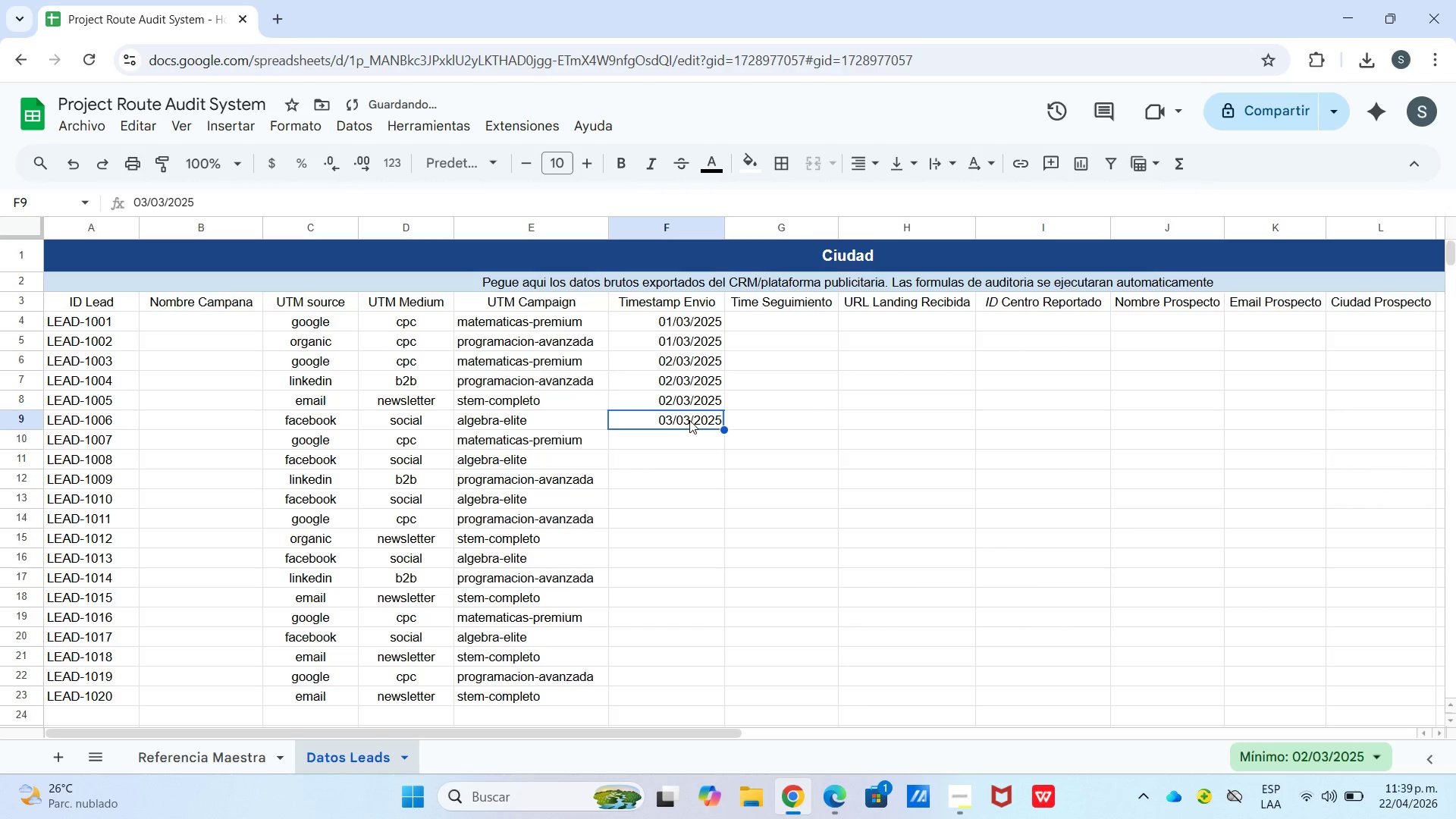 
double_click([689, 420])
 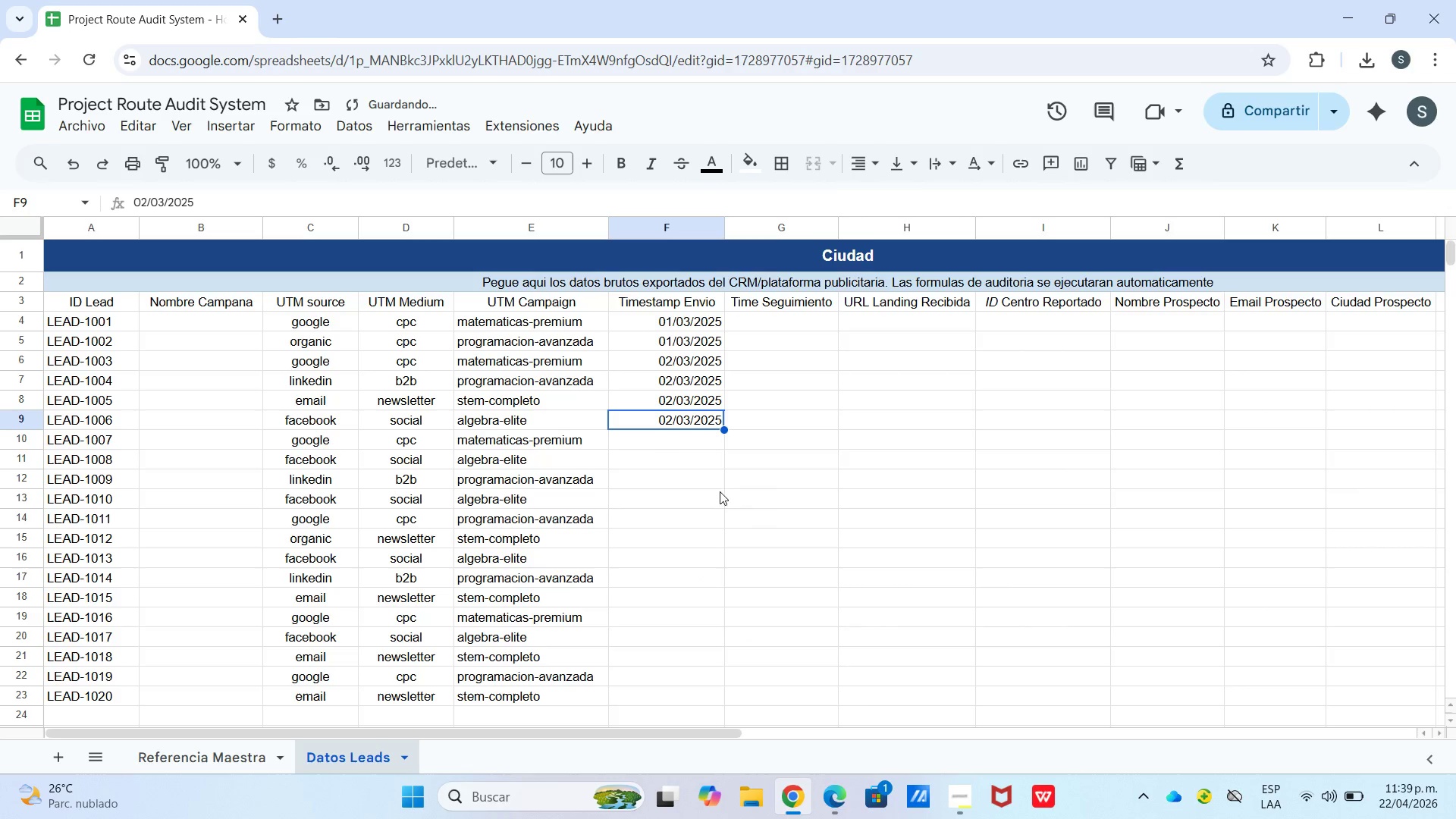 
left_click([658, 436])
 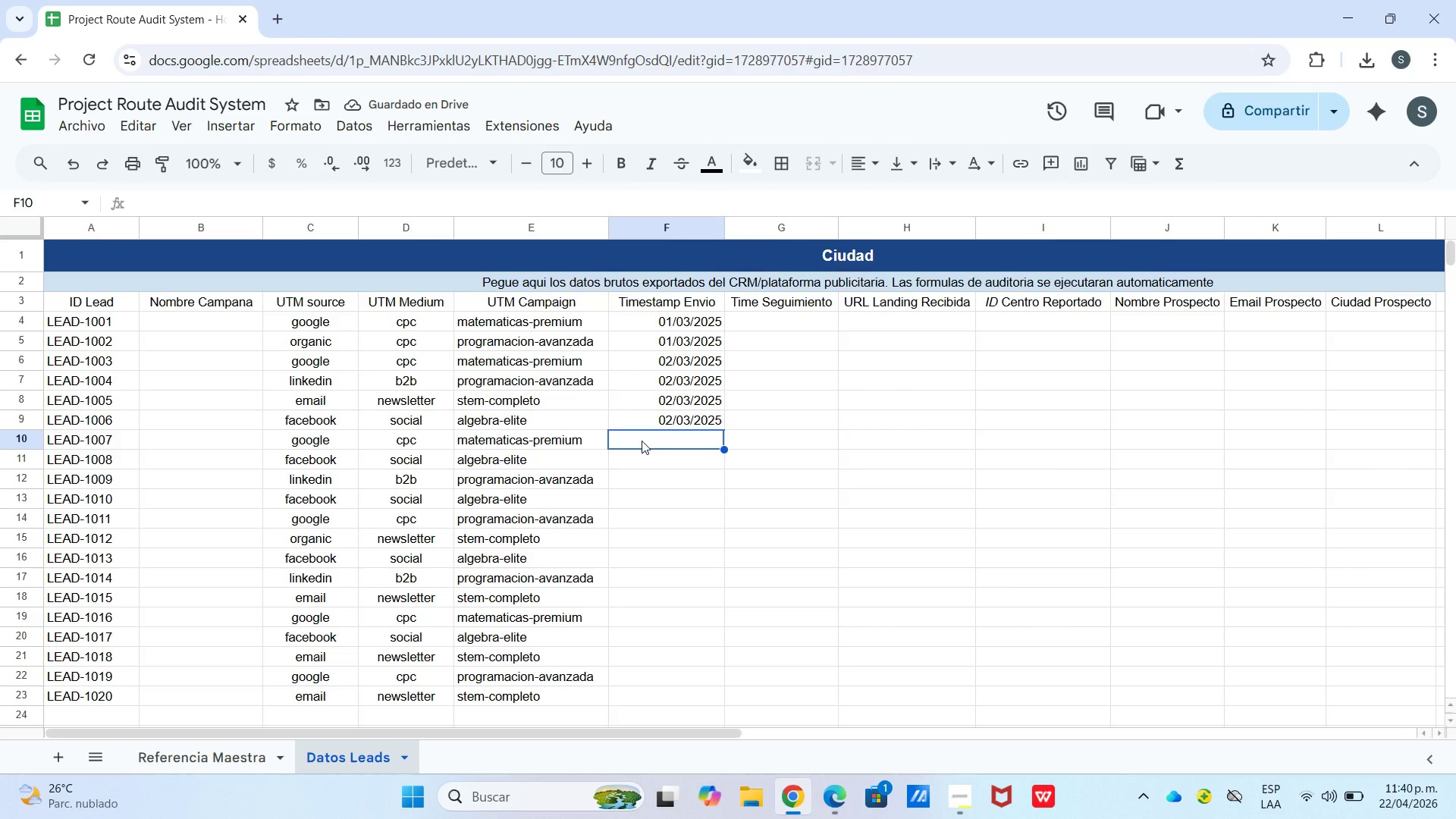 
left_click_drag(start_coordinate=[664, 422], to_coordinate=[671, 423])
 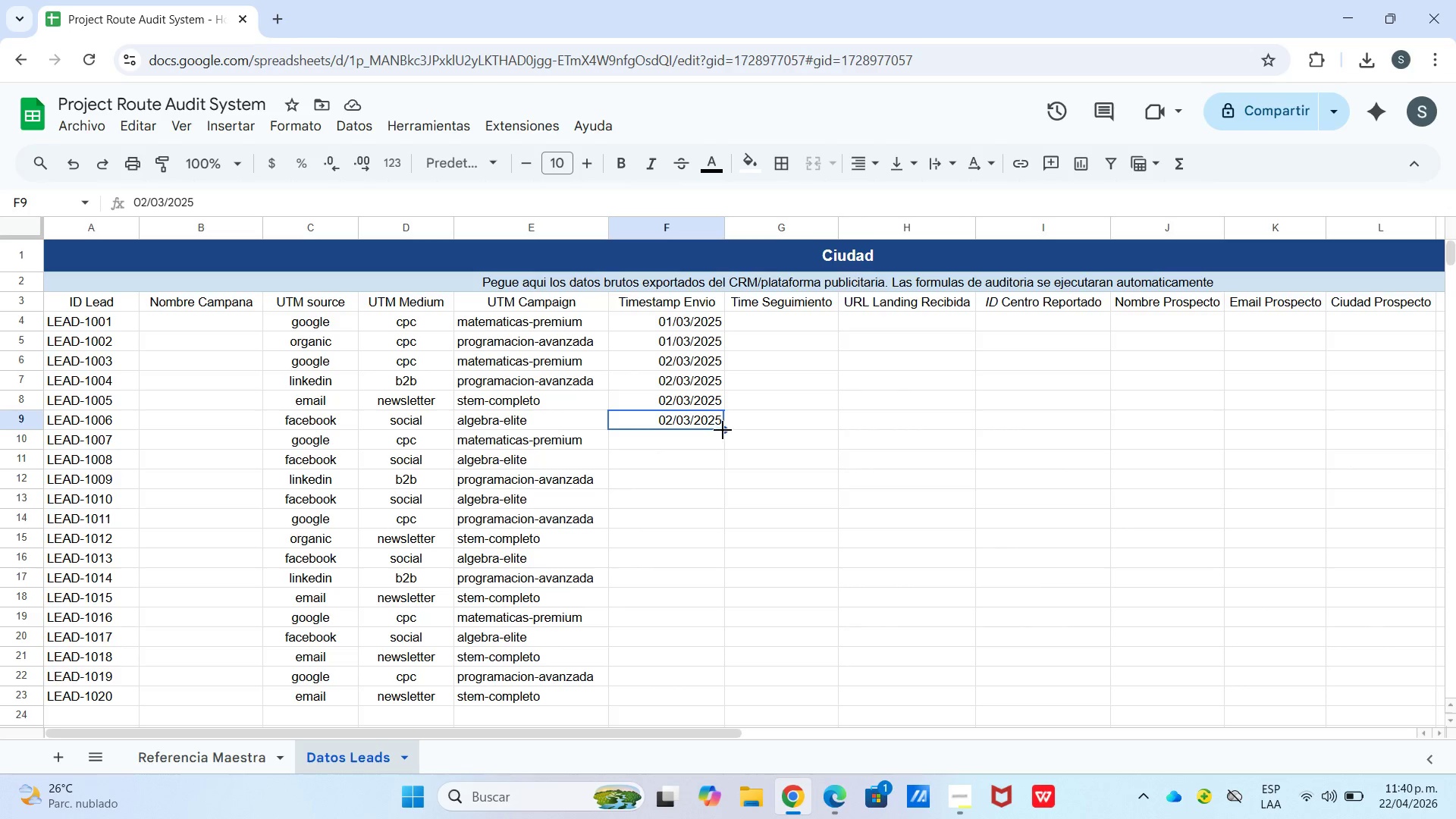 
left_click_drag(start_coordinate=[722, 428], to_coordinate=[722, 435])
 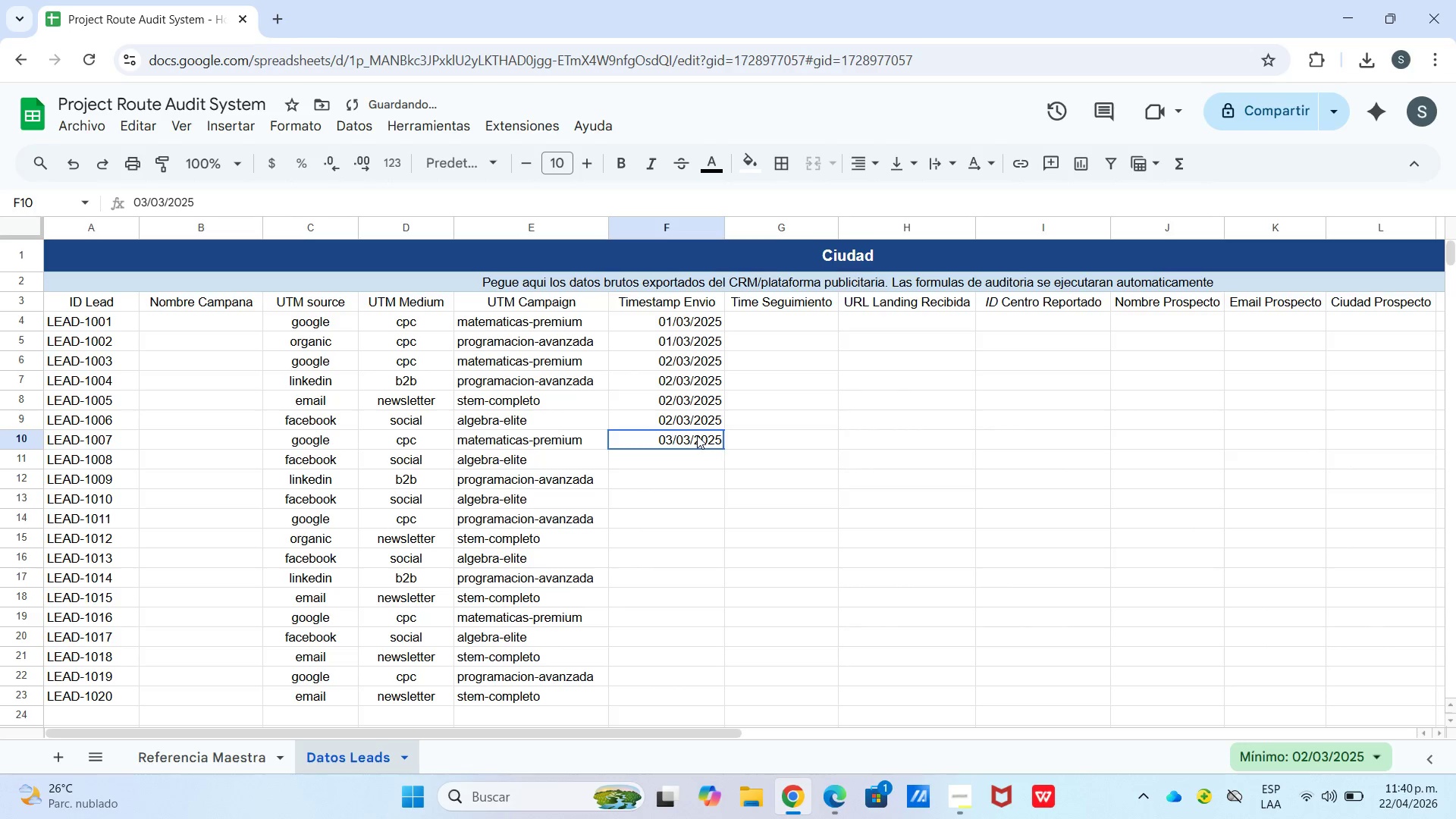 
double_click([696, 435])
 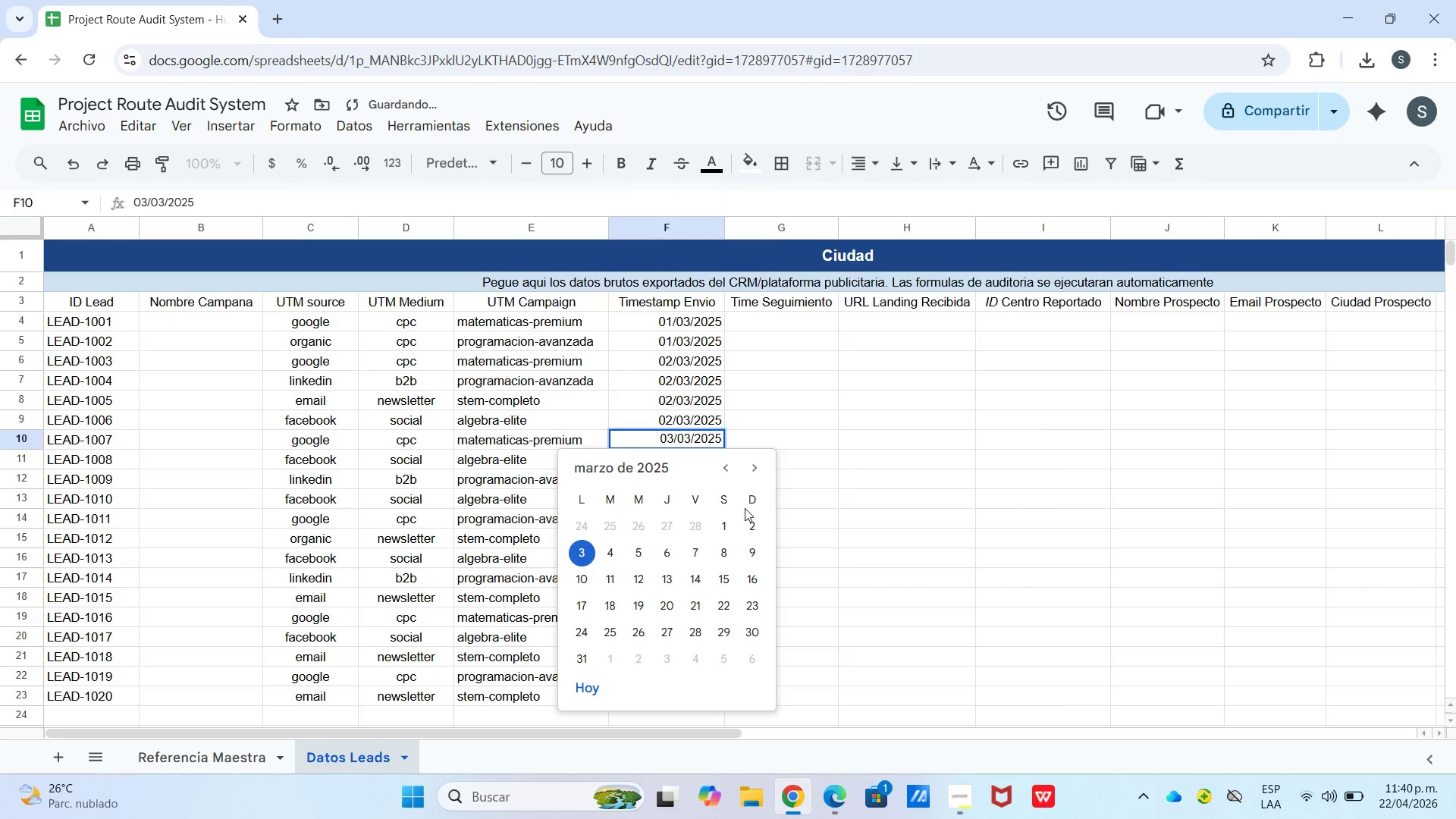 
left_click([743, 524])
 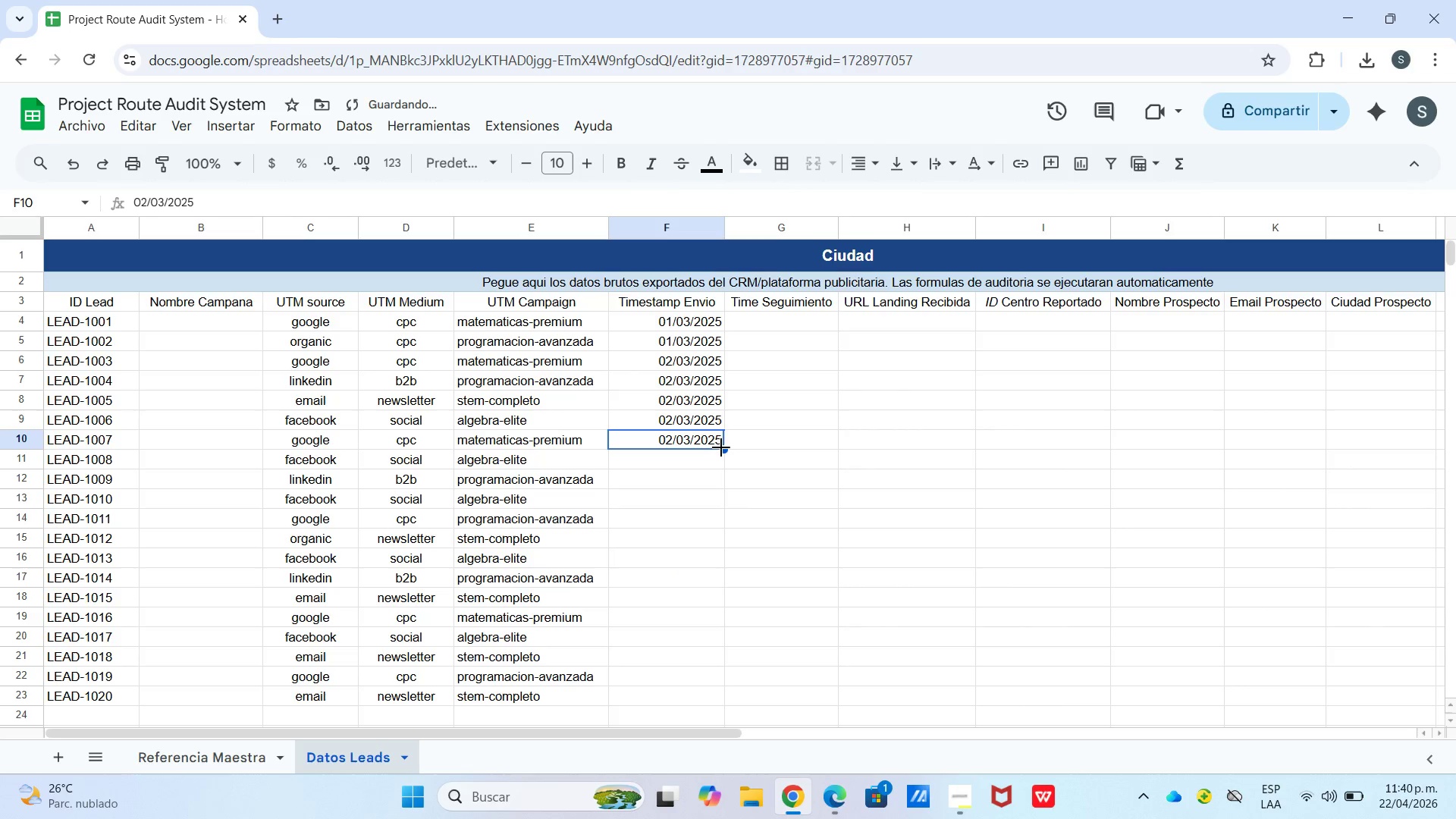 
left_click_drag(start_coordinate=[723, 448], to_coordinate=[724, 460])
 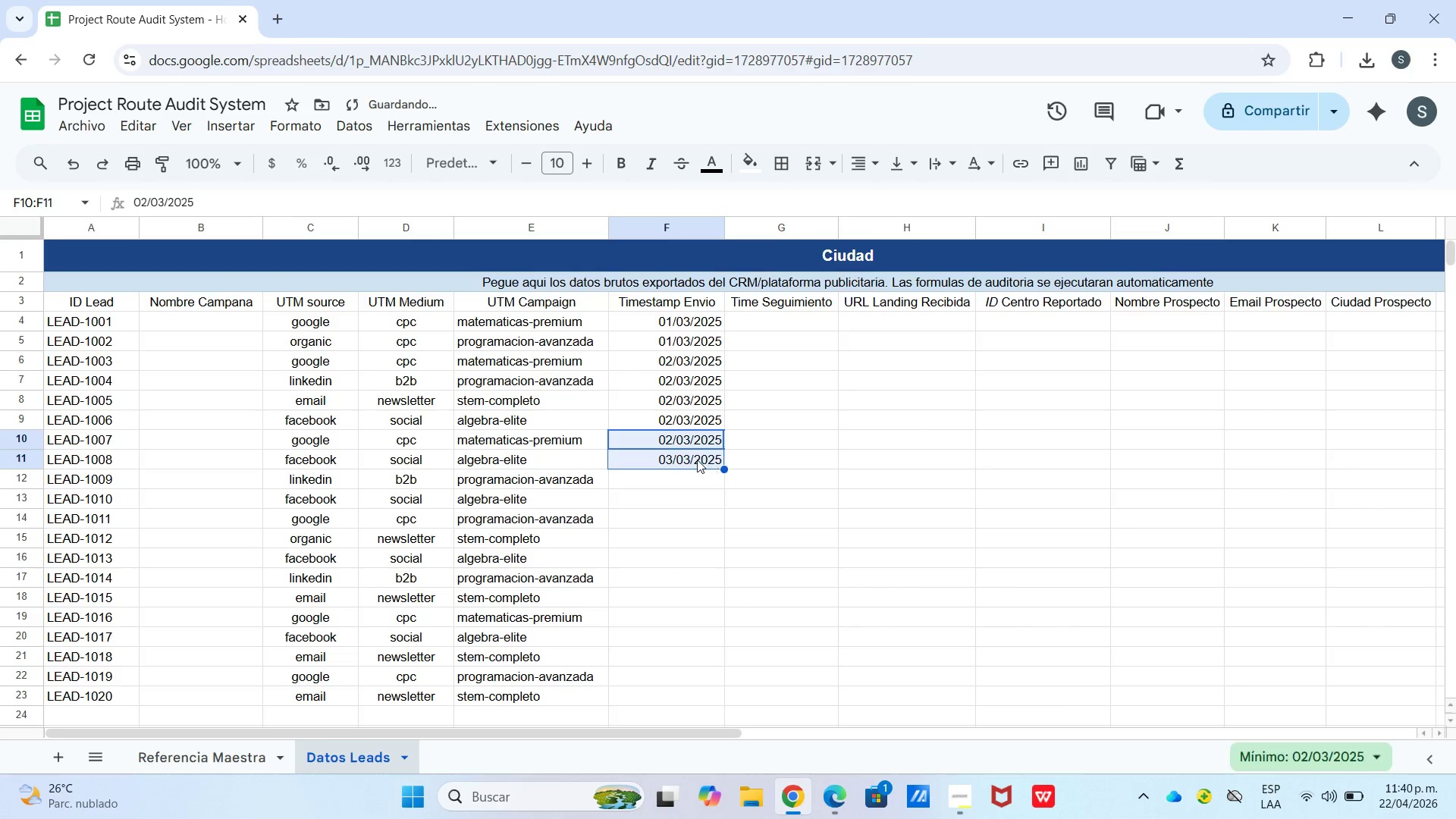 
left_click([697, 460])
 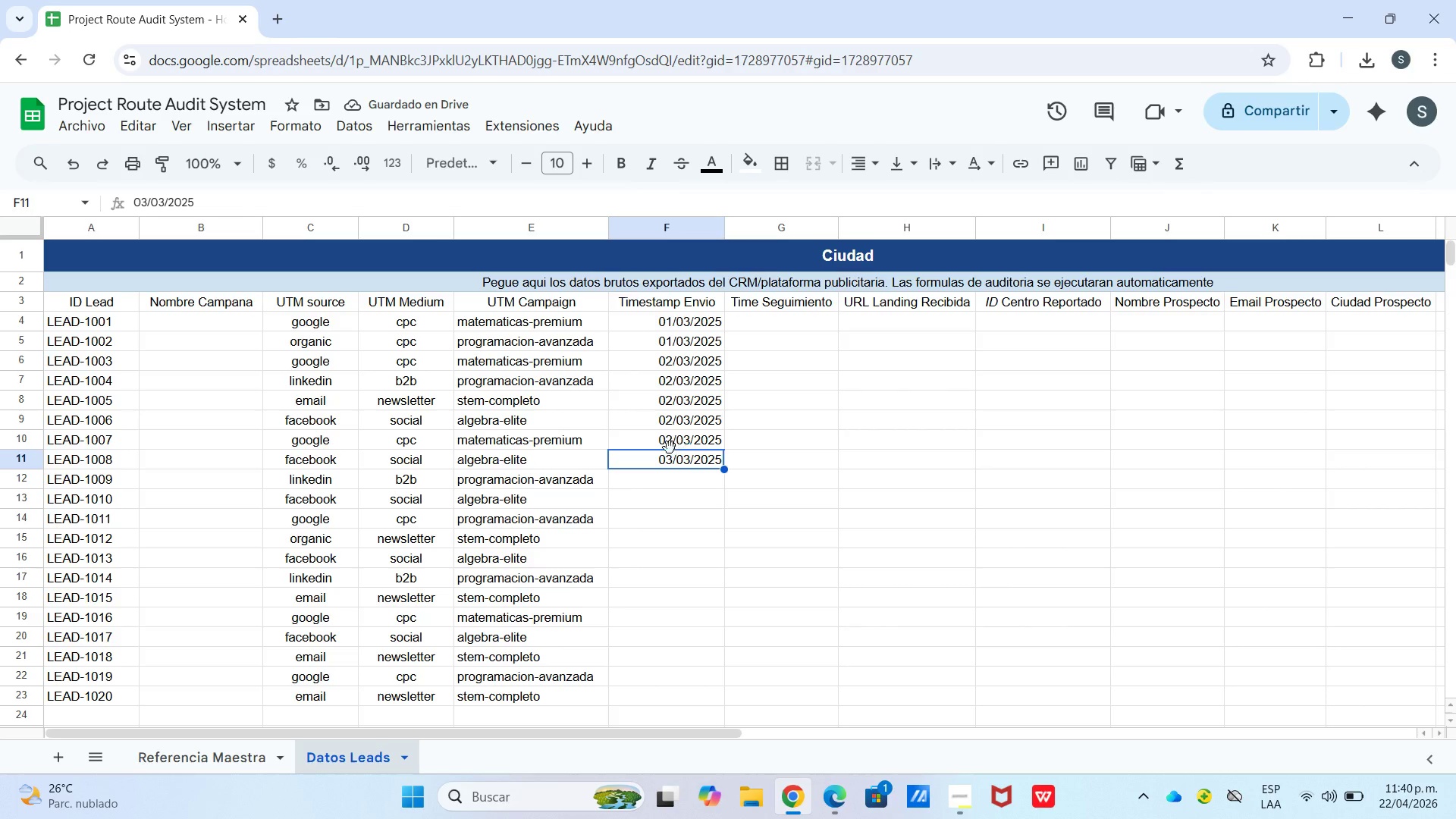 
left_click([677, 460])
 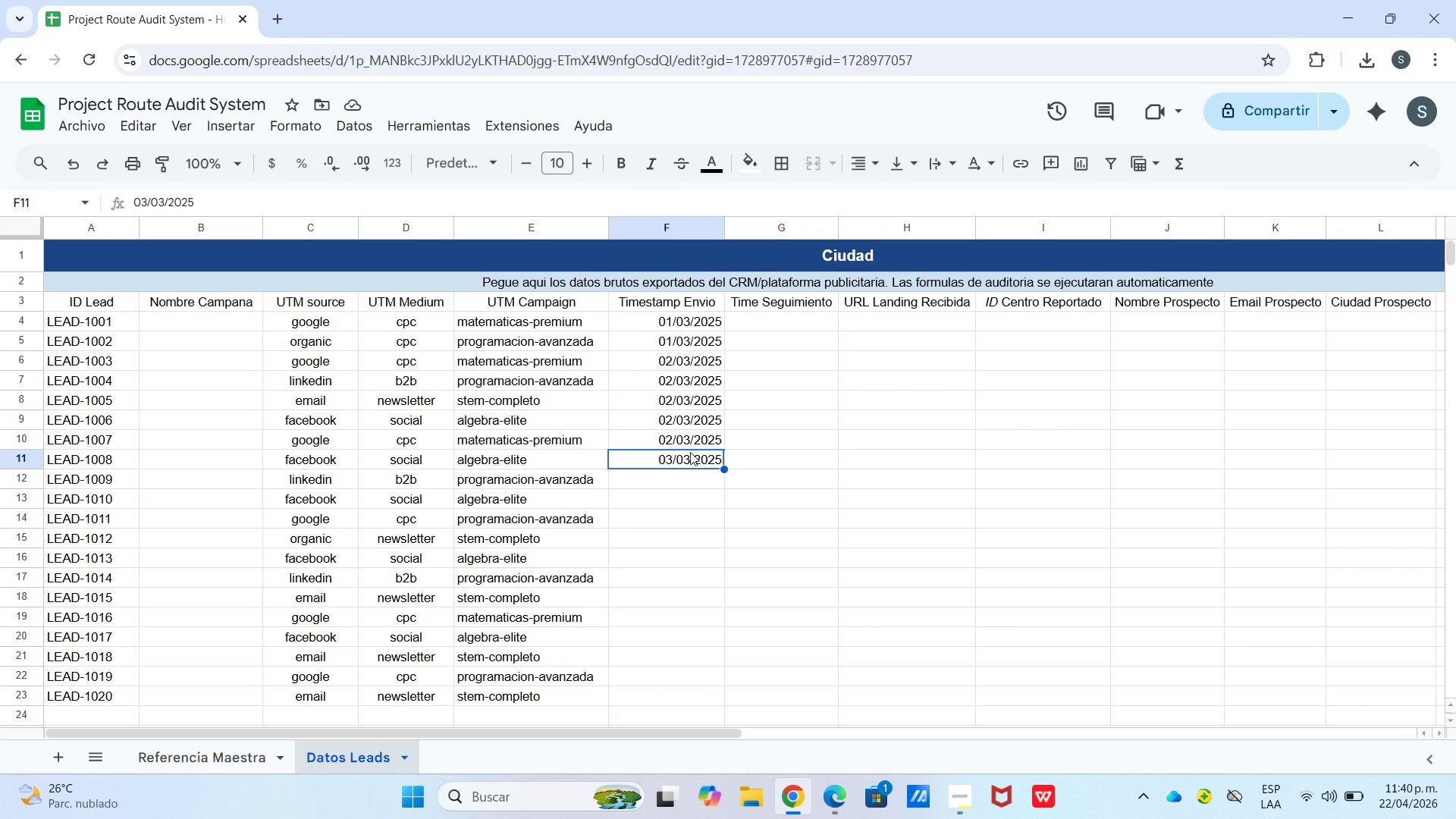 
key(Control+C)
 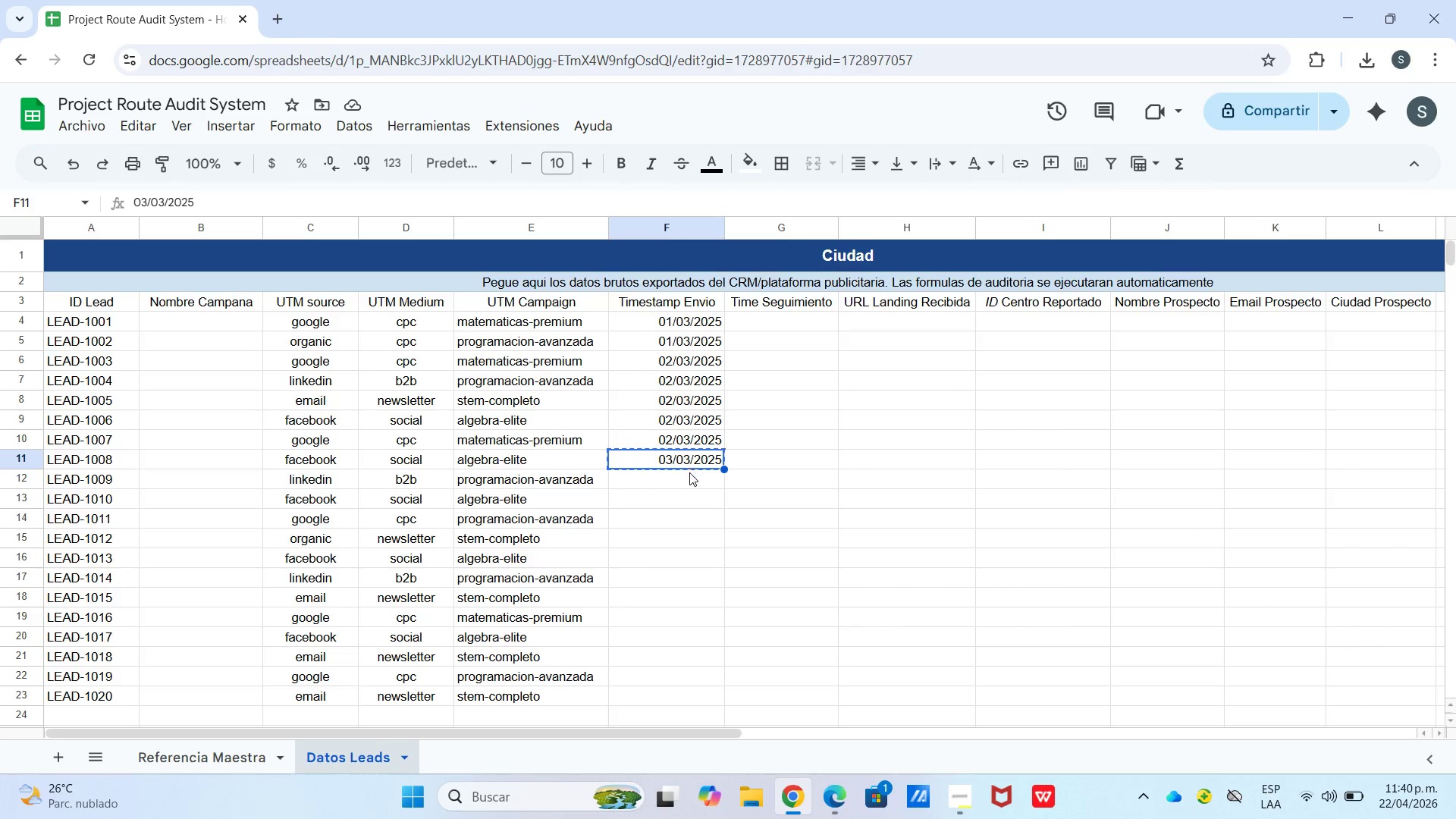 
left_click([689, 472])
 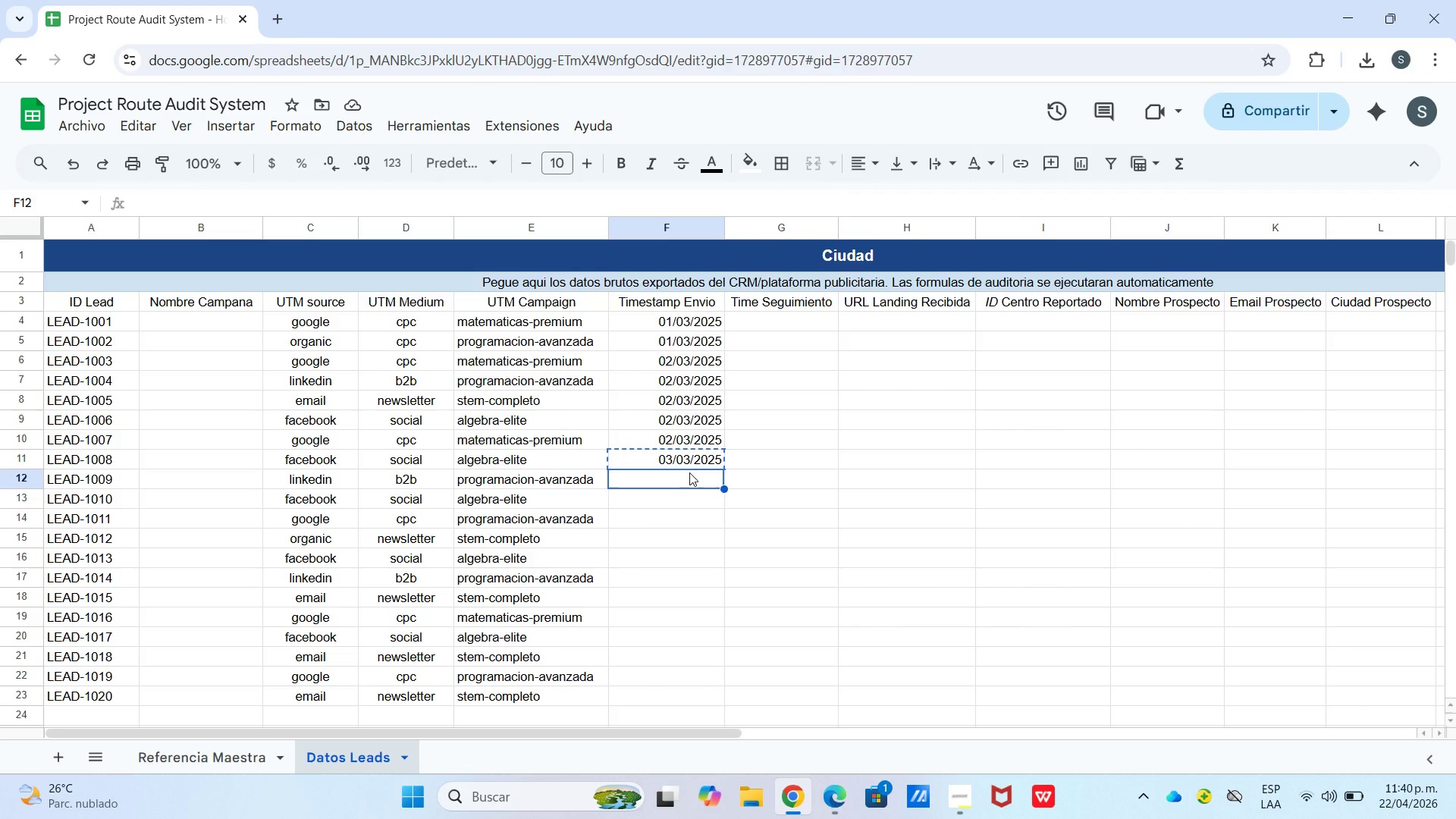 
key(Control+V)
 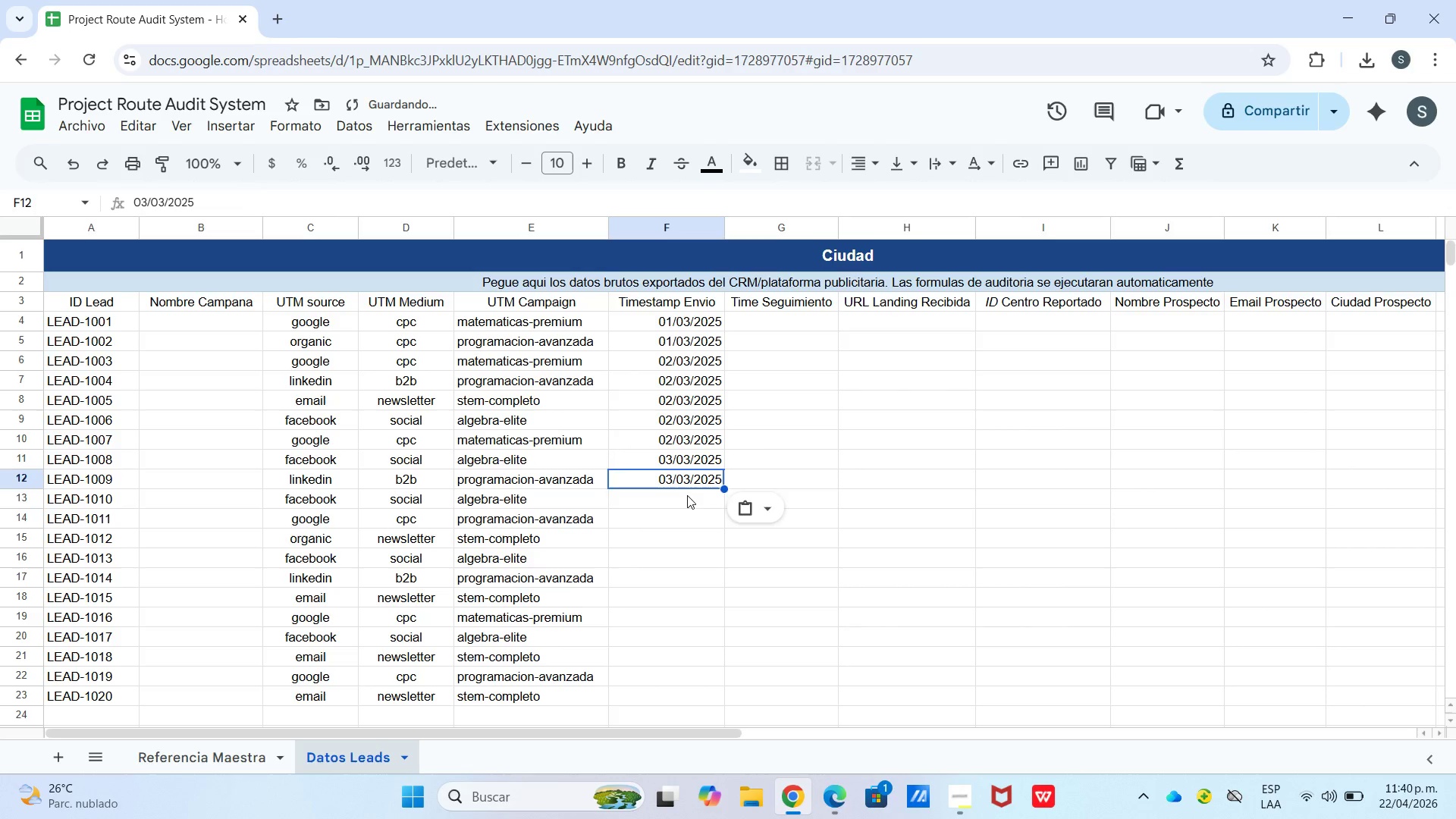 
left_click([685, 497])
 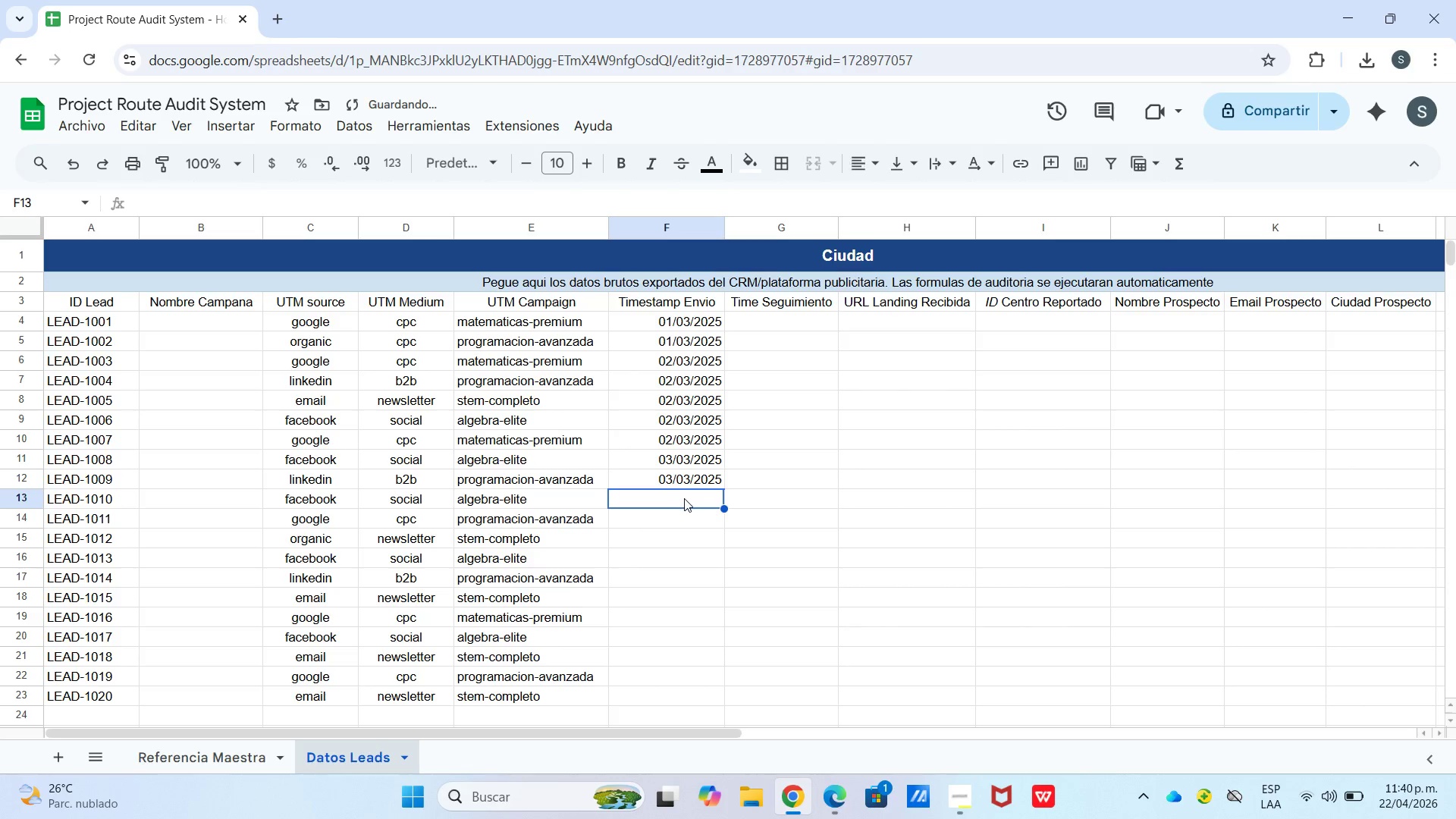 
key(Control+V)
 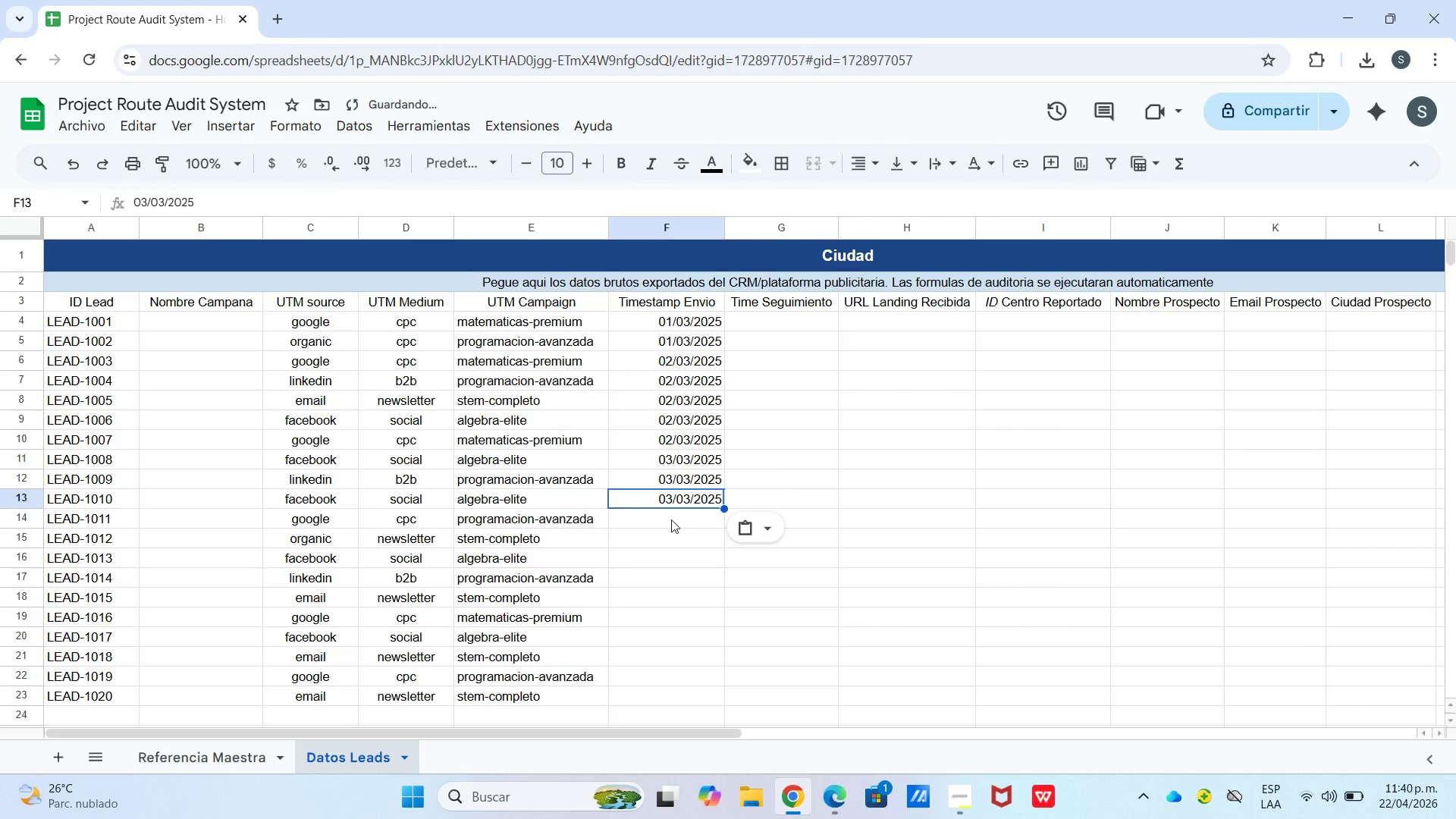 
left_click([671, 521])
 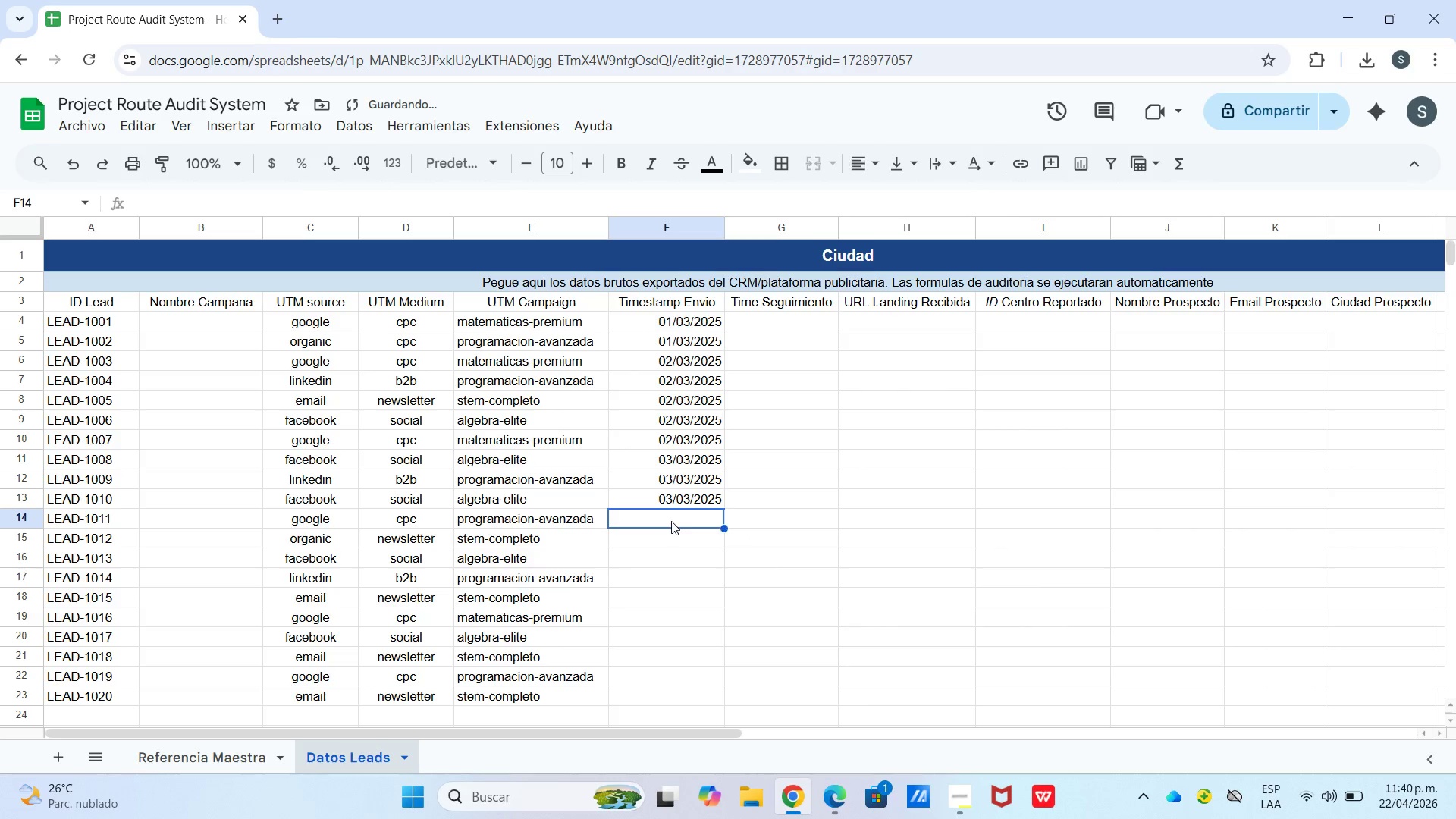 
key(Control+ControlLeft)
 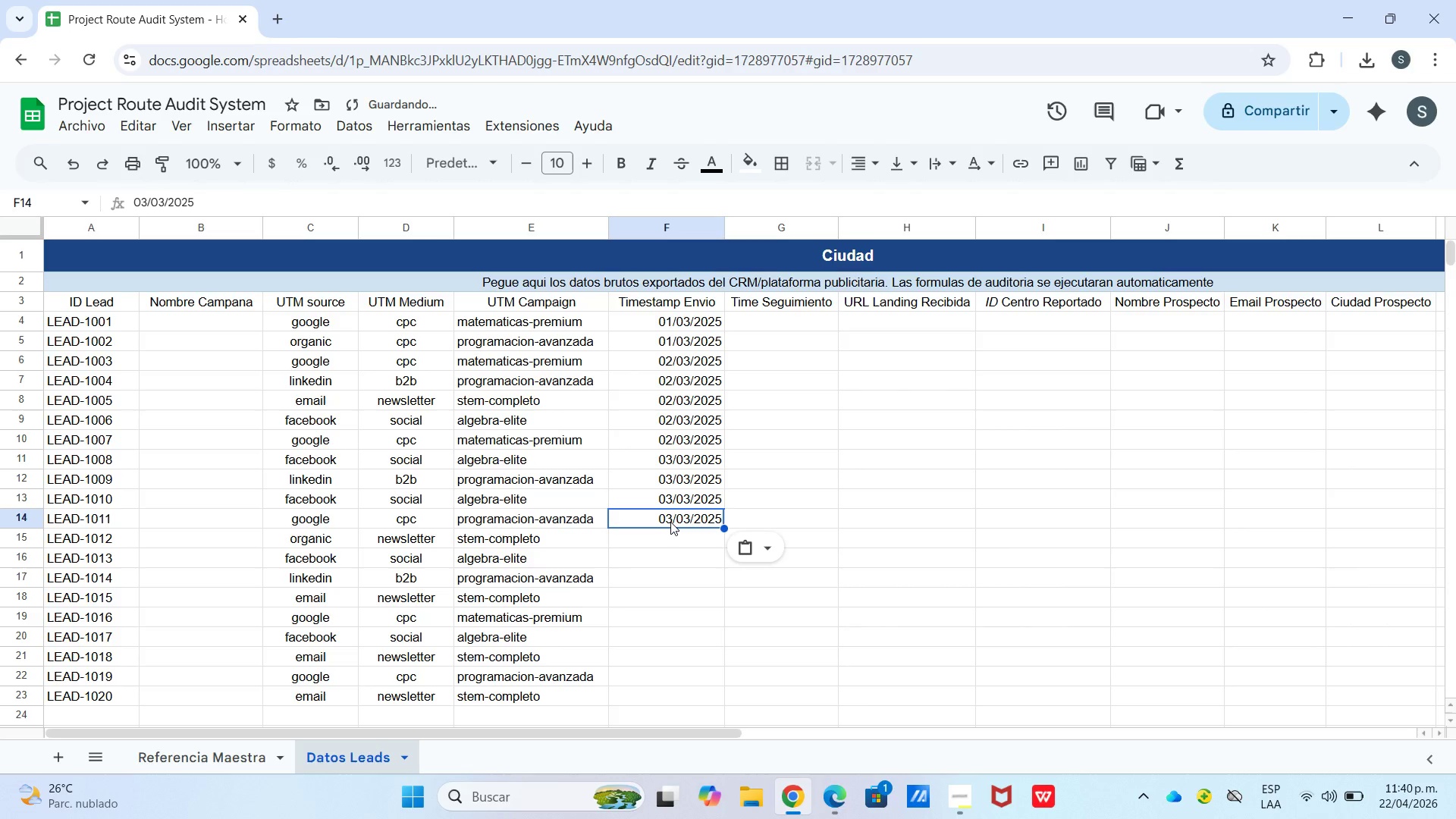 
key(Control+V)
 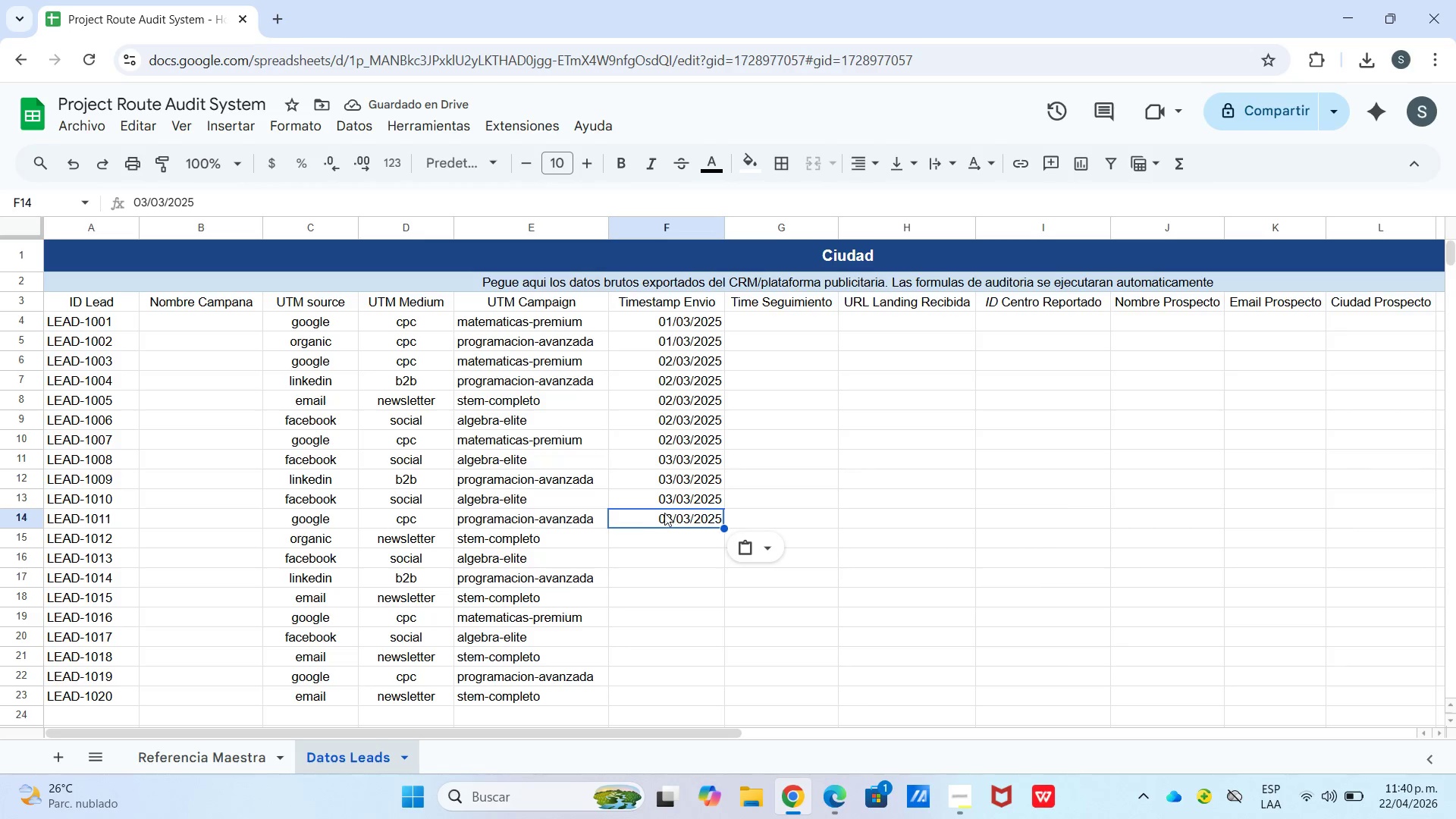 
hold_key(key=ControlLeft, duration=0.34)
 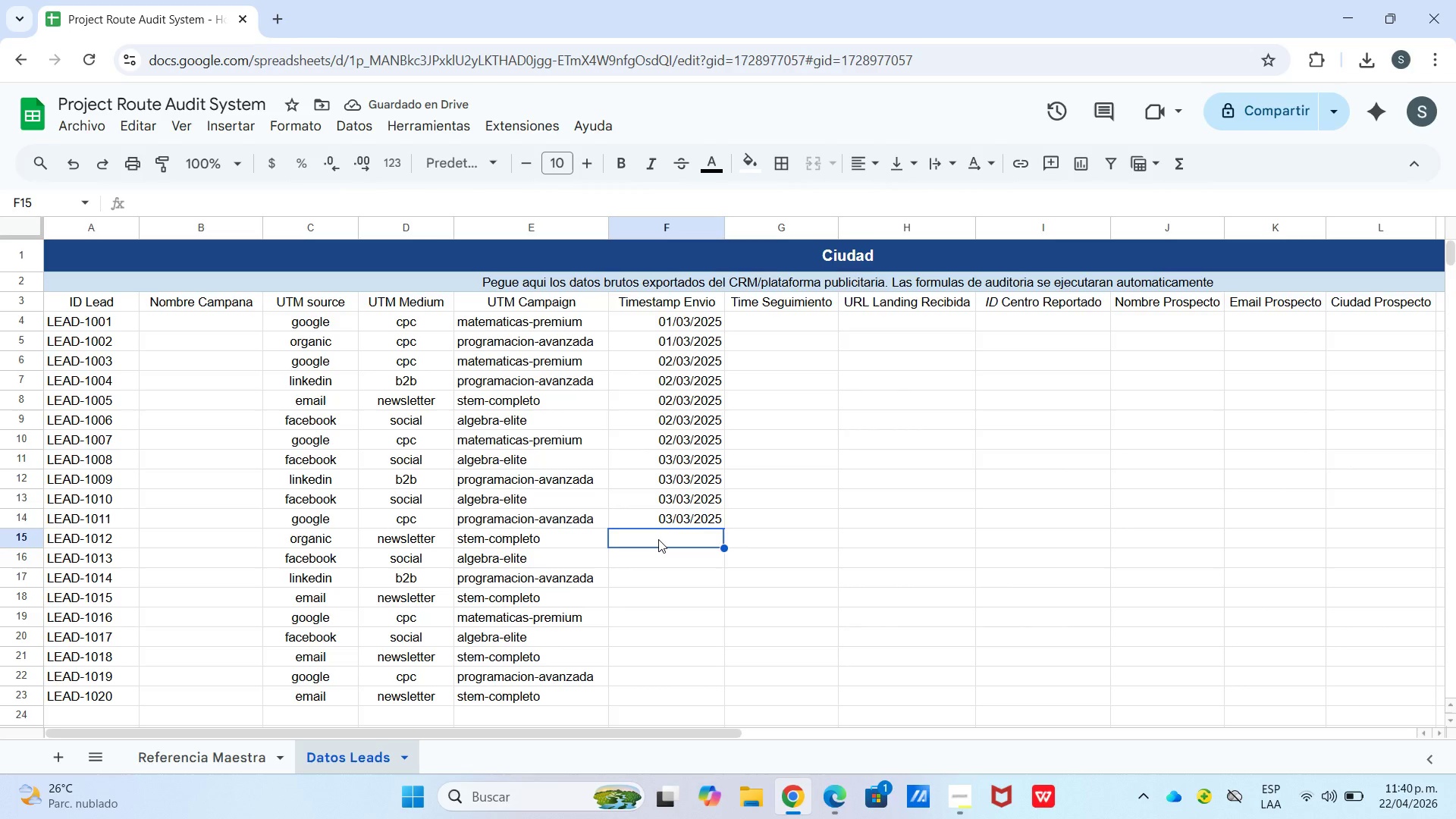 
key(Control+V)
 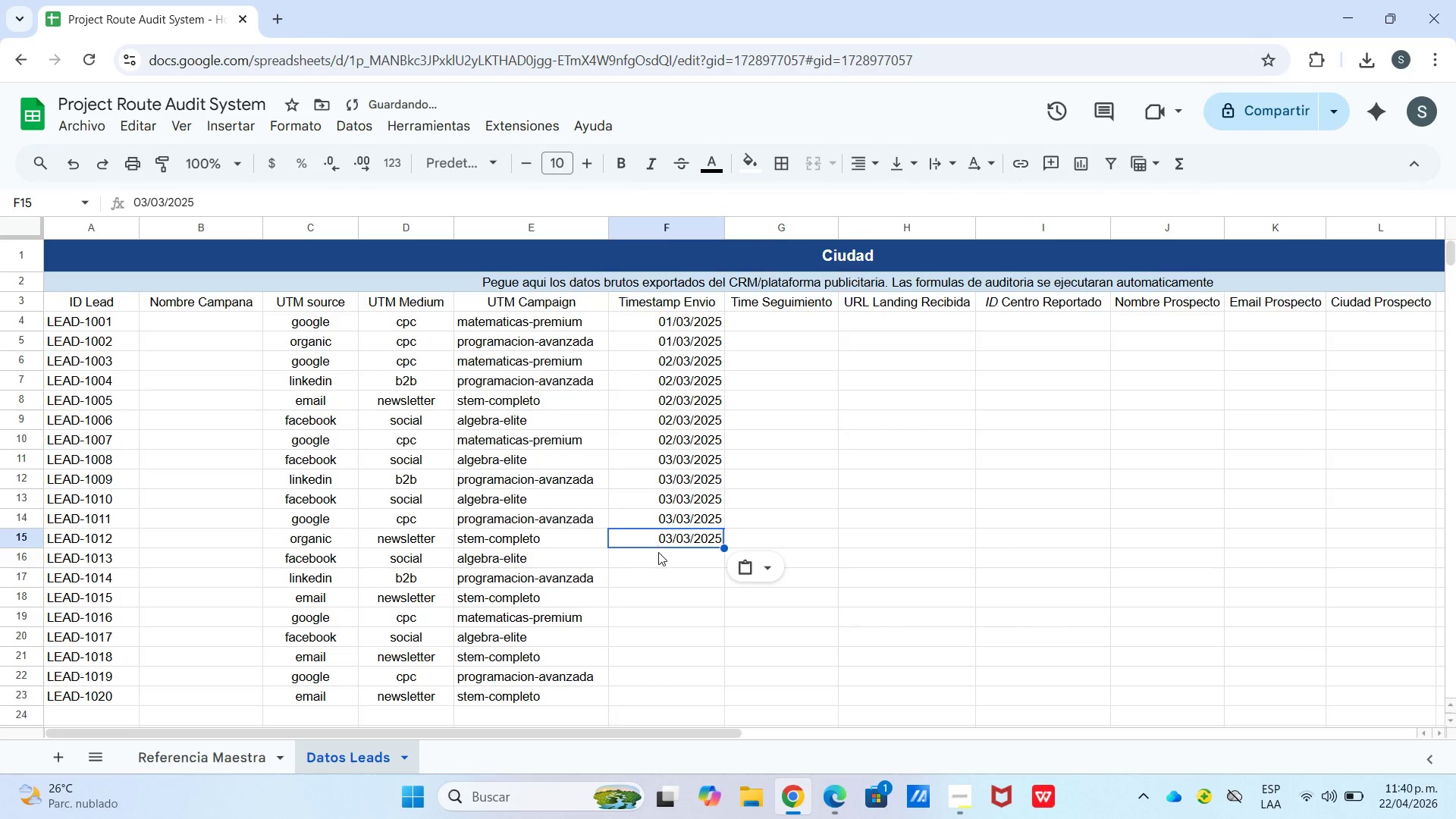 
left_click([662, 558])
 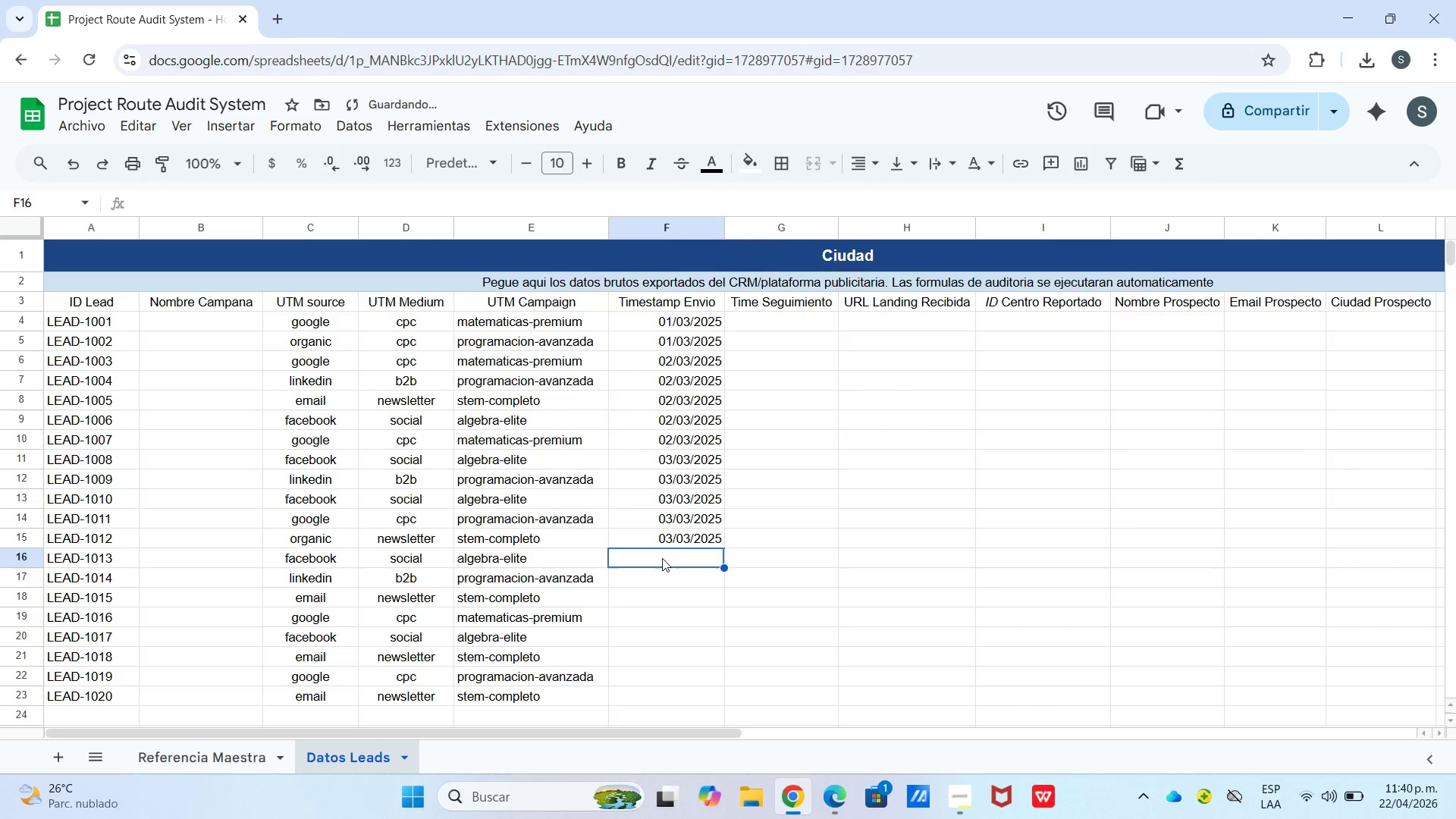 
key(Control+ControlLeft)
 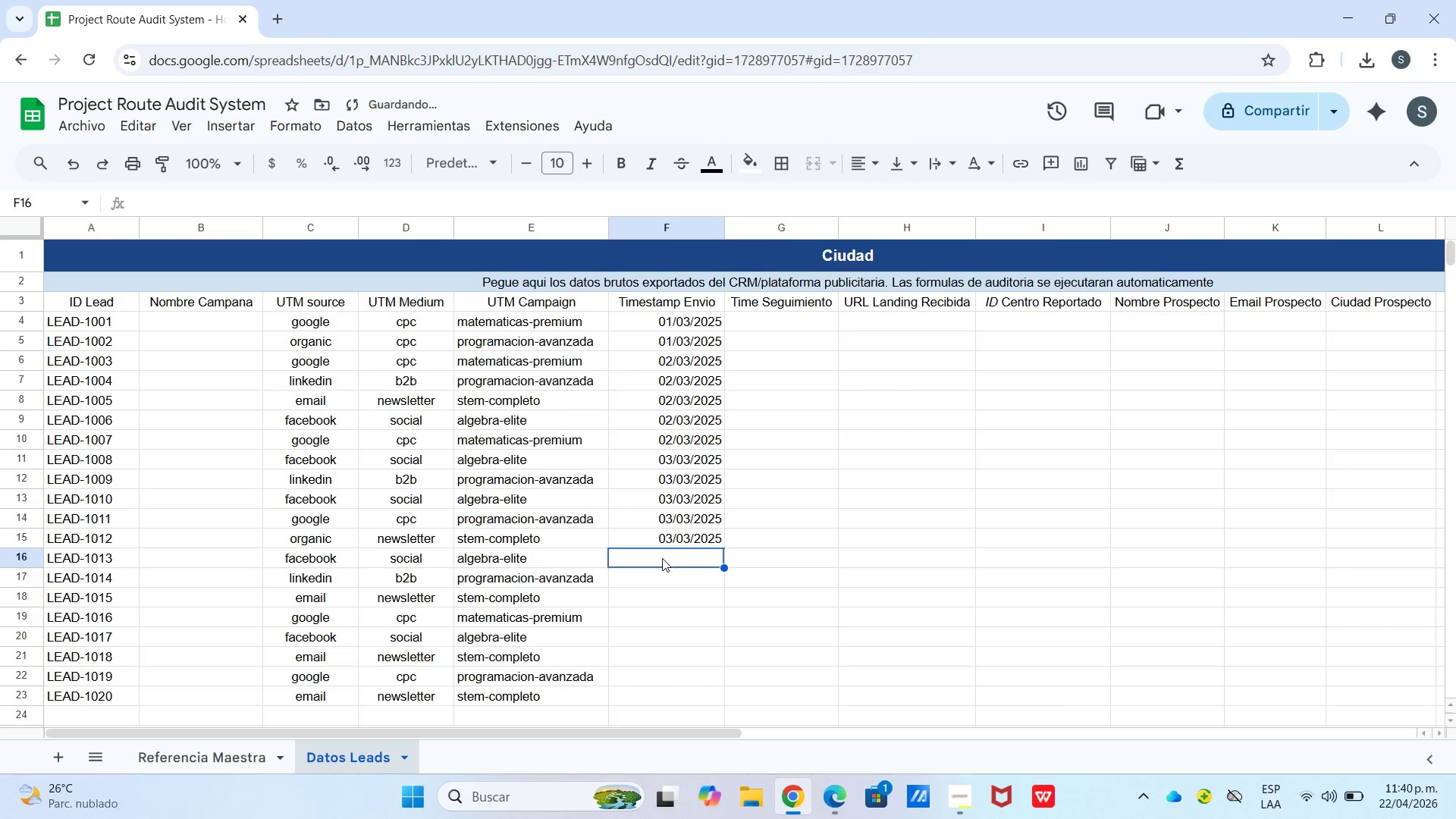 
key(Control+V)
 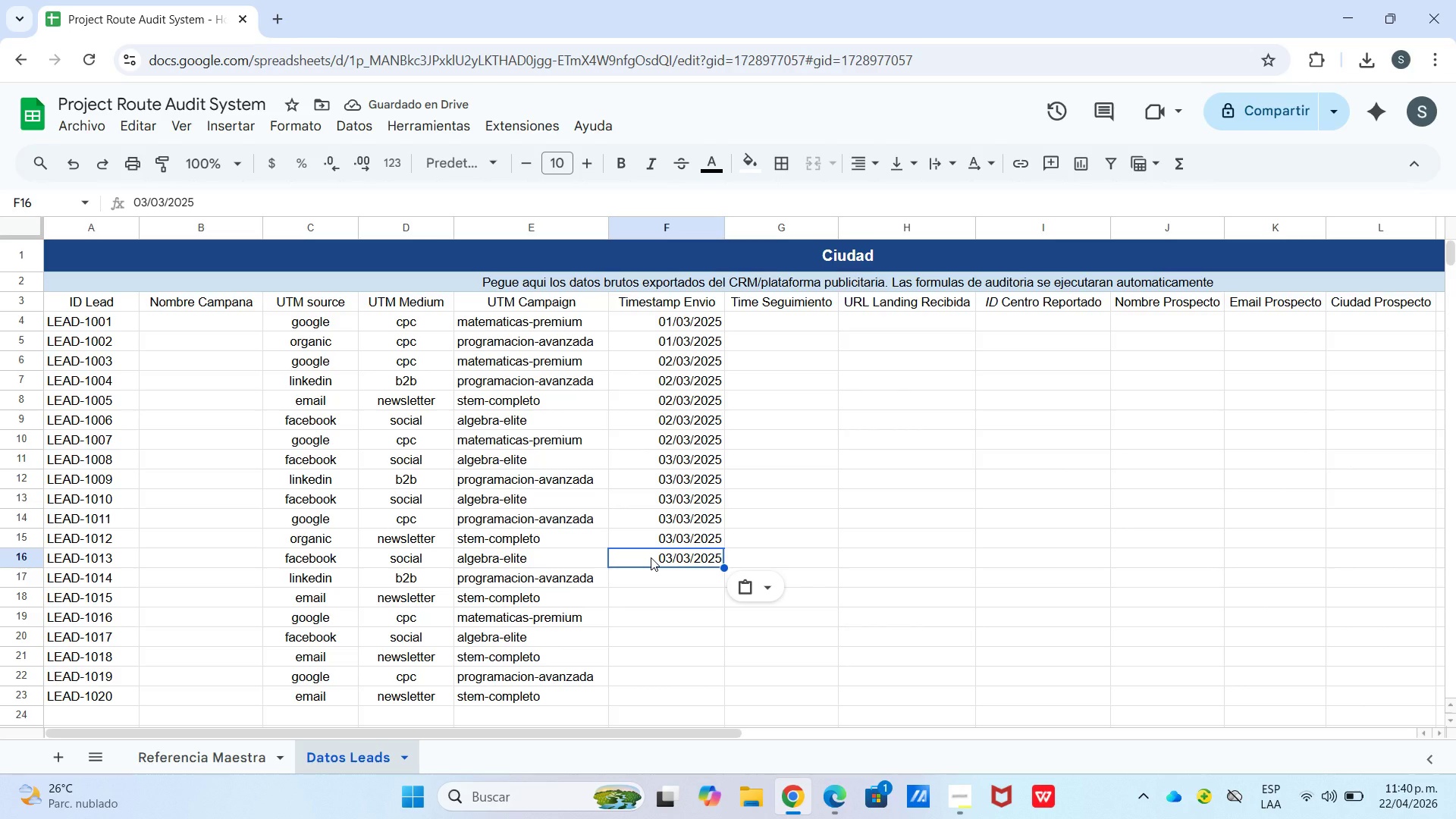 
double_click([654, 556])
 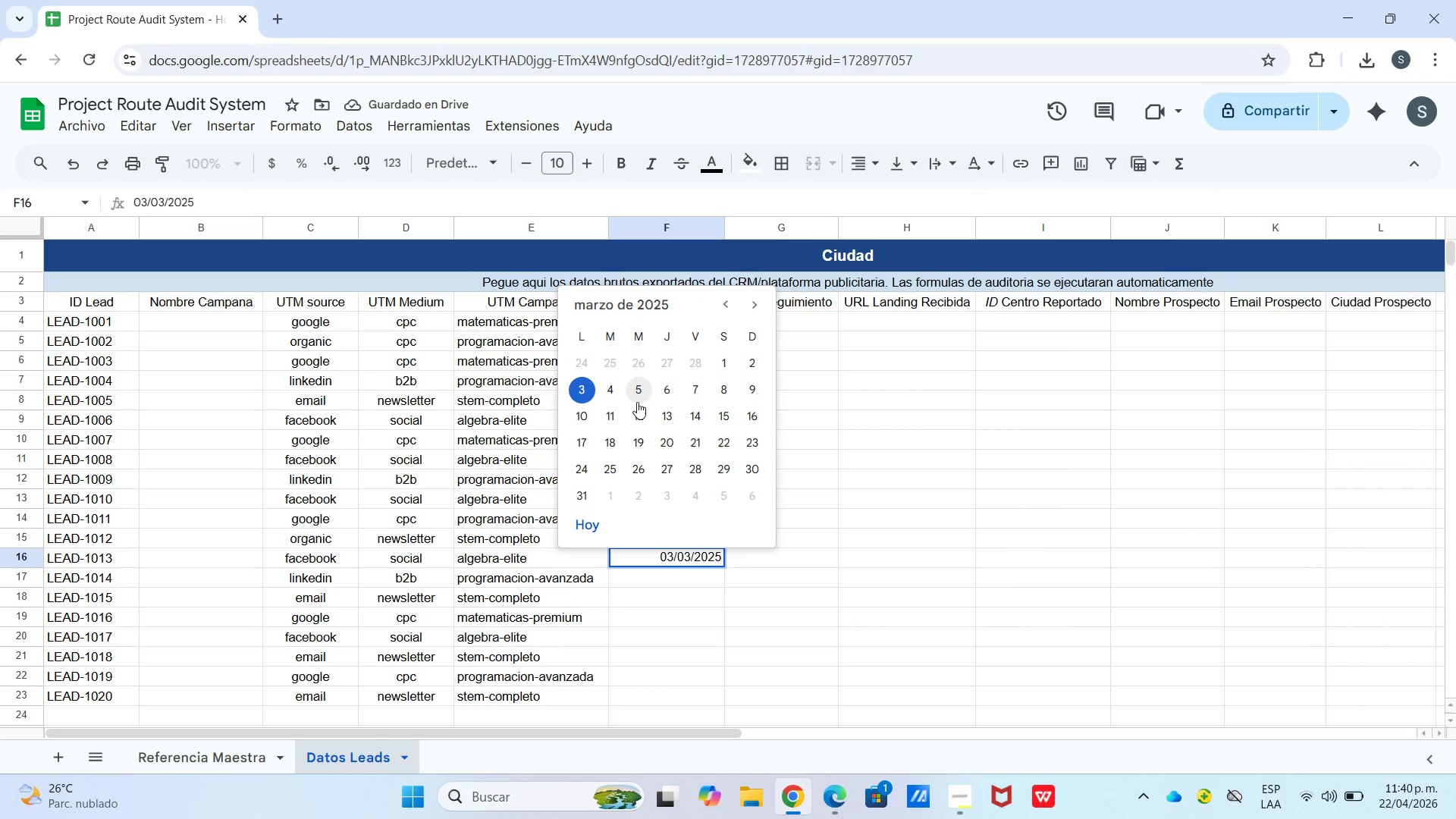 
left_click([619, 402])
 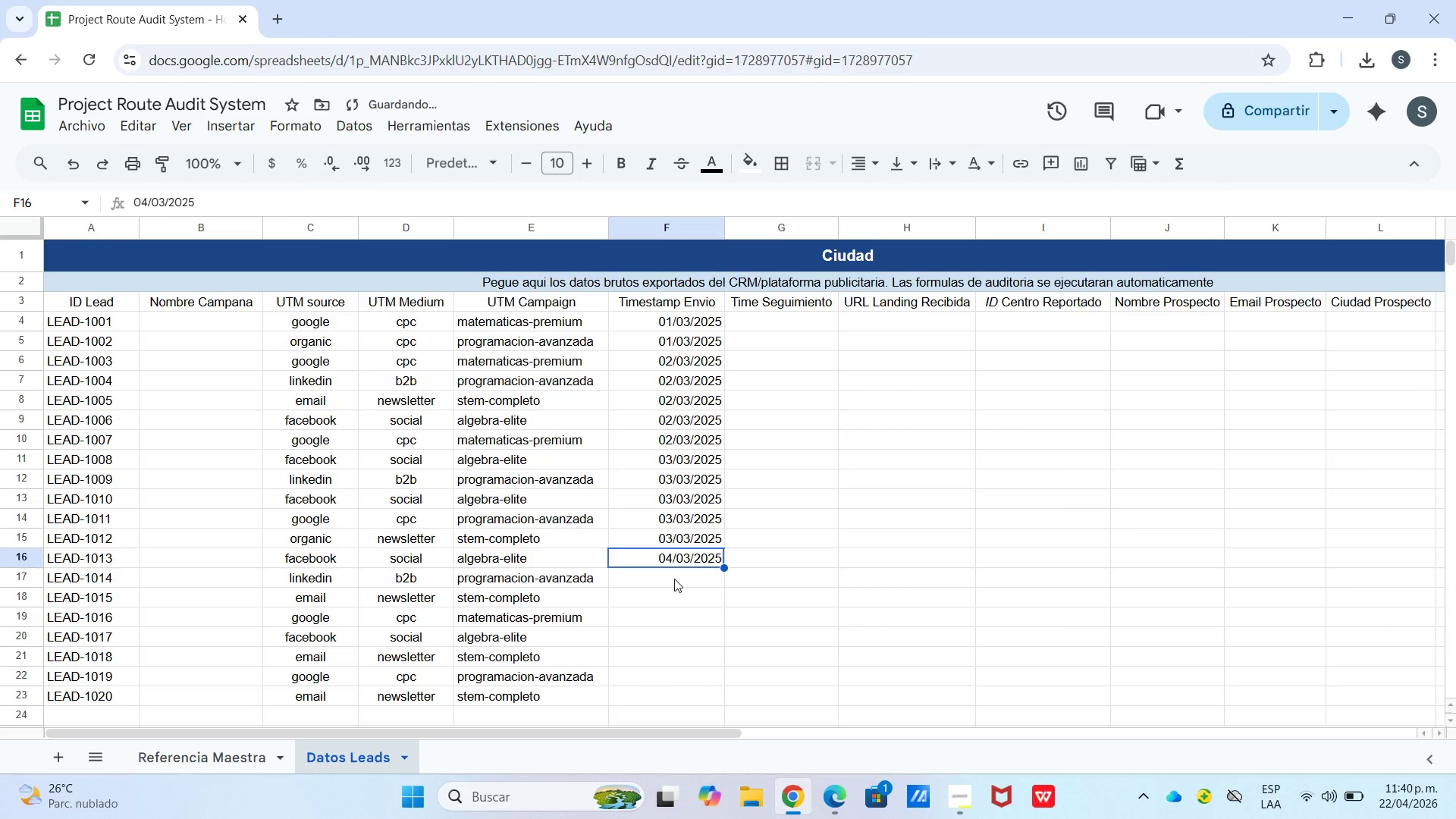 
key(Control+C)
 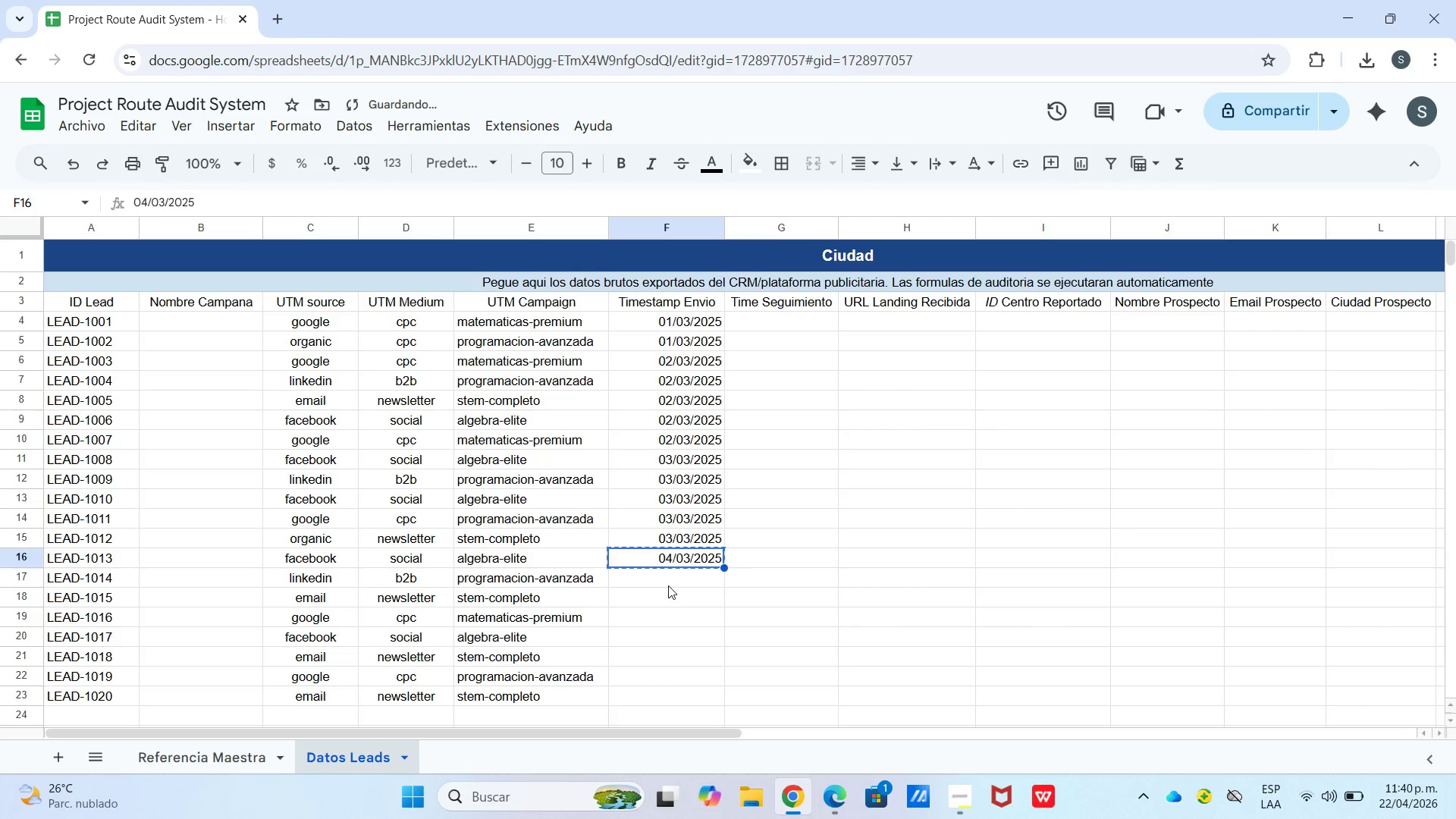 
left_click([668, 585])
 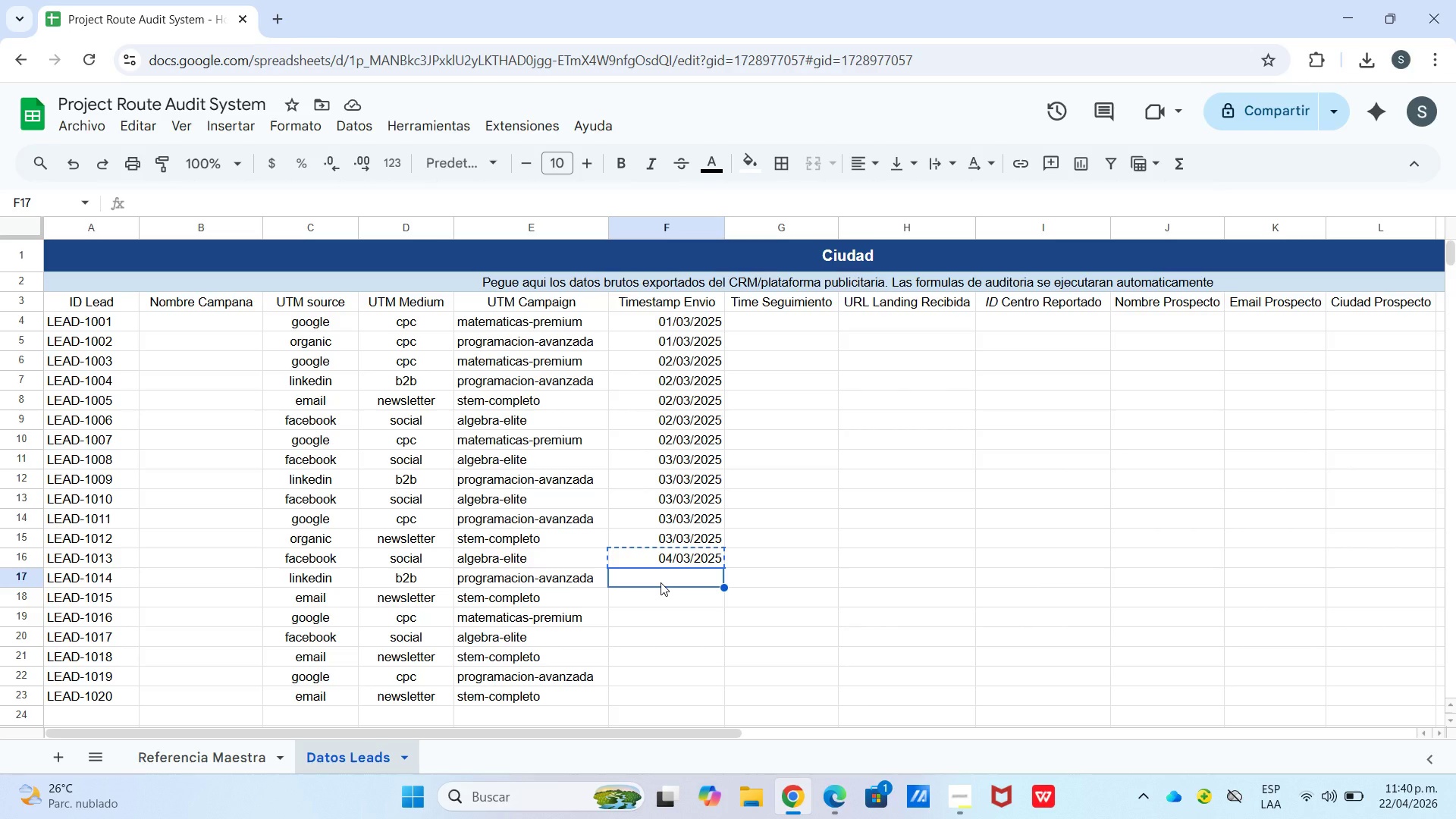 
wait(6.88)
 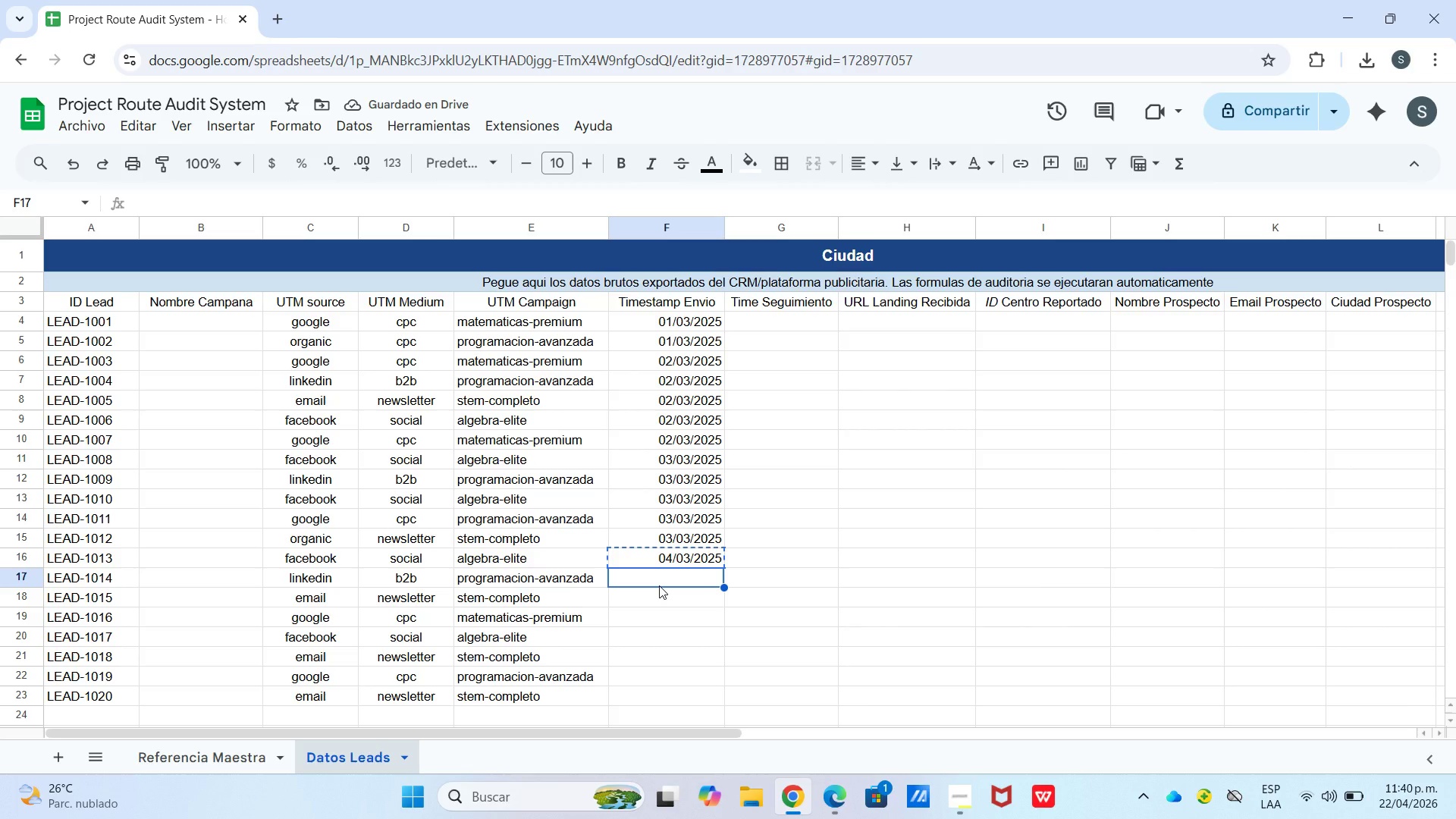 
key(Control+V)
 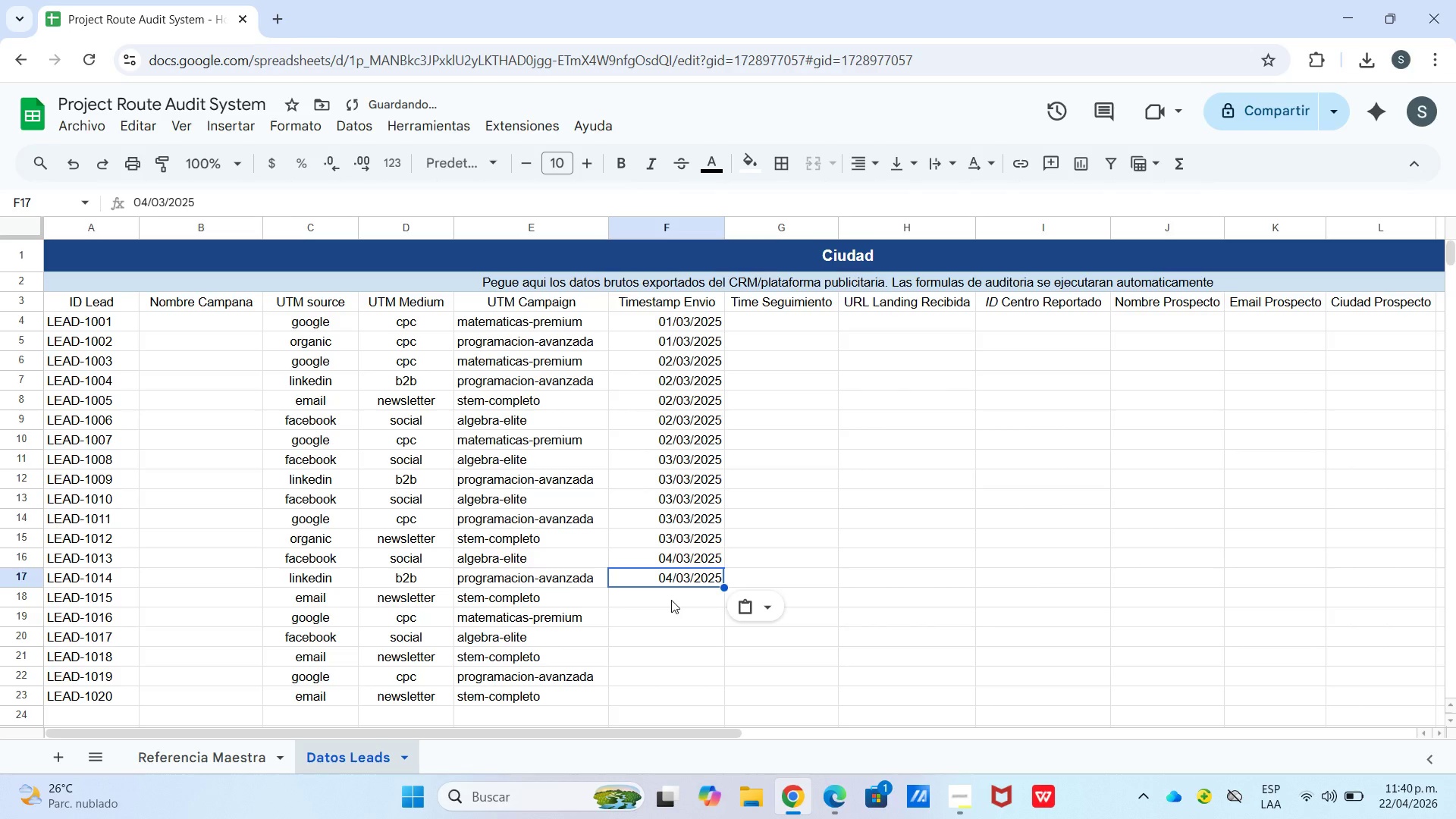 
left_click([671, 600])
 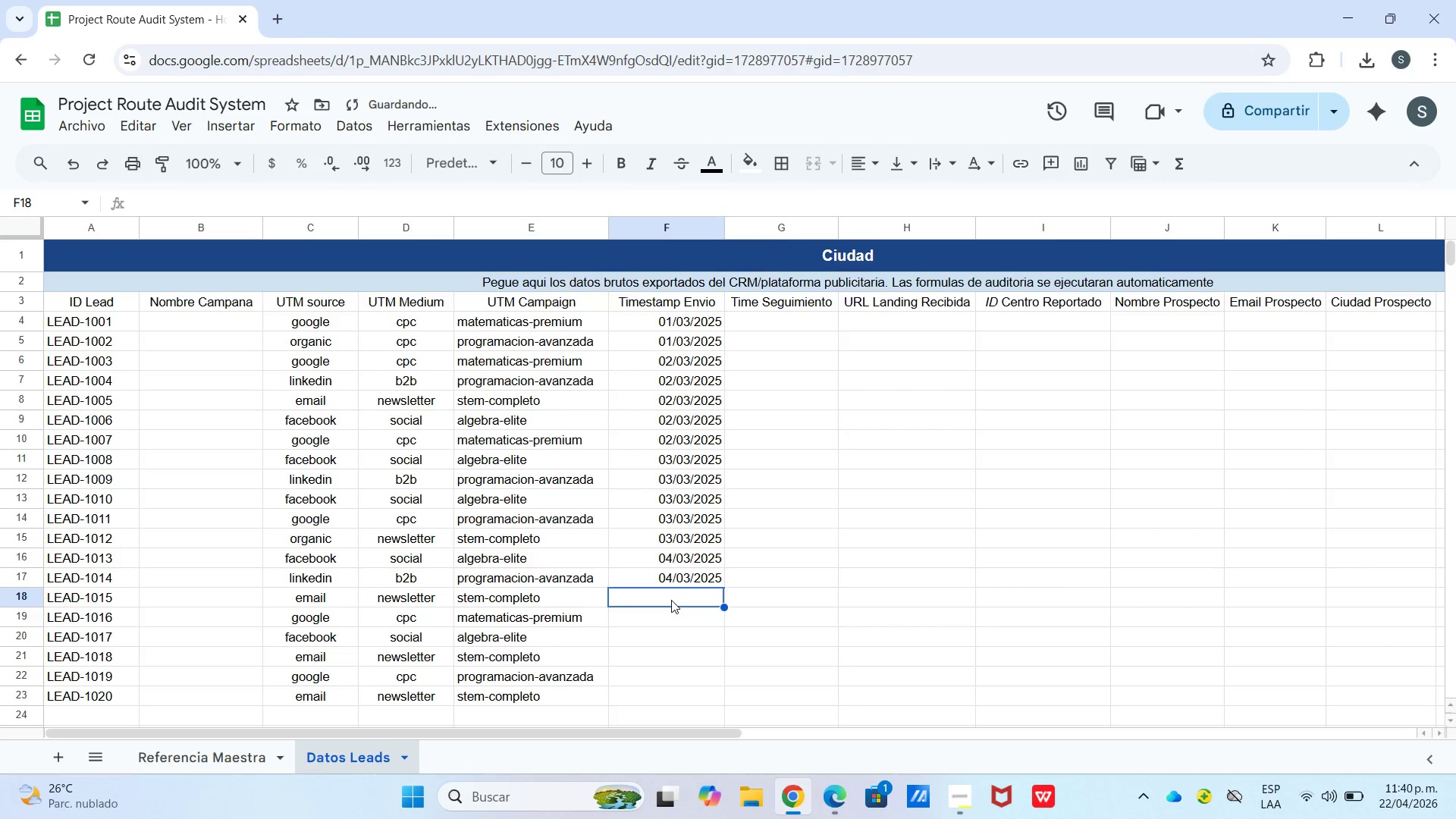 
key(Control+V)
 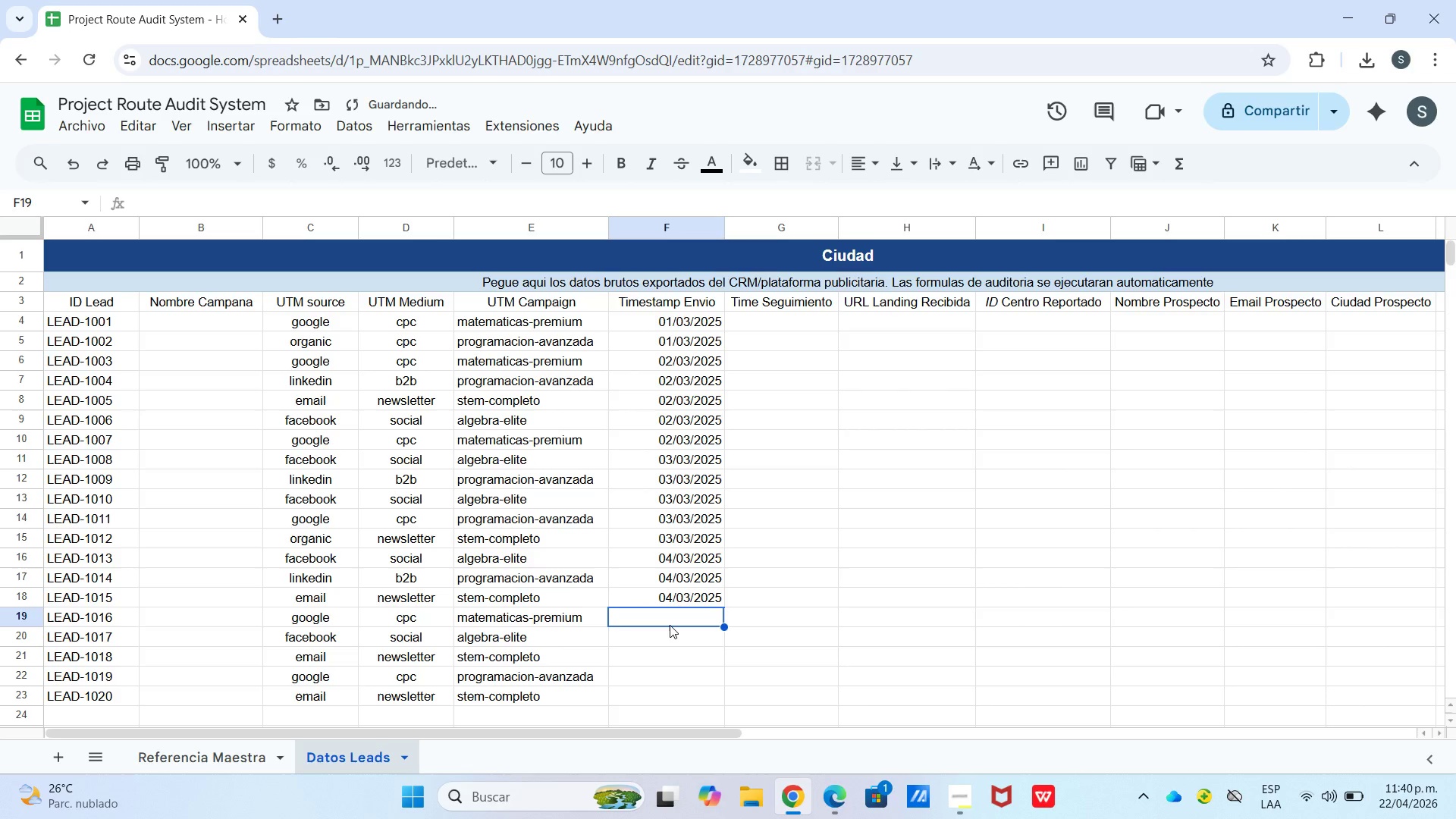 
key(Control+V)
 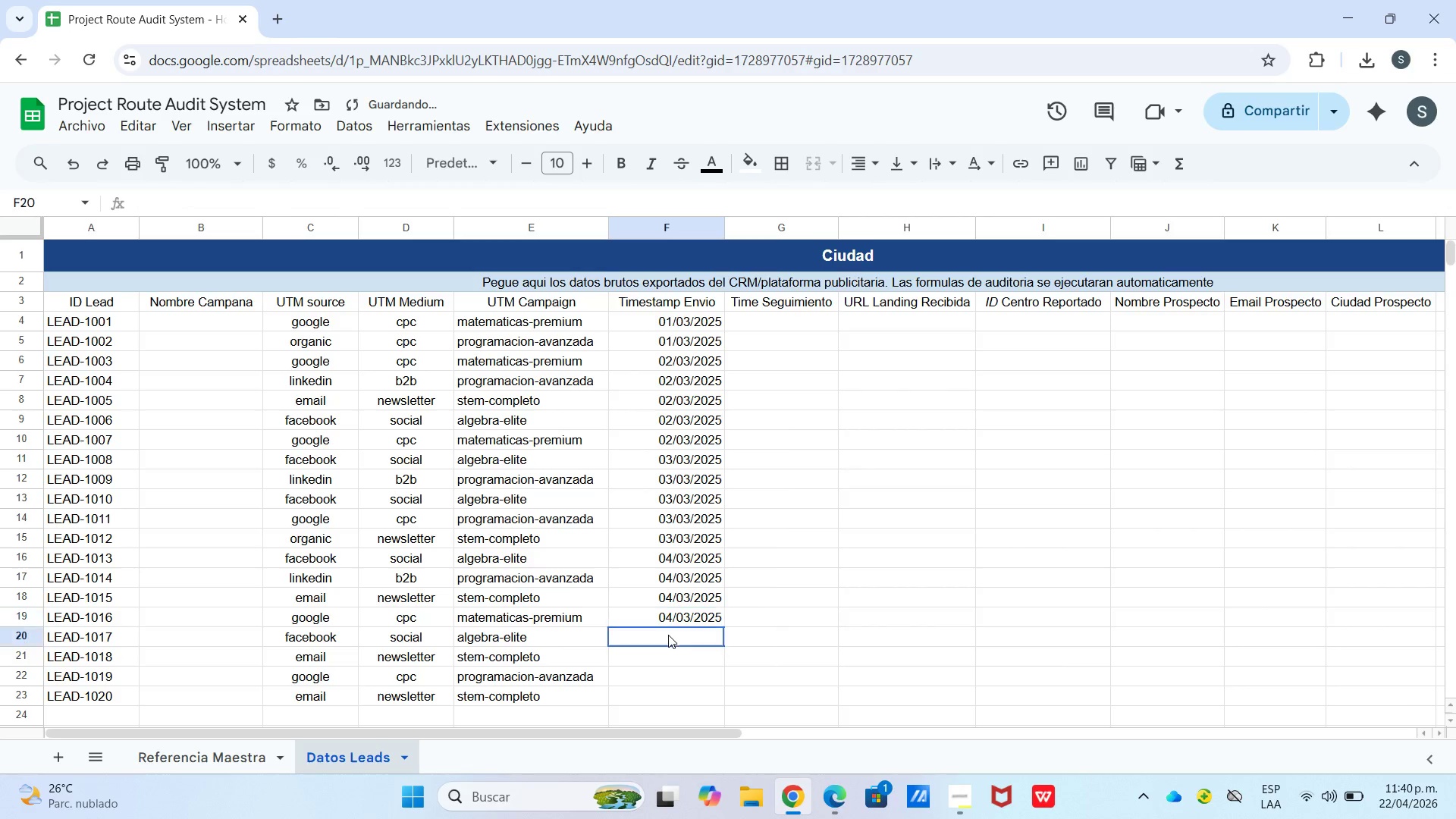 
left_click([668, 635])
 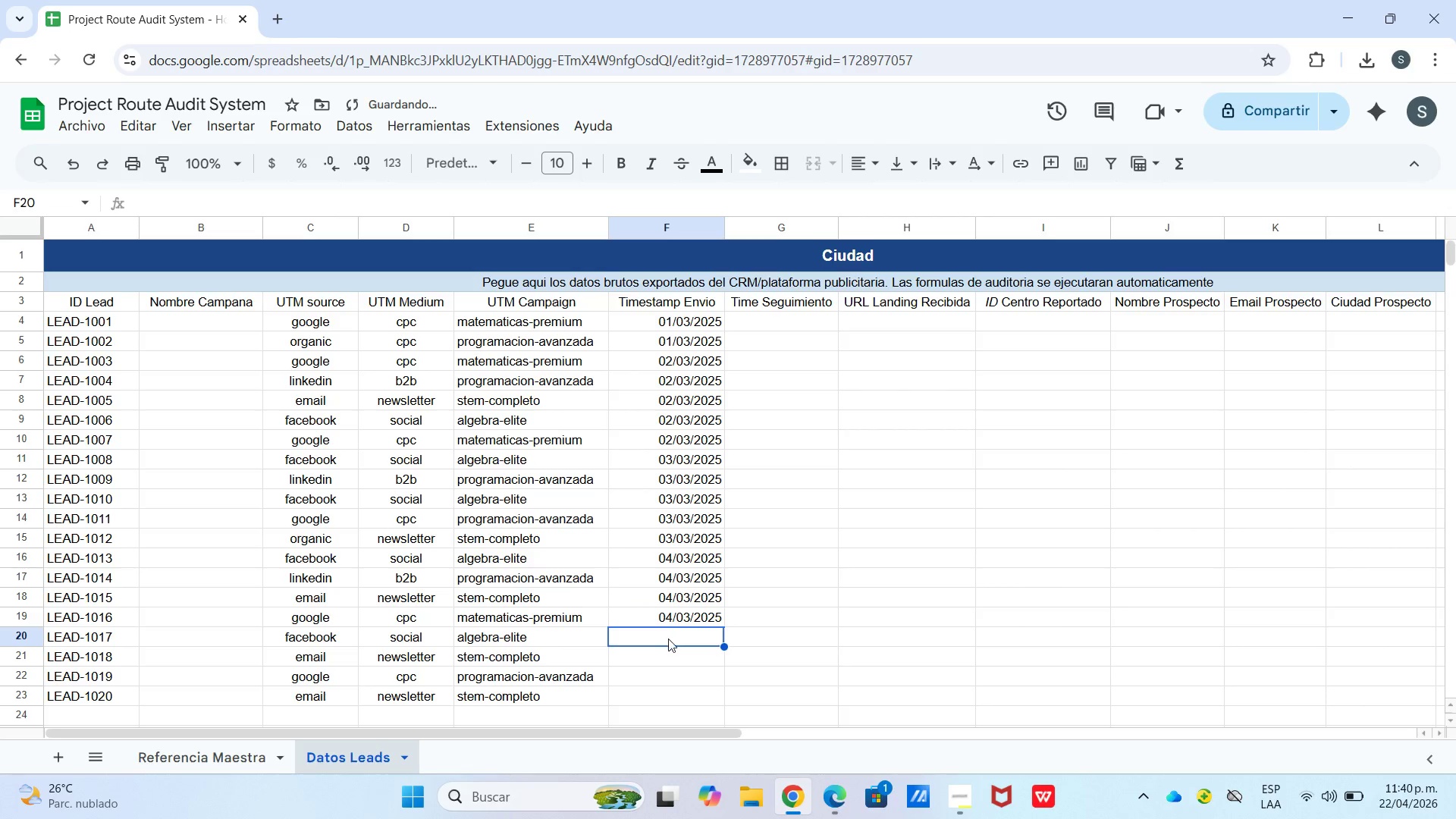 
key(Control+ControlLeft)
 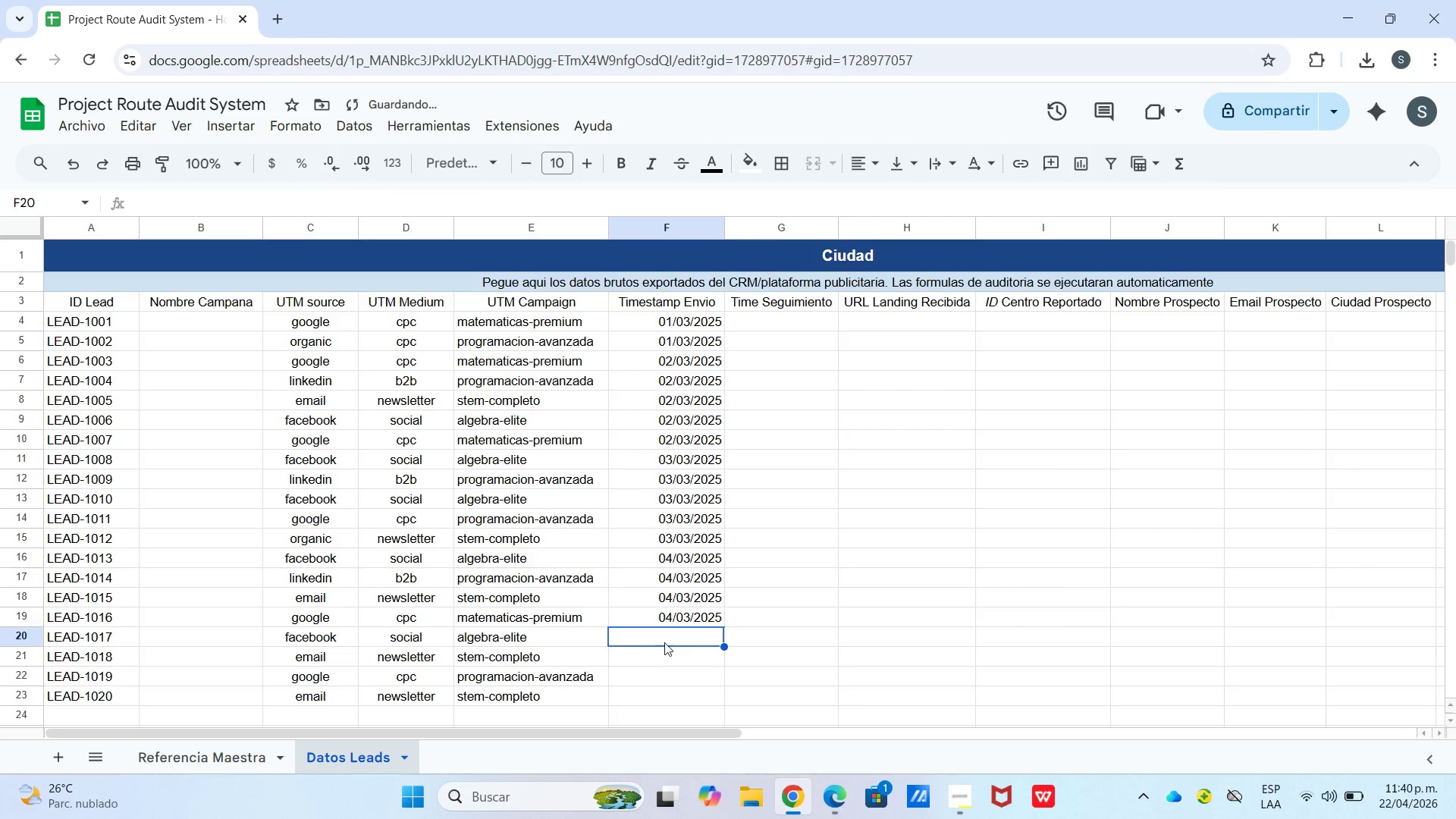 
key(Control+V)
 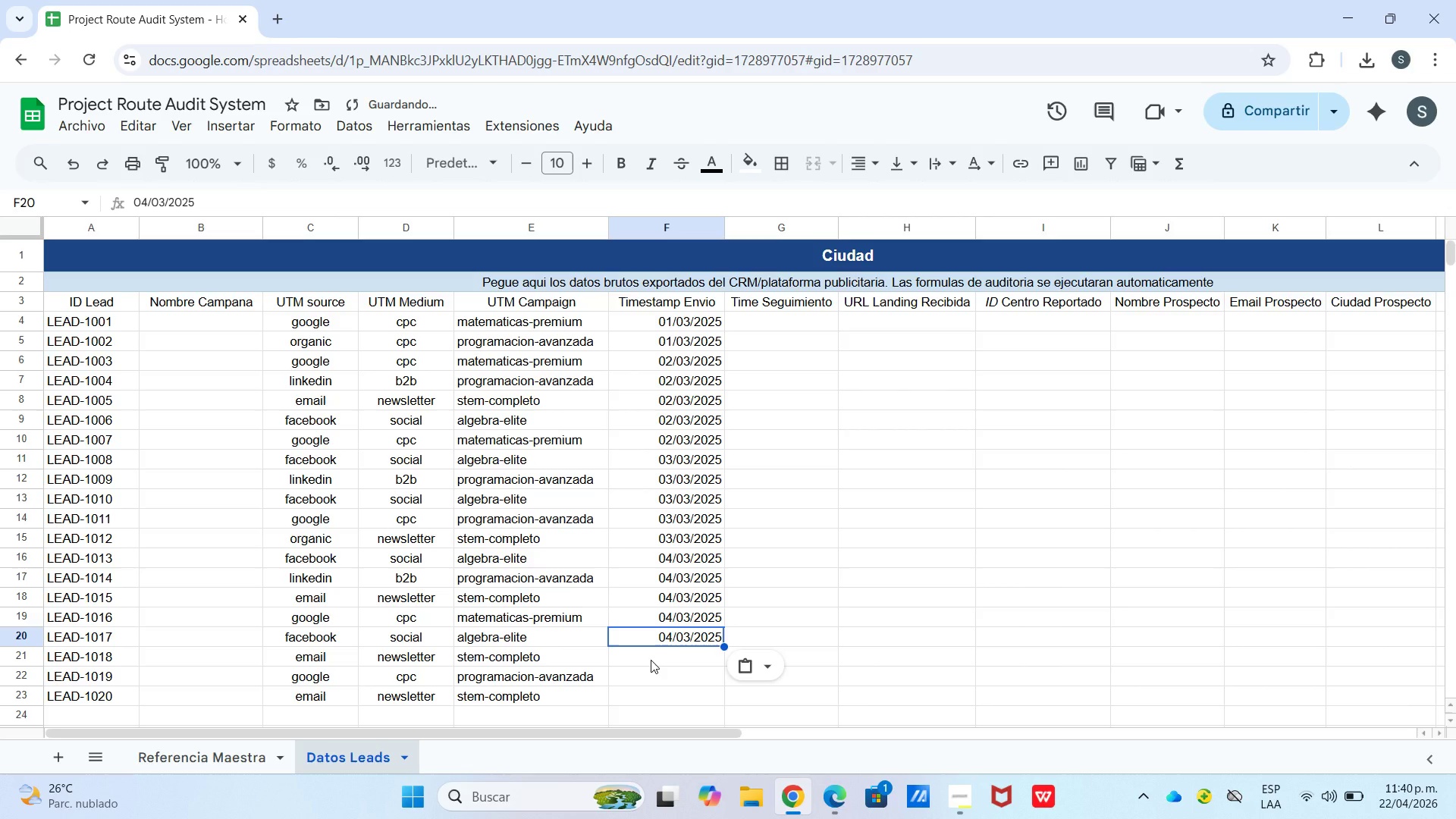 
left_click([651, 660])
 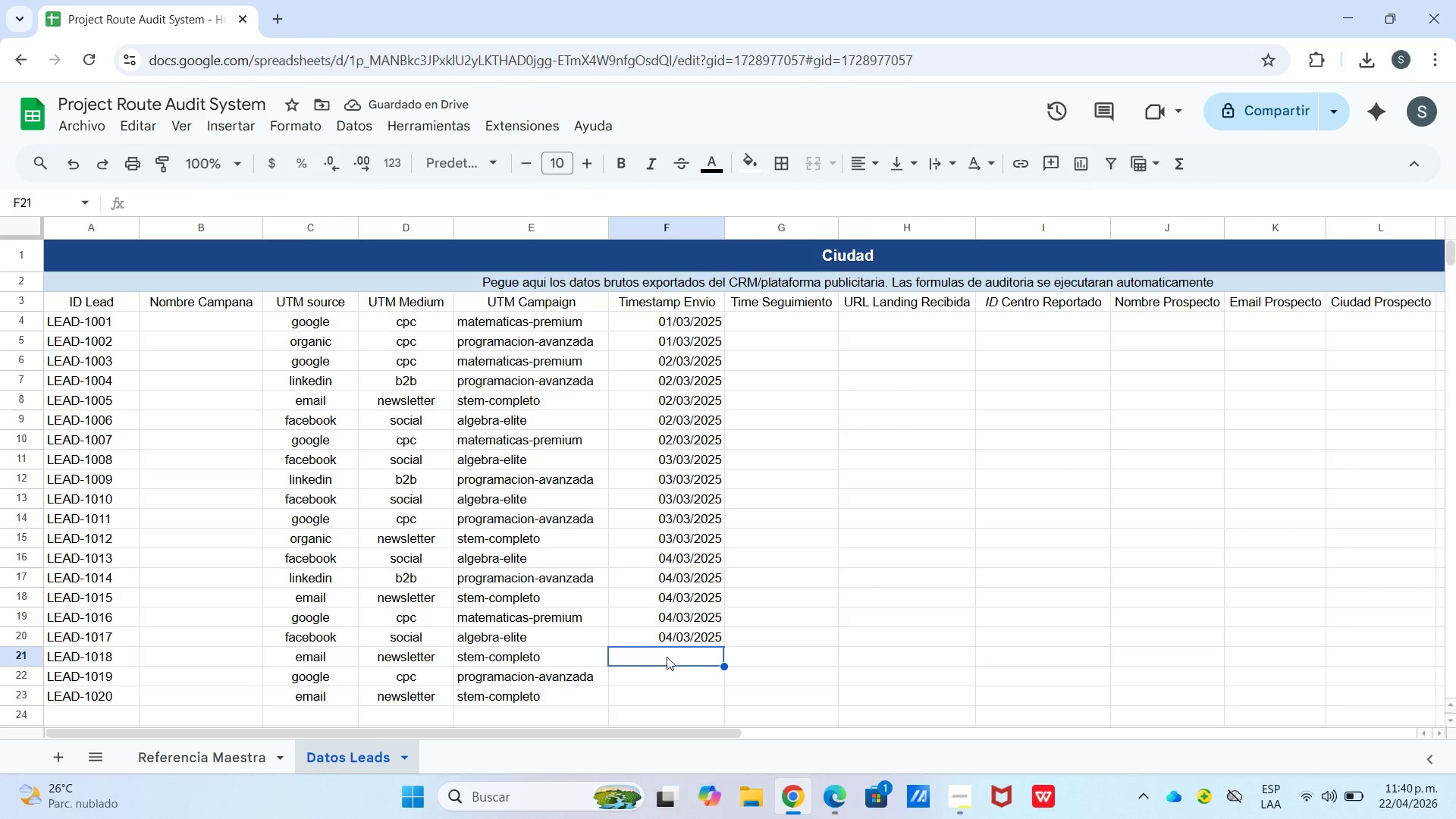 
left_click([672, 646])
 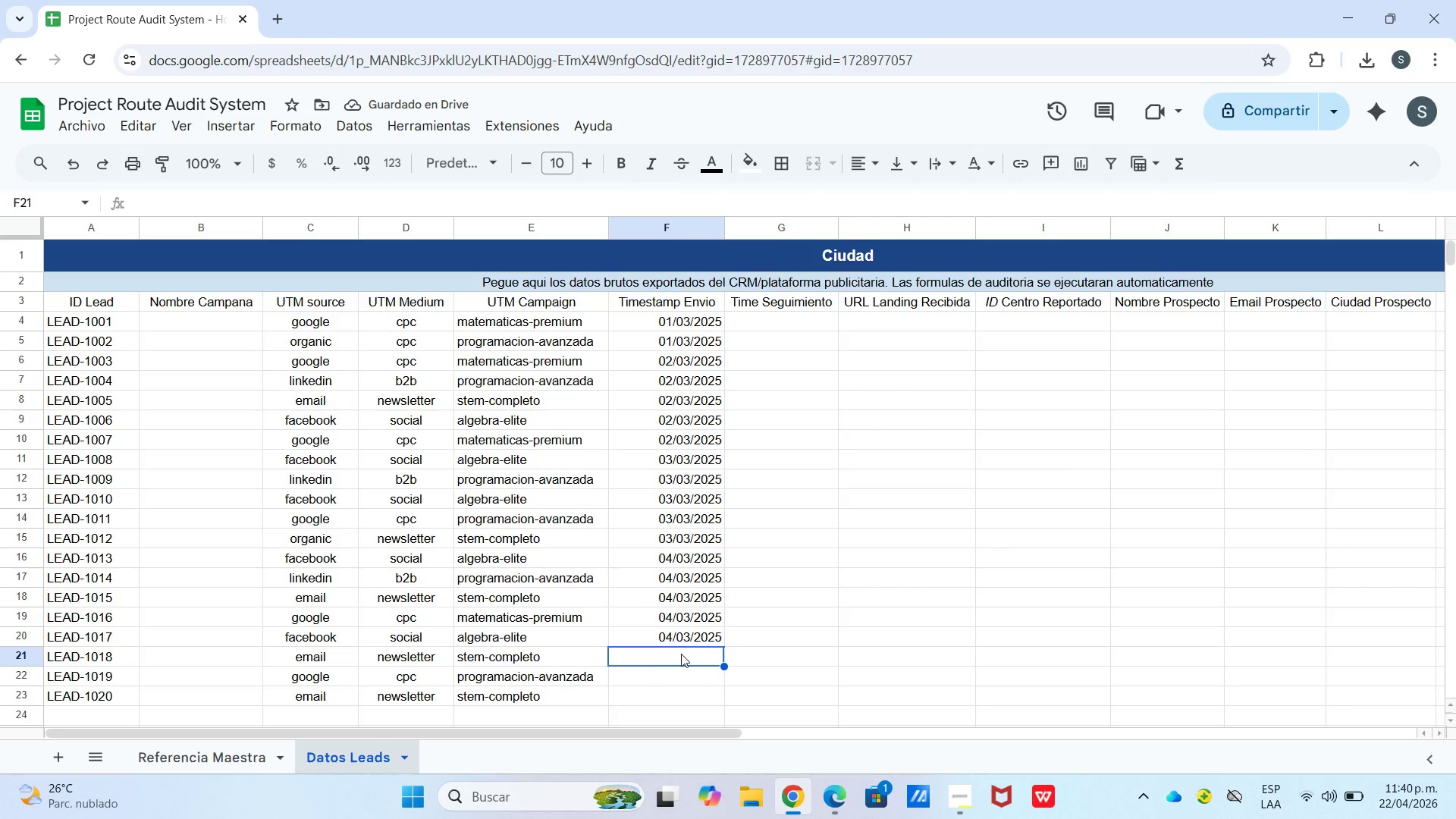 
key(Control+V)
 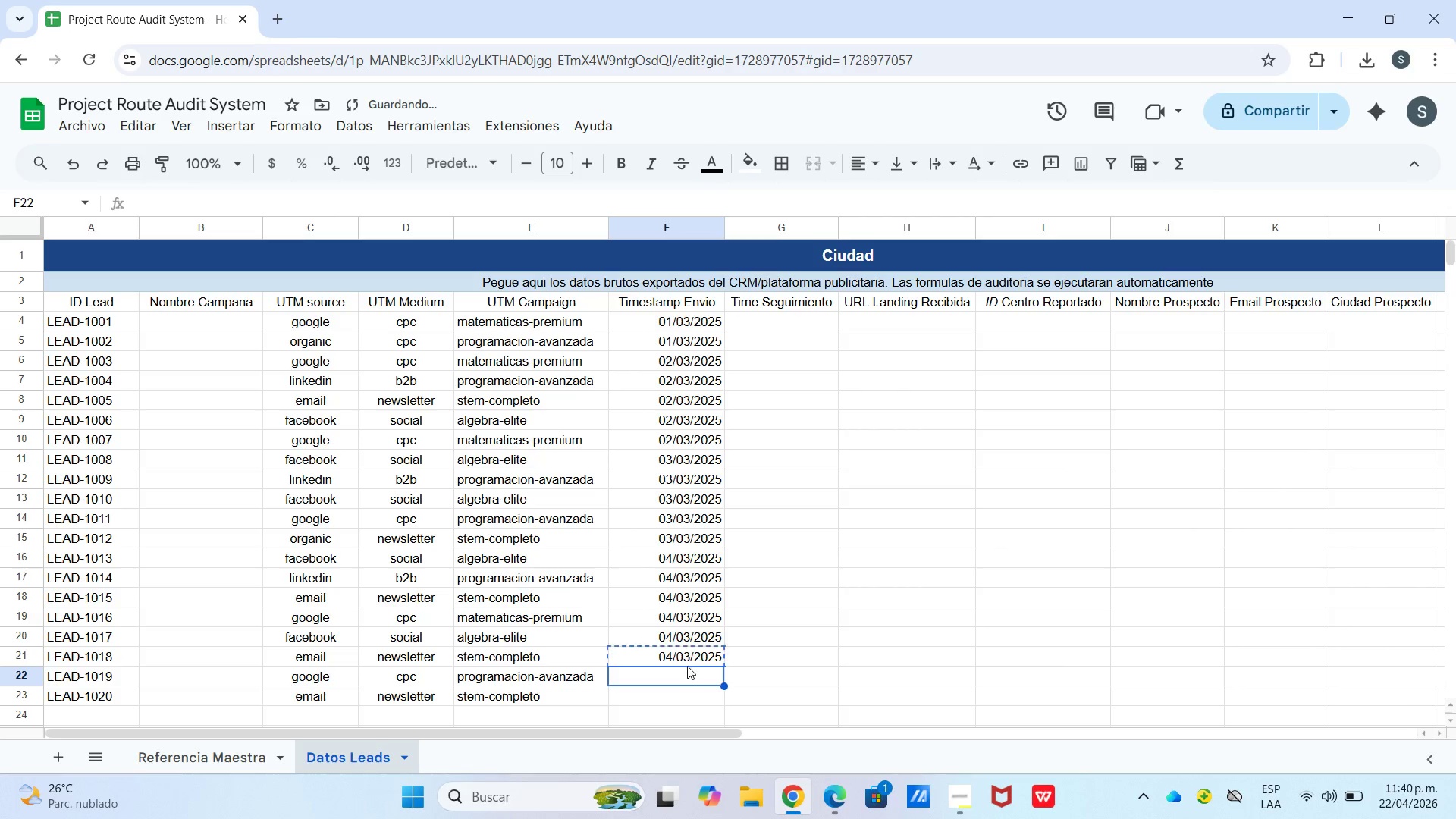 
triple_click([686, 664])
 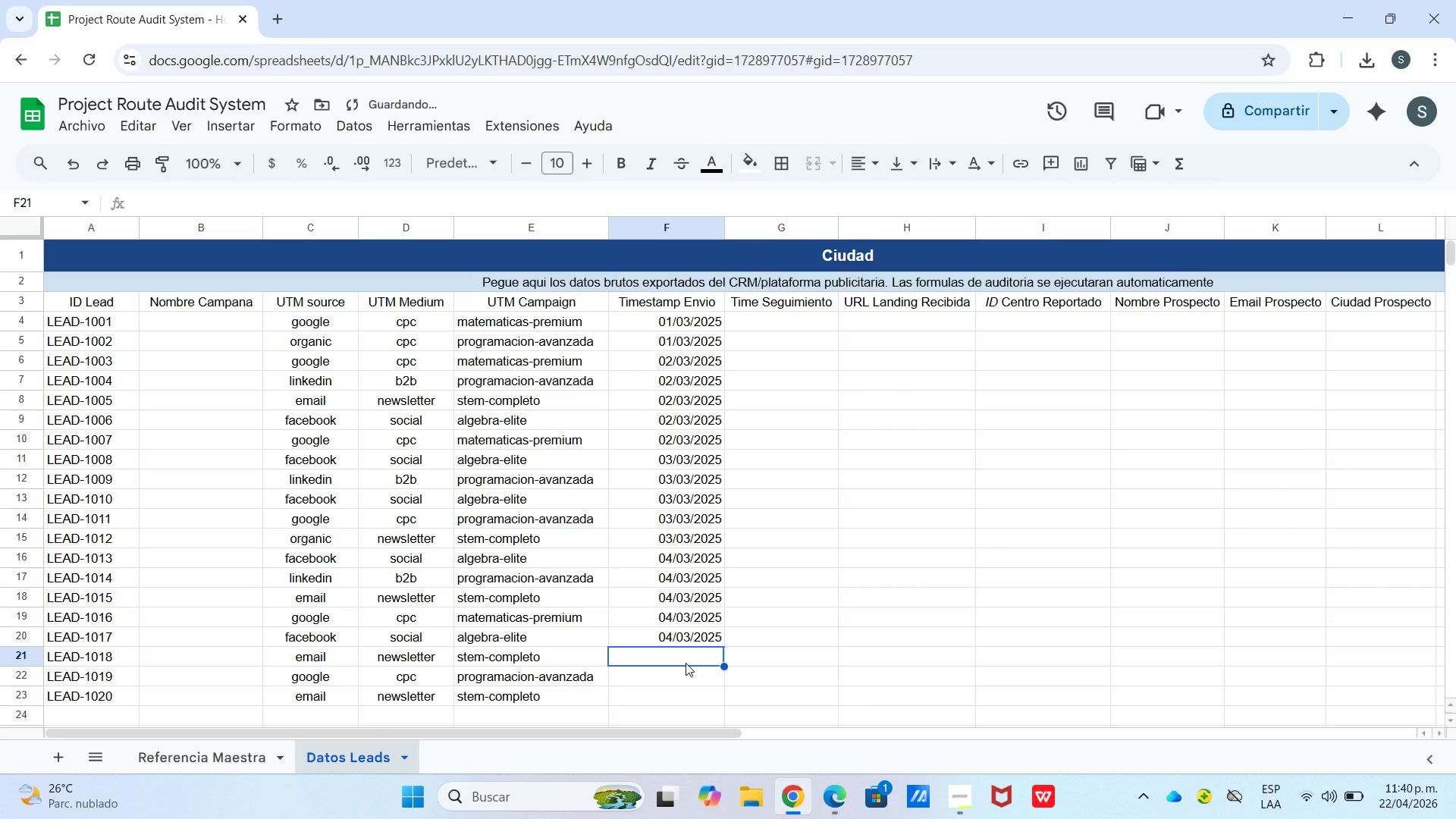 
key(Control+V)
 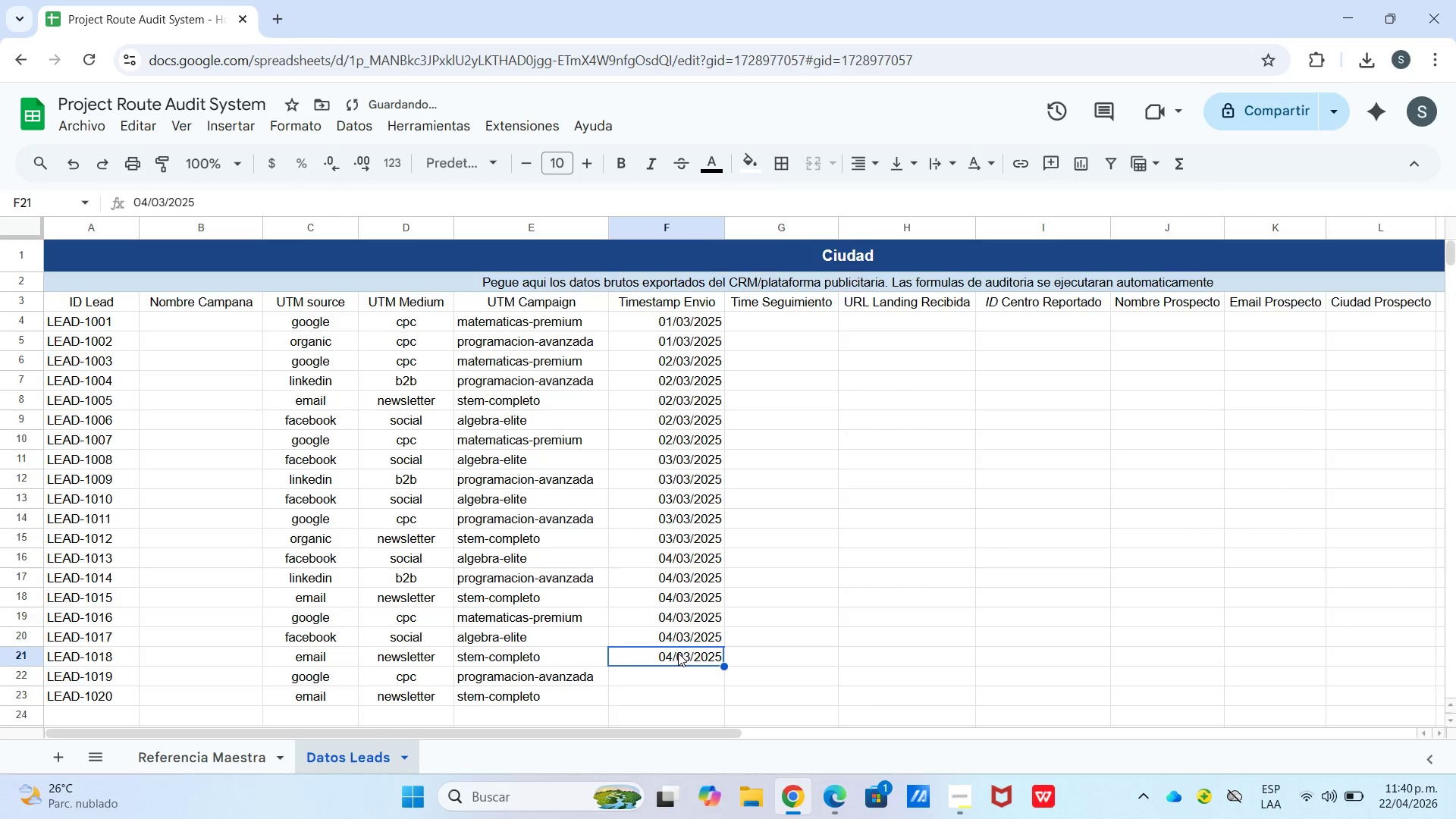 
double_click([678, 654])
 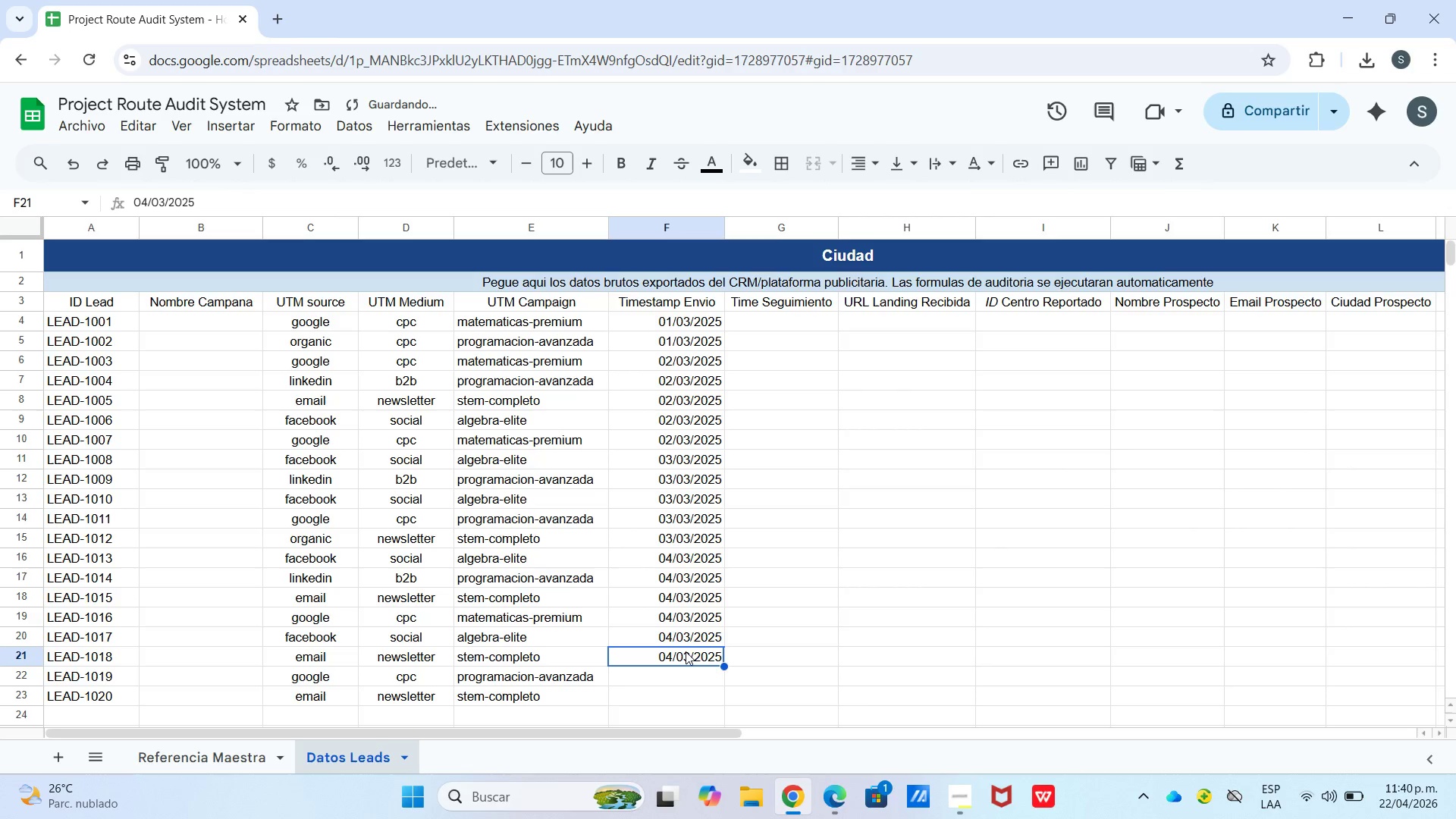 
double_click([686, 651])
 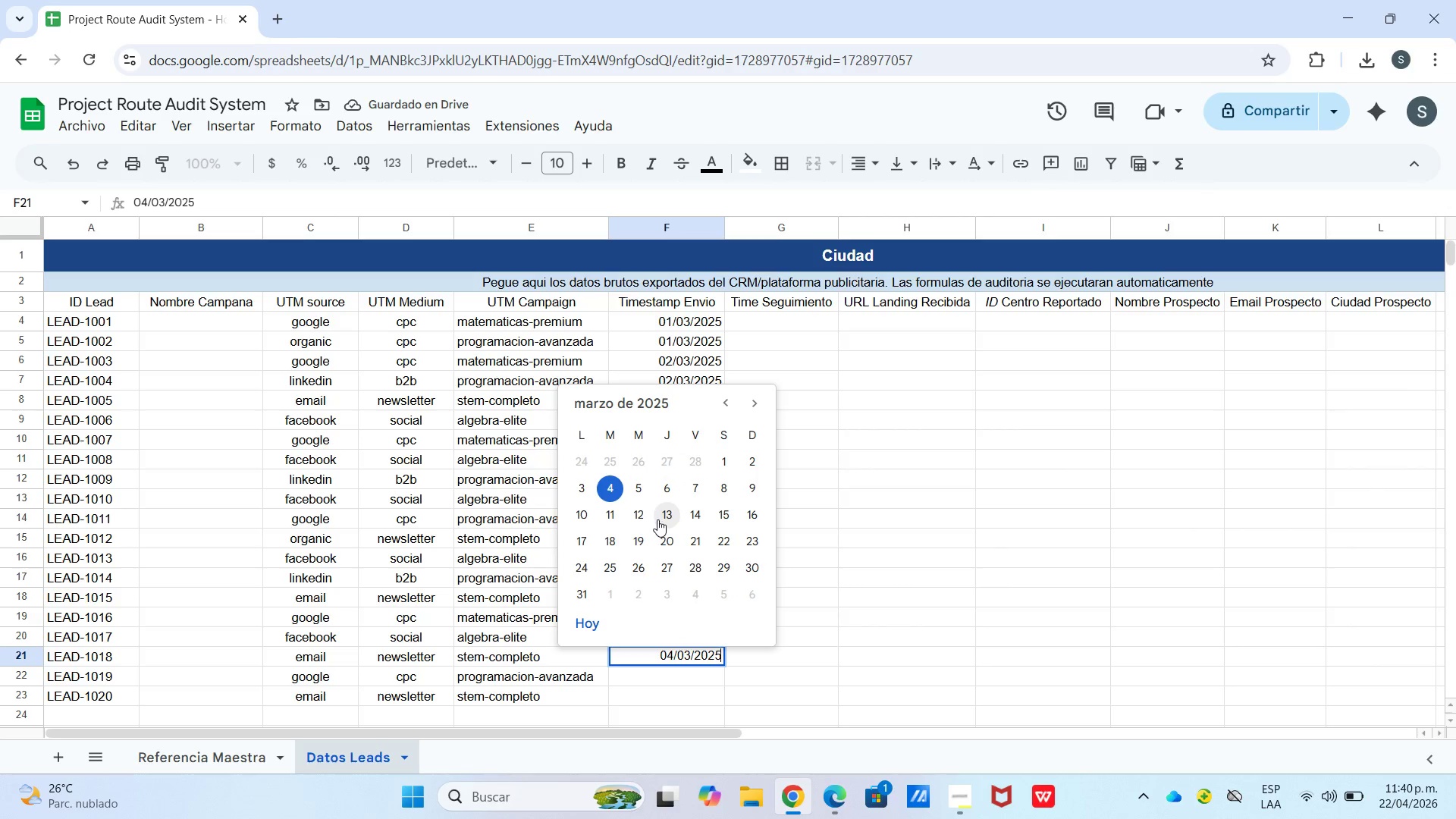 
left_click([638, 497])
 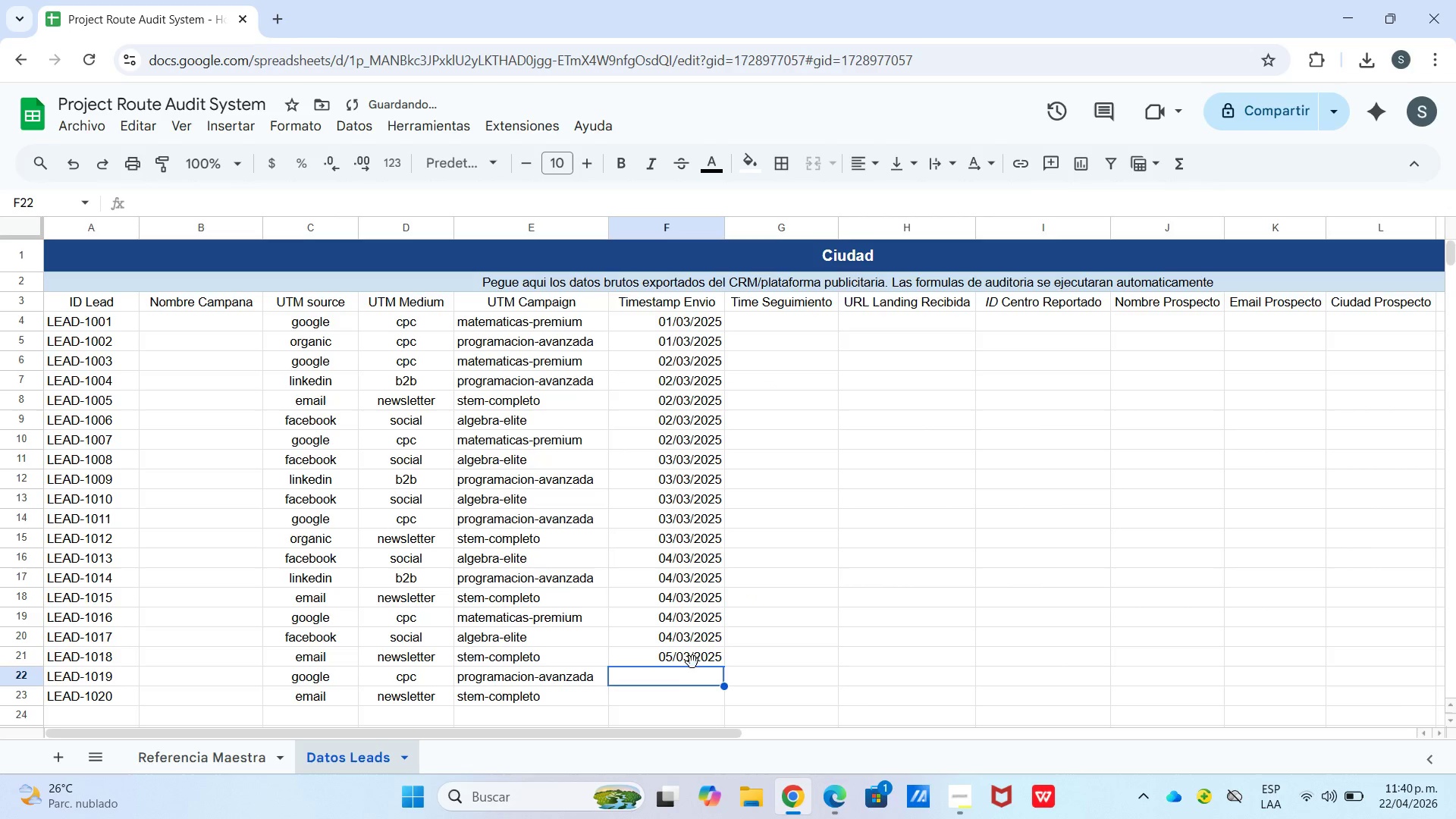 
double_click([688, 656])
 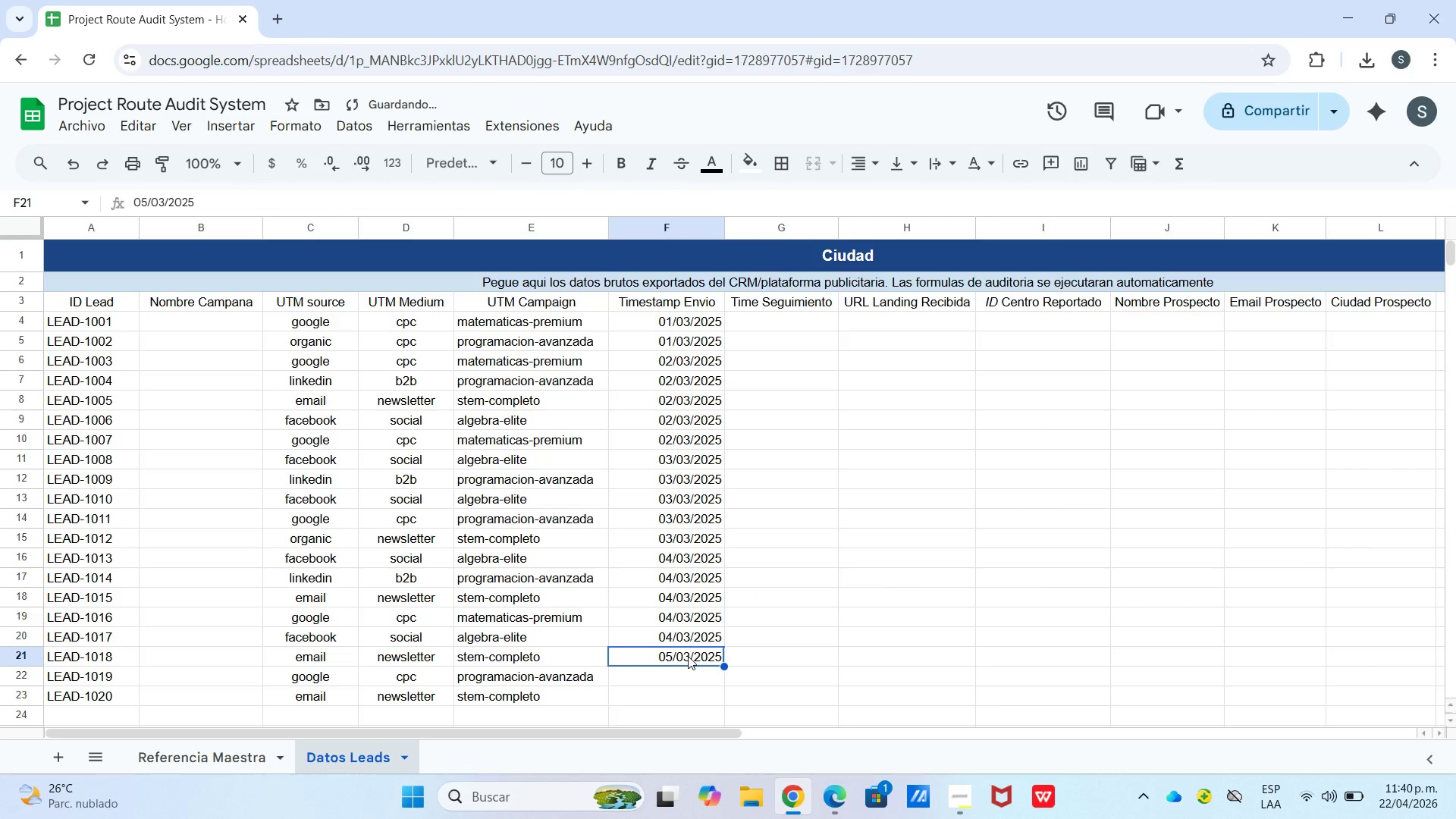 
key(Control+C)
 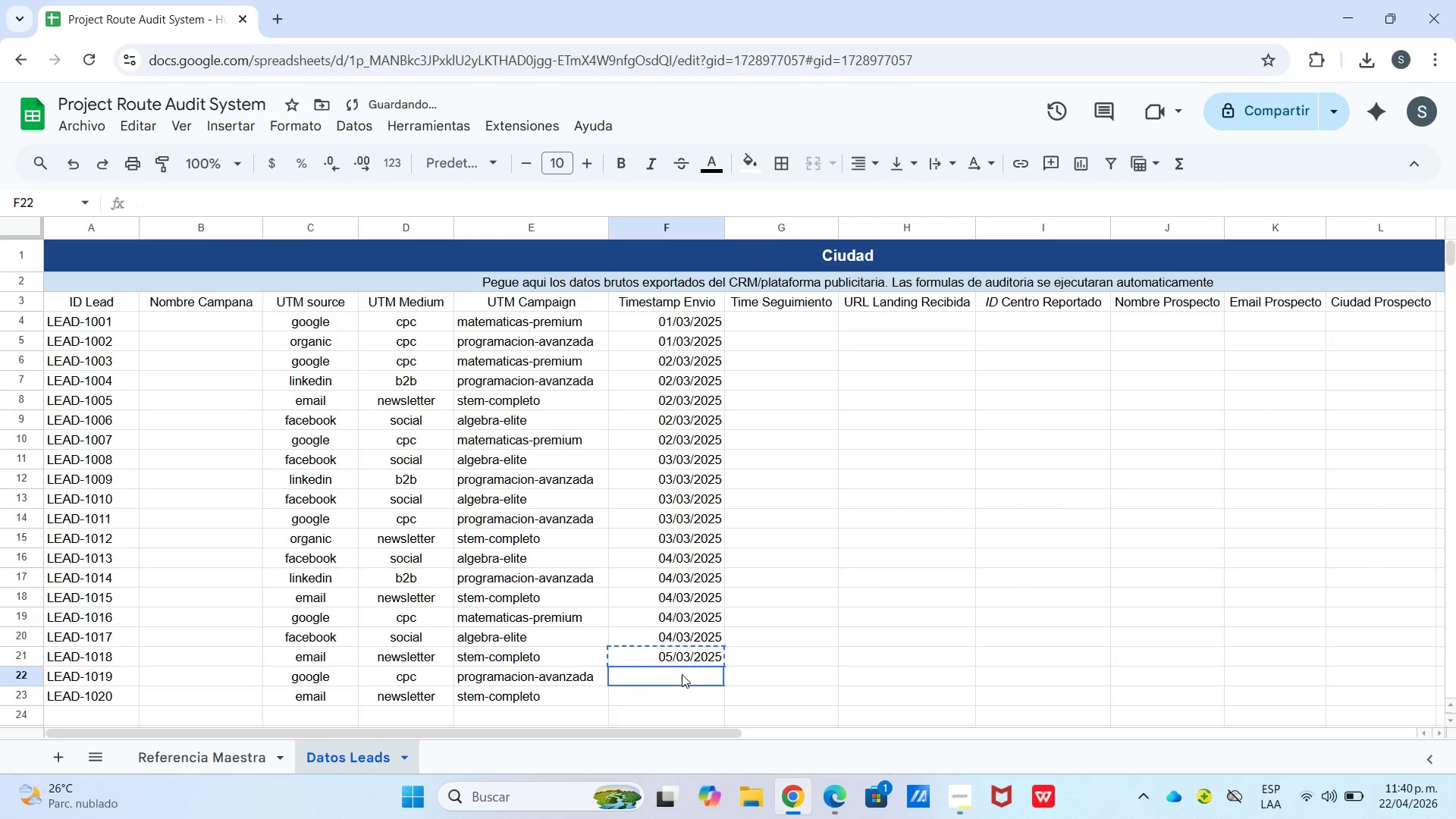 
left_click([682, 674])
 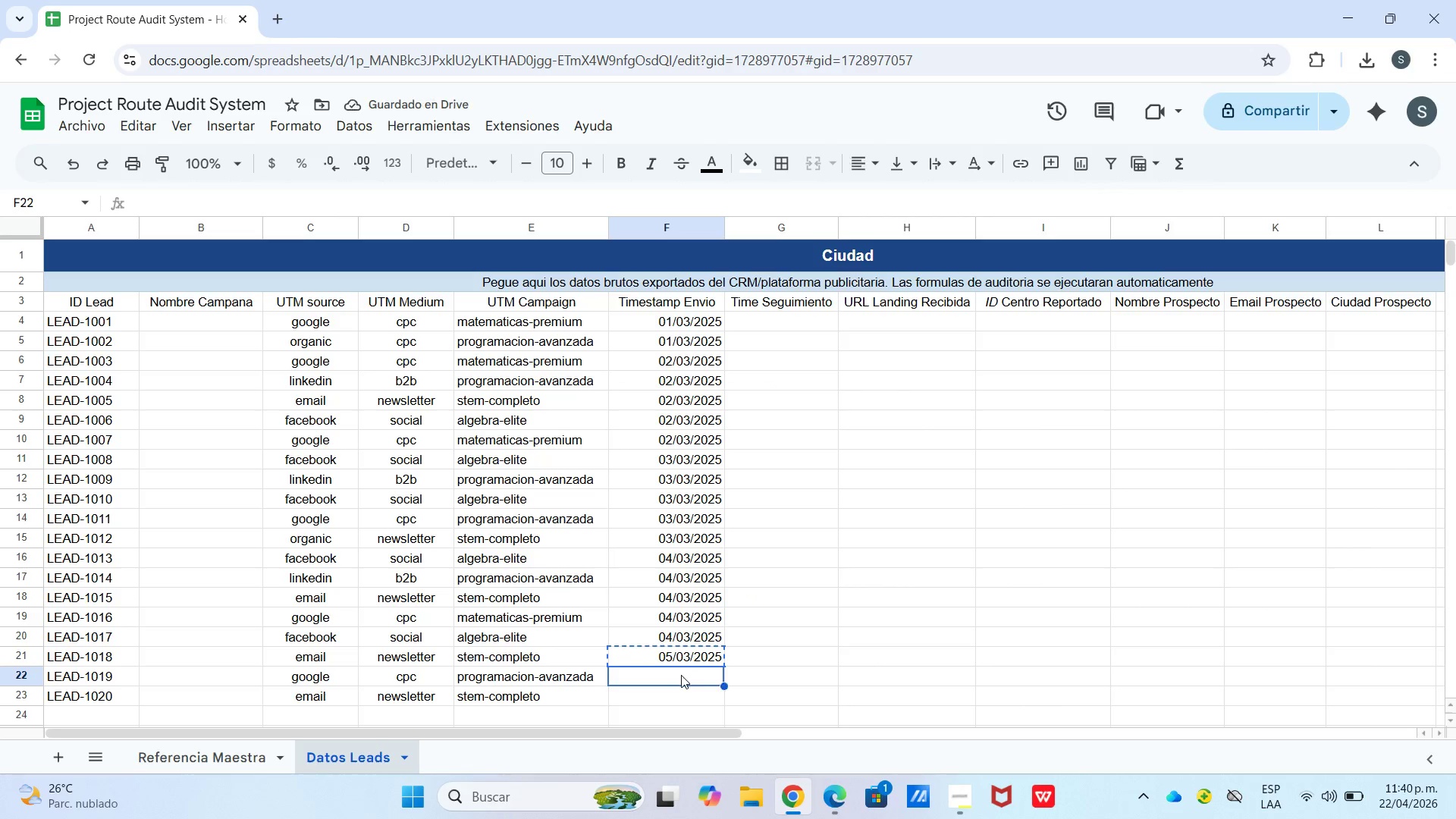 
key(Control+ControlLeft)
 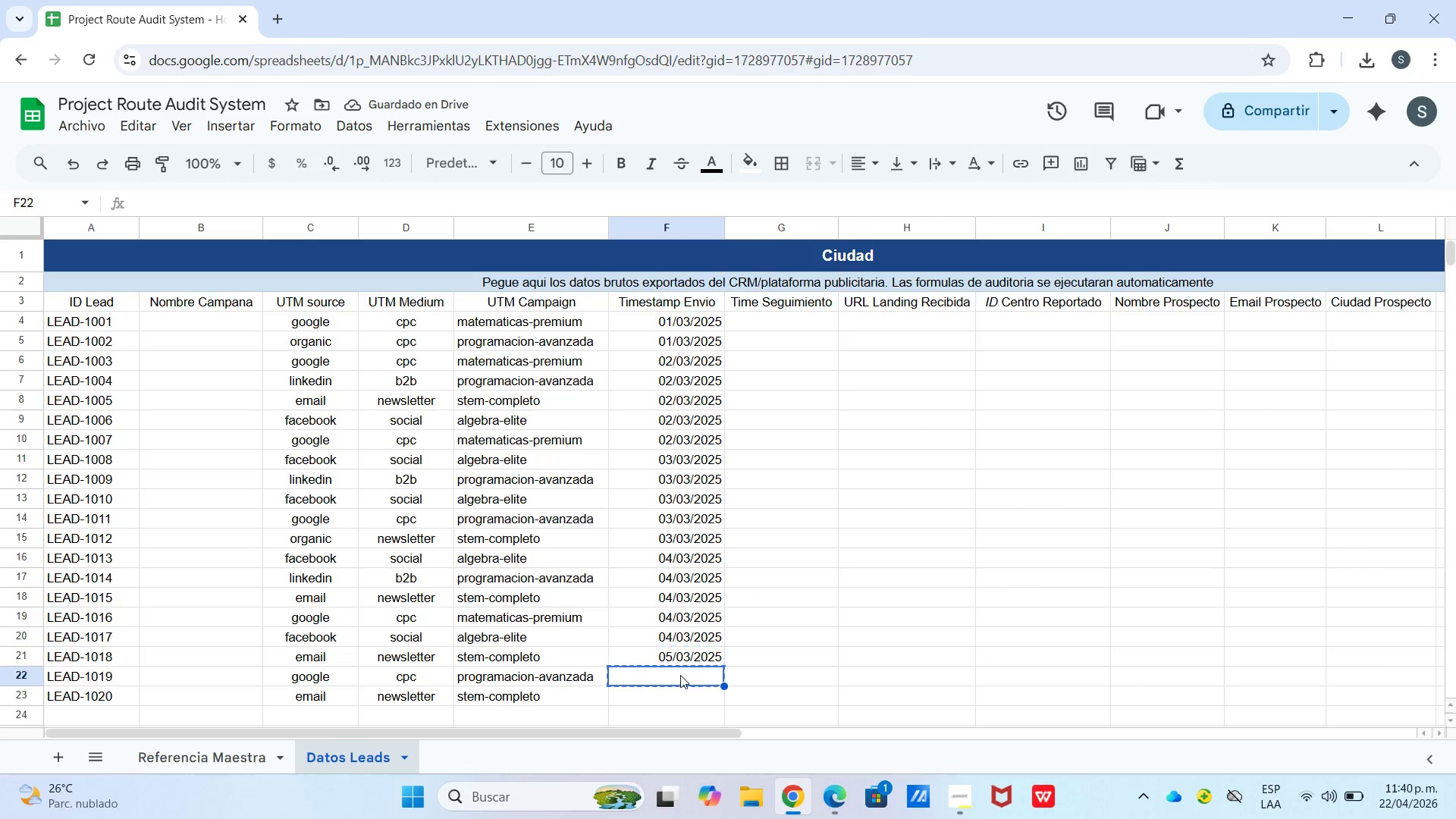 
key(Control+C)
 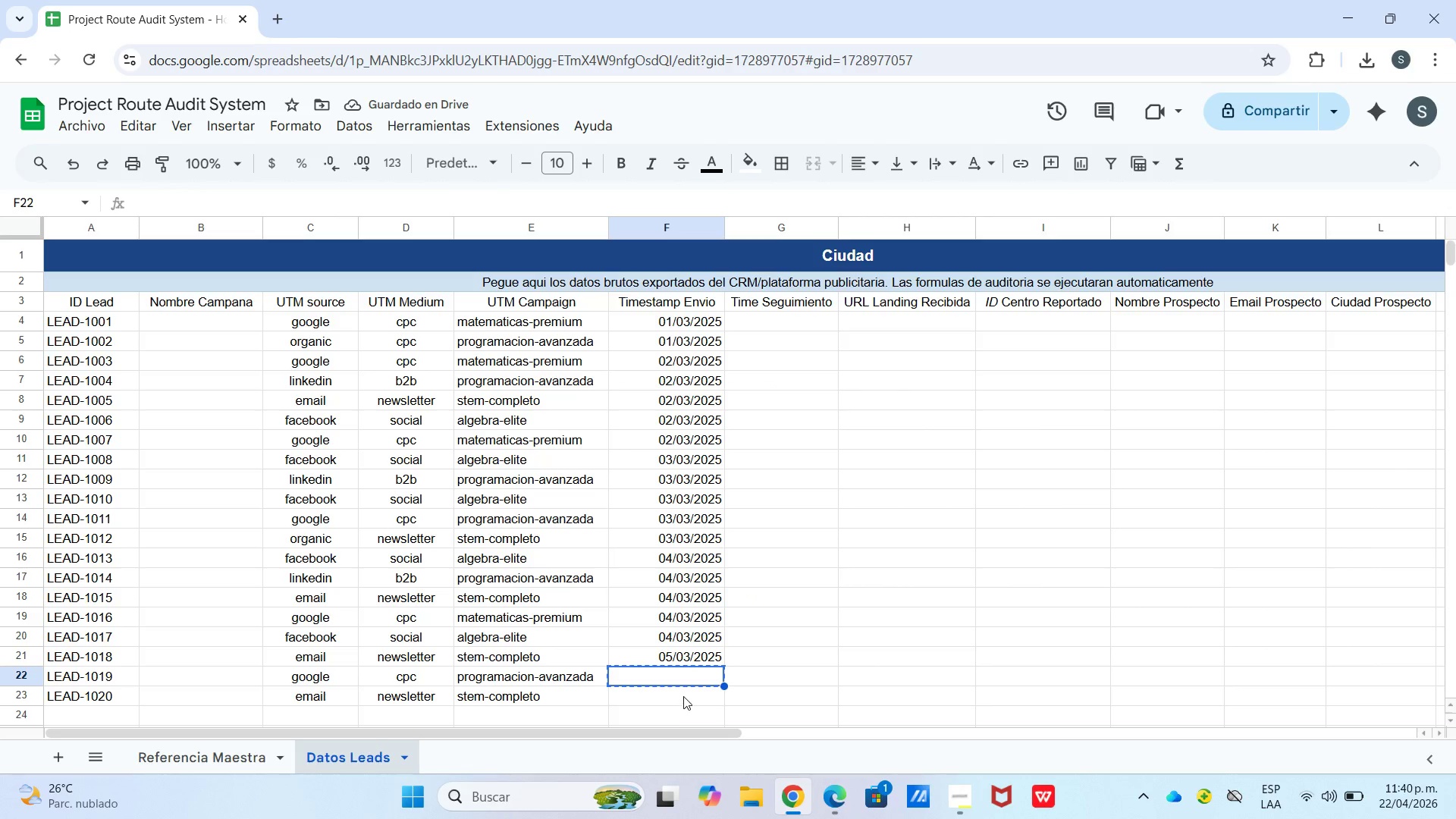 
key(Control+V)
 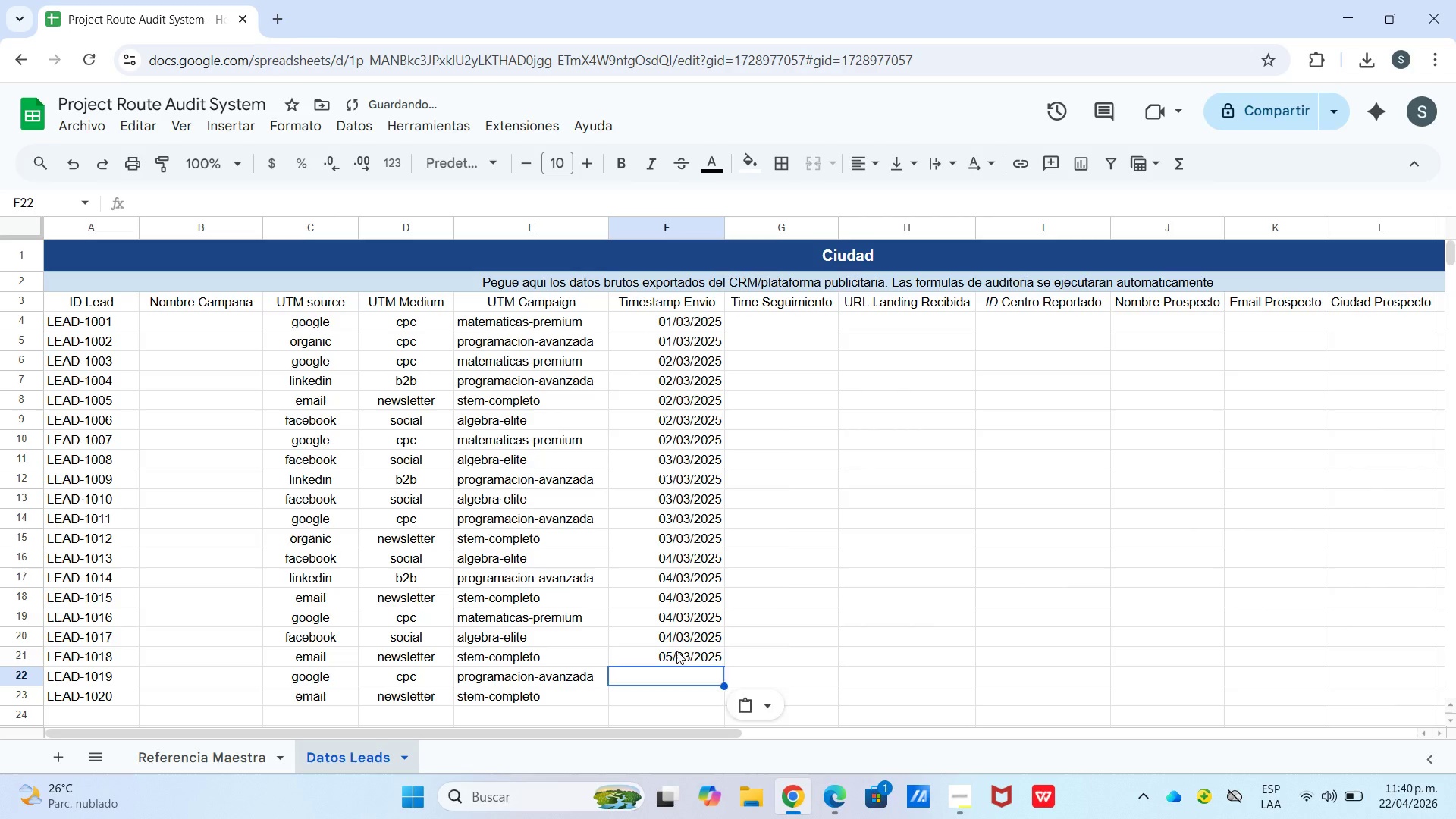 
left_click([676, 651])
 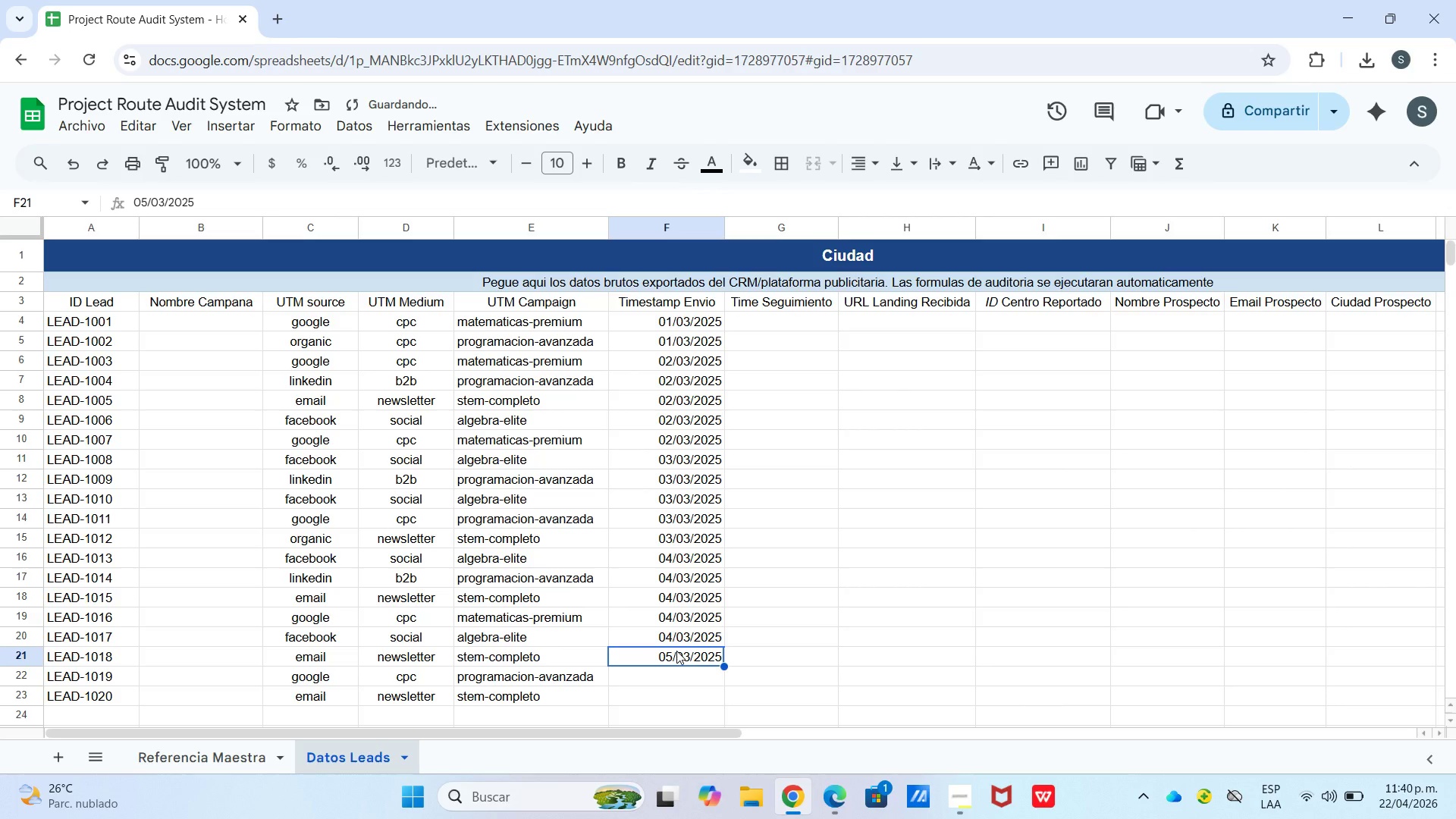 
key(Control+C)
 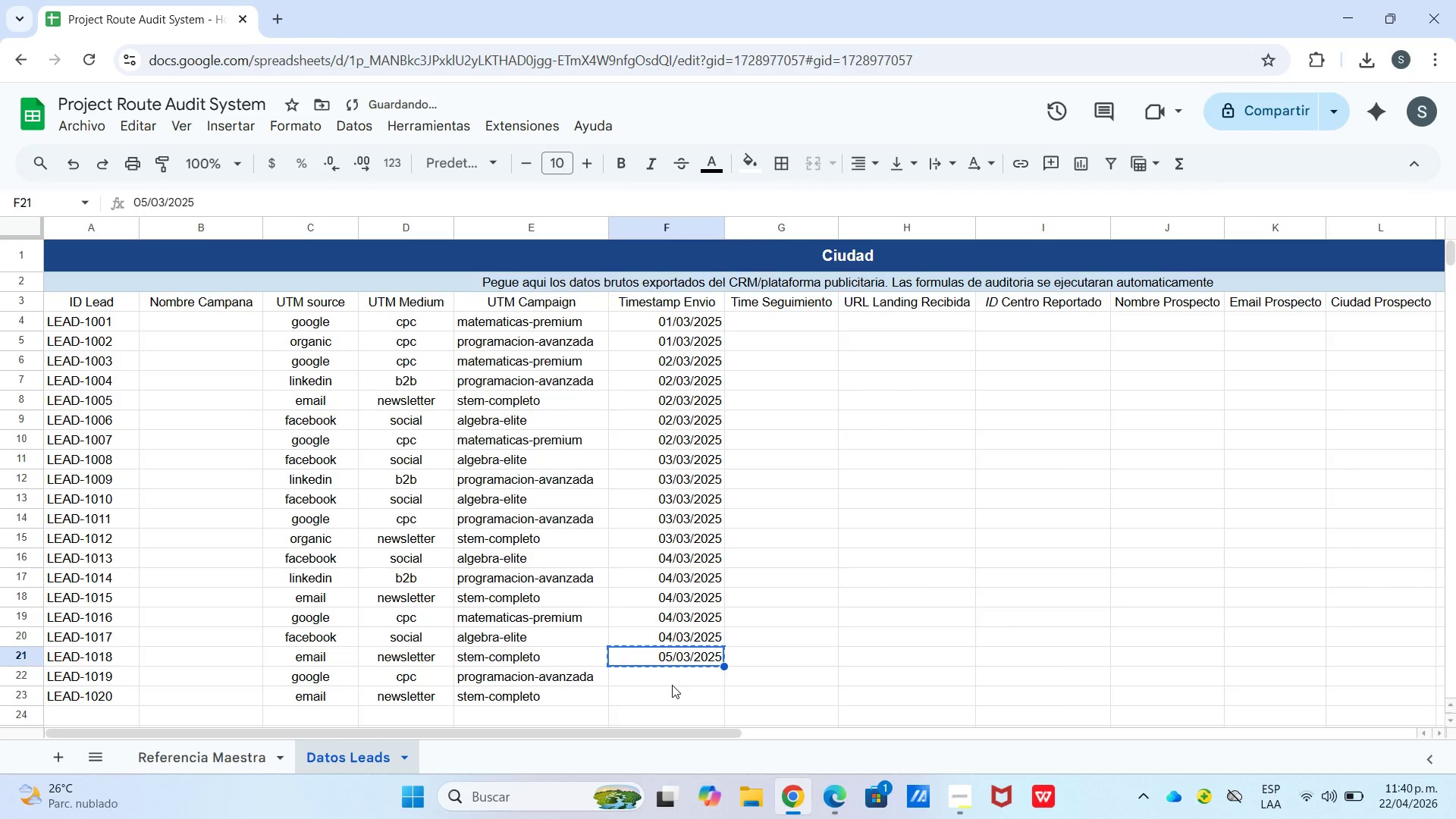 
left_click([672, 685])
 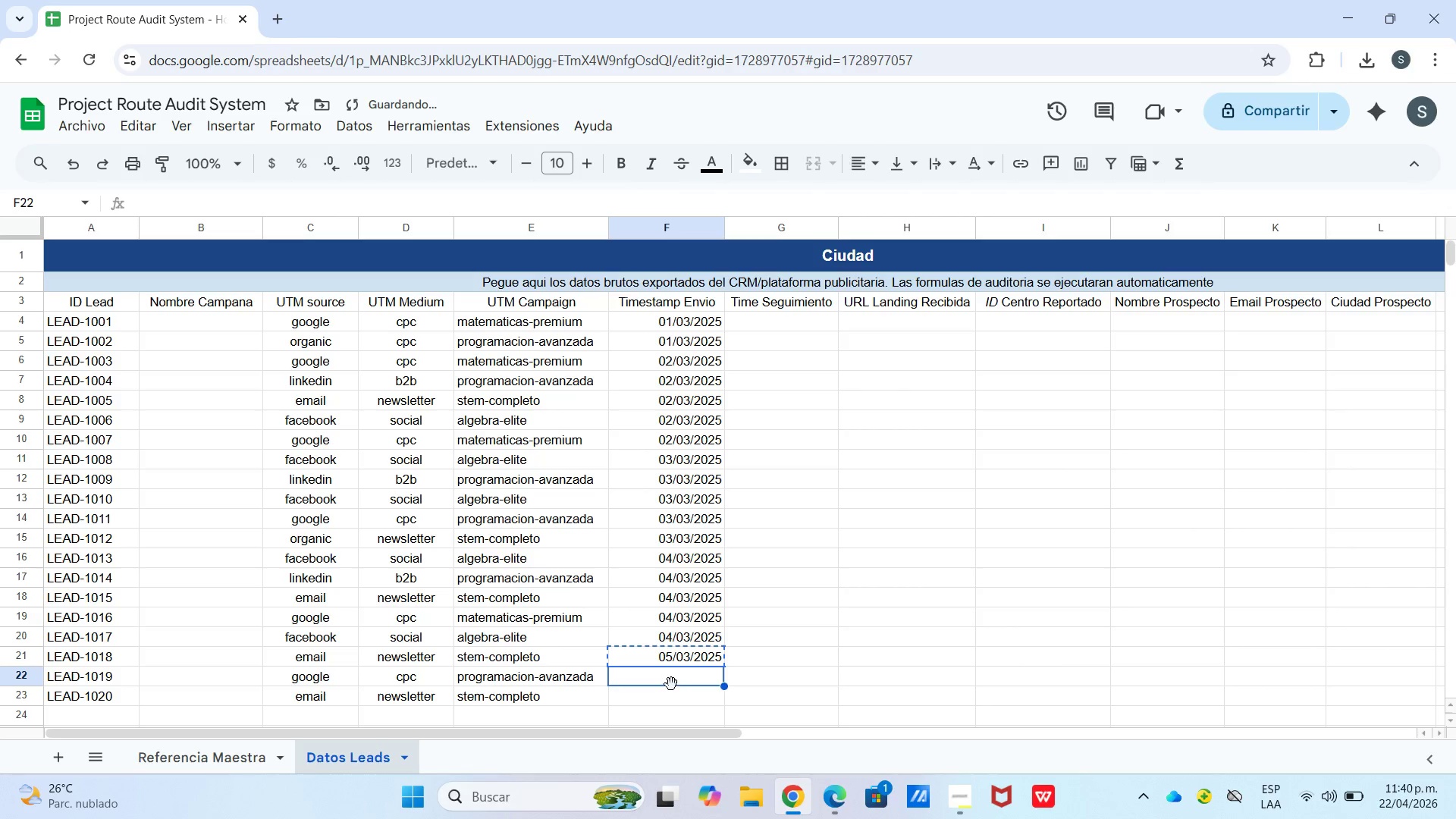 
key(Control+V)
 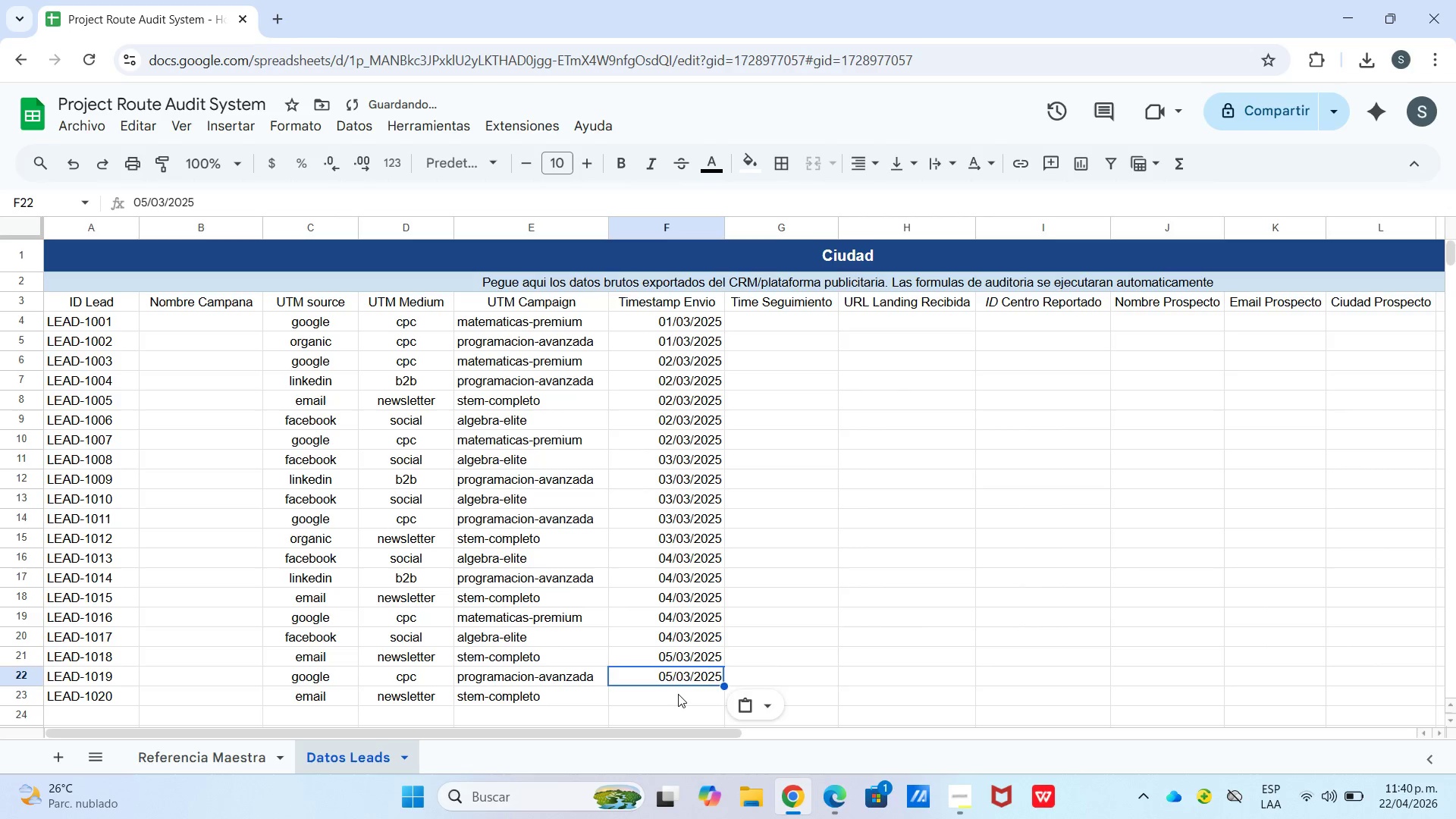 
left_click([678, 695])
 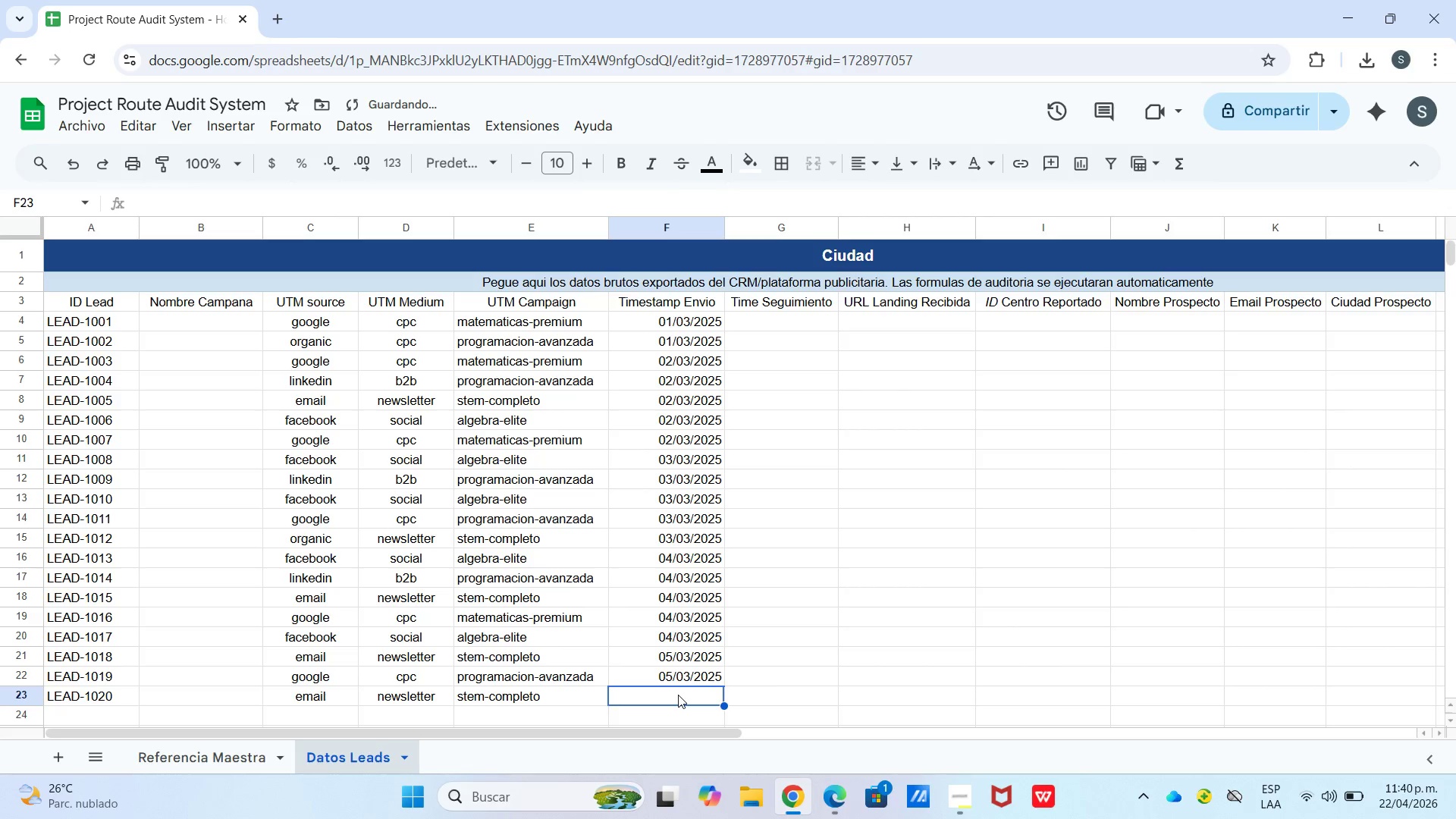 
key(Control+ControlLeft)
 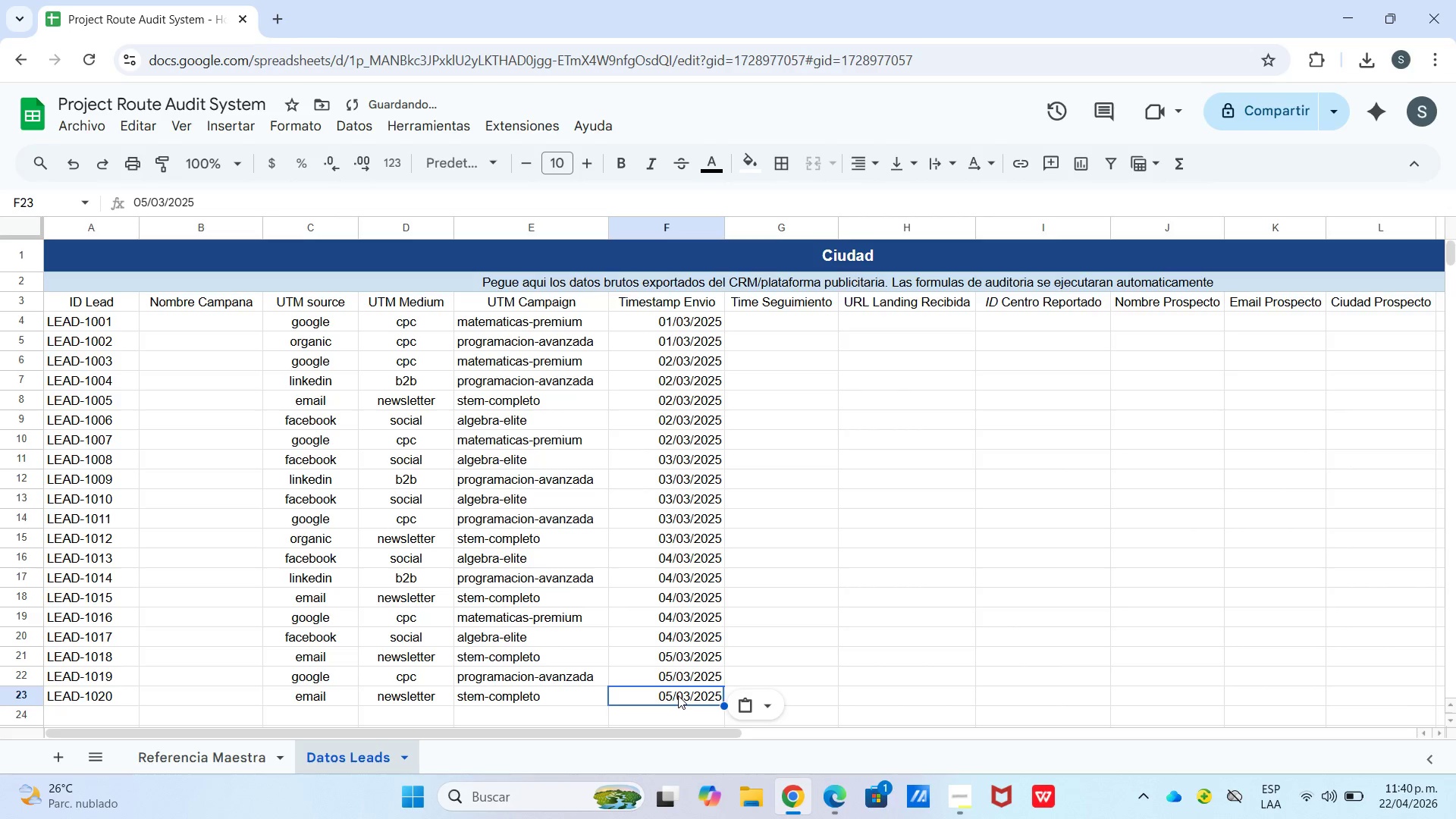 
key(Control+V)
 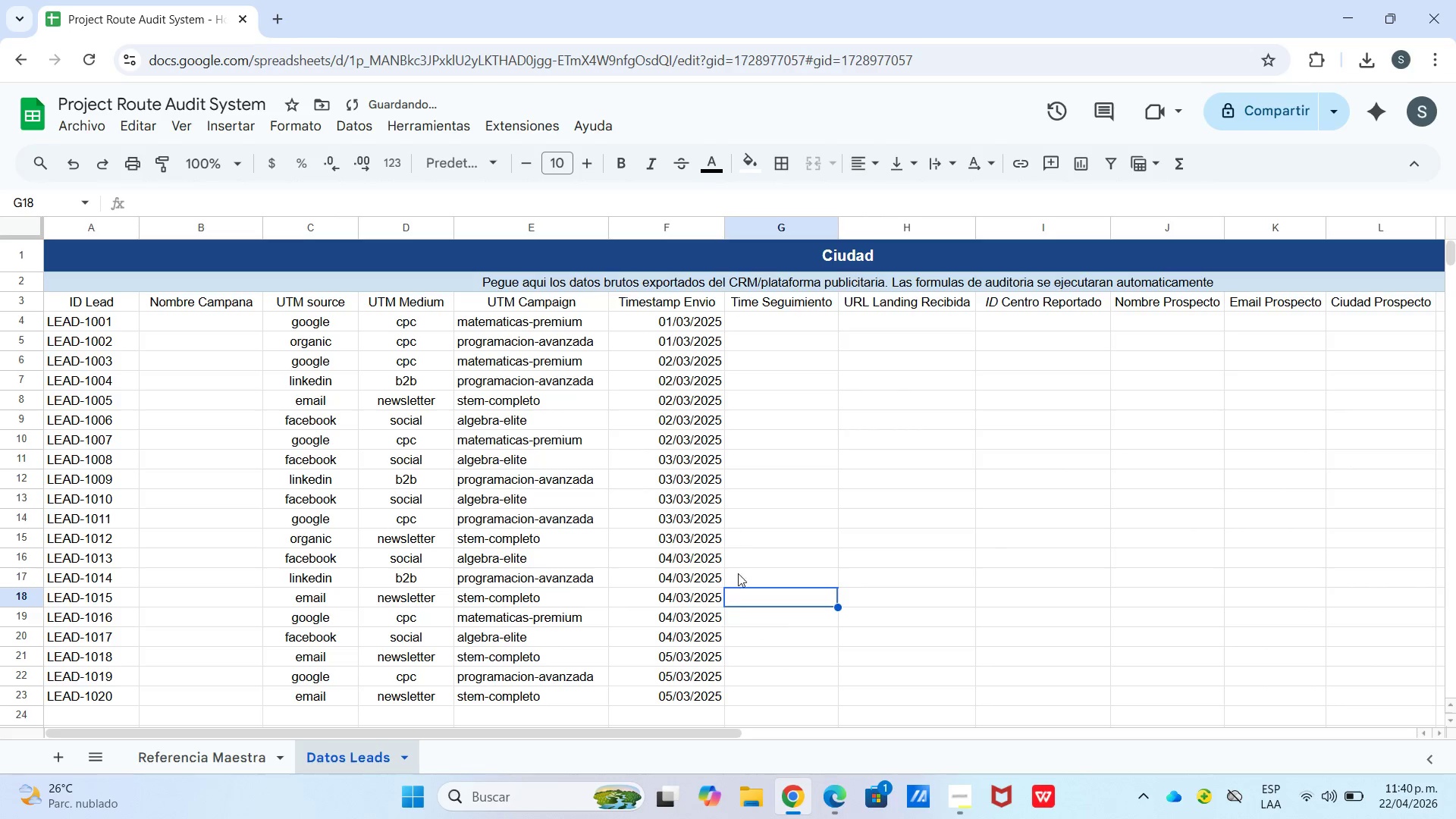 
scroll: coordinate [694, 524], scroll_direction: up, amount: 7.0
 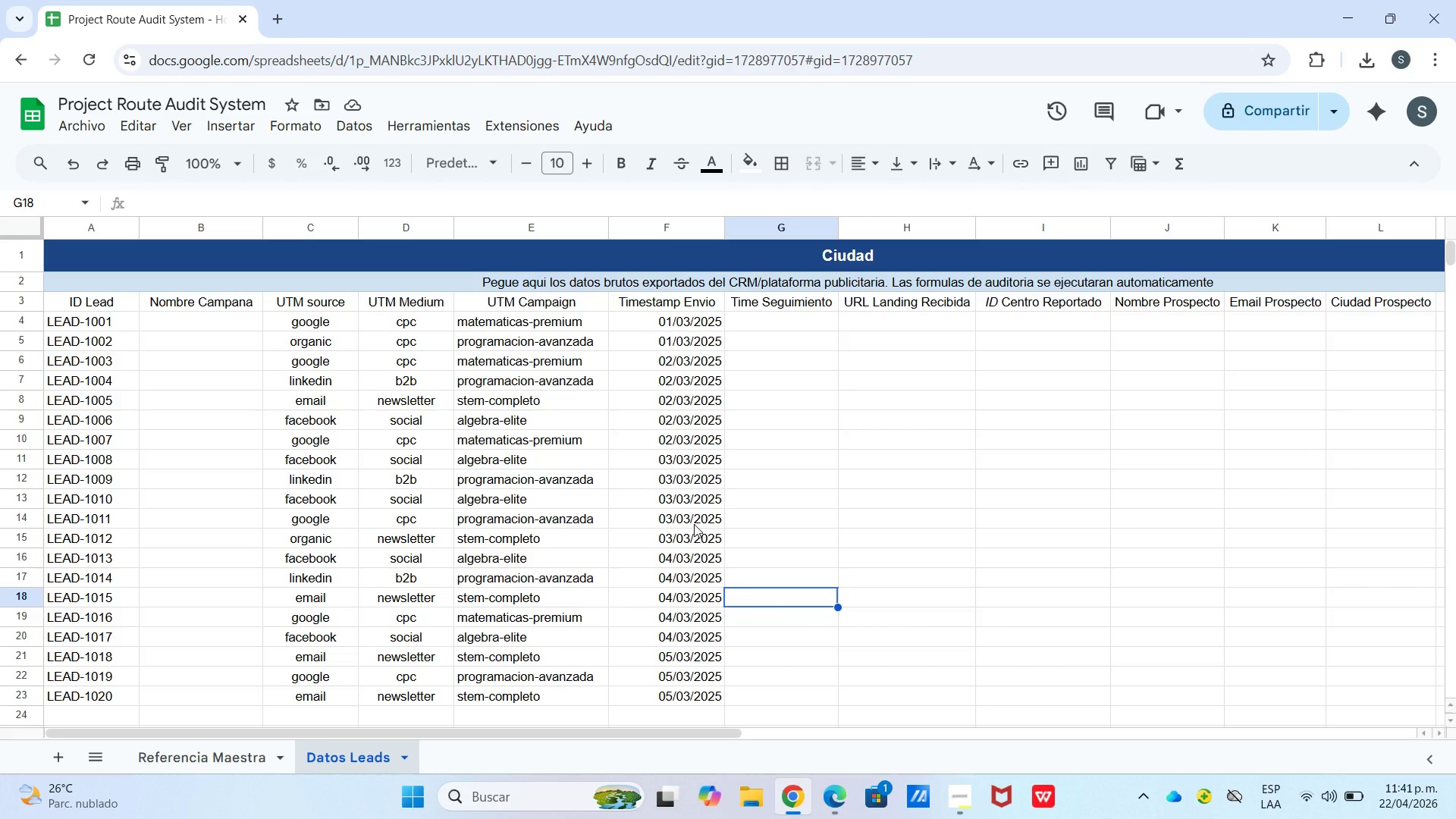 
wait(39.36)
 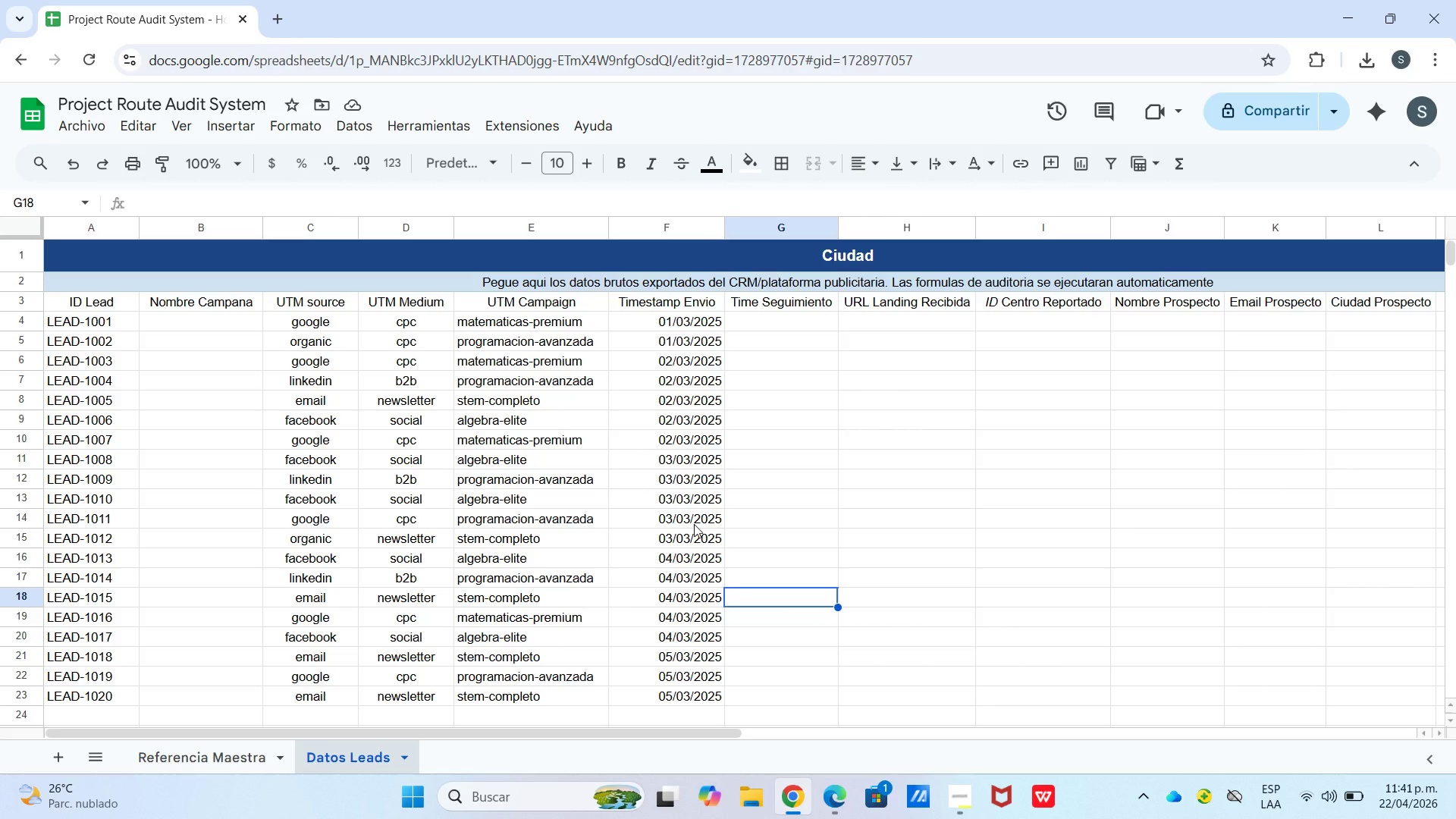 
left_click_drag(start_coordinate=[978, 231], to_coordinate=[984, 230])
 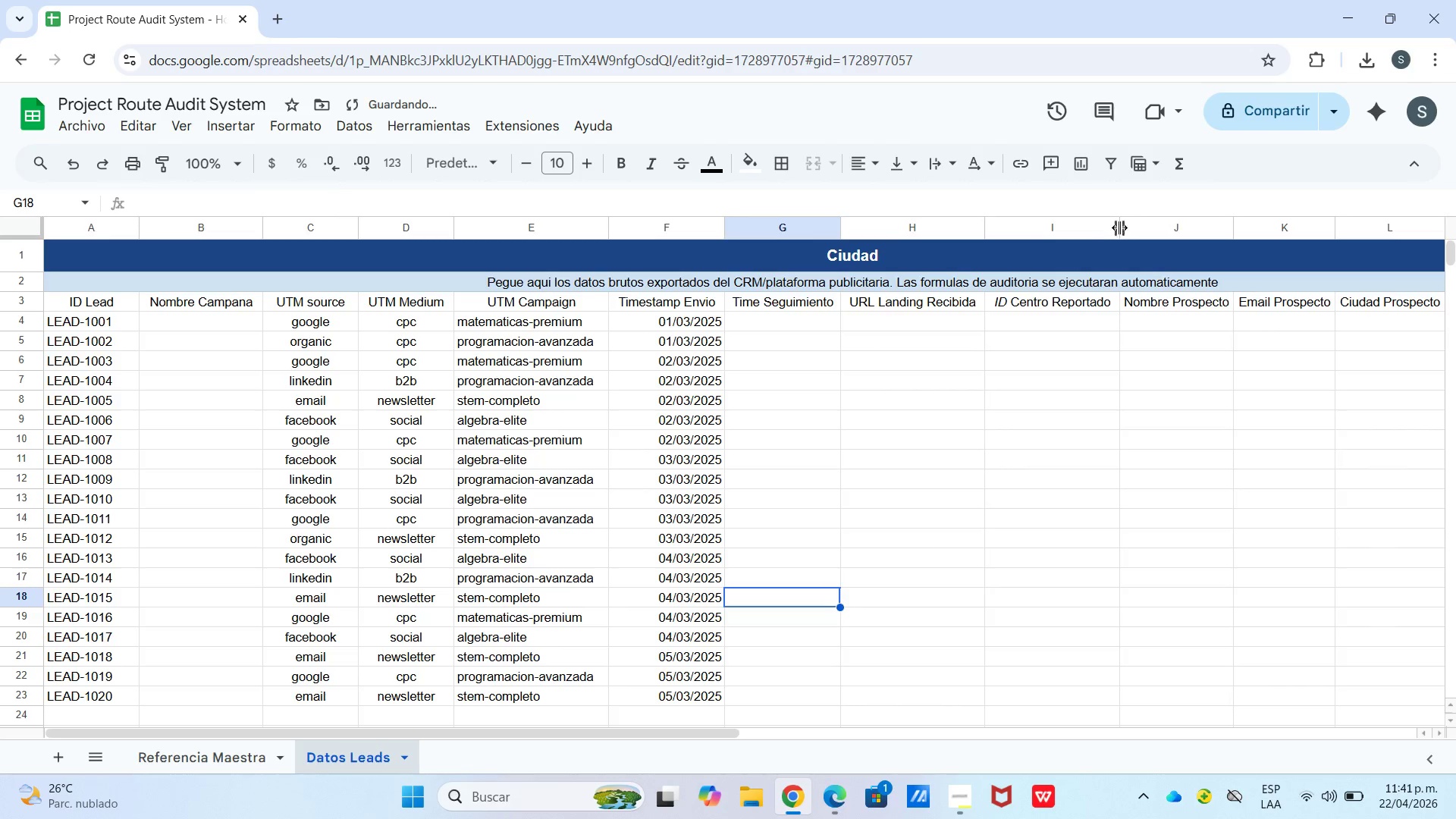 
left_click_drag(start_coordinate=[1121, 226], to_coordinate=[1137, 226])
 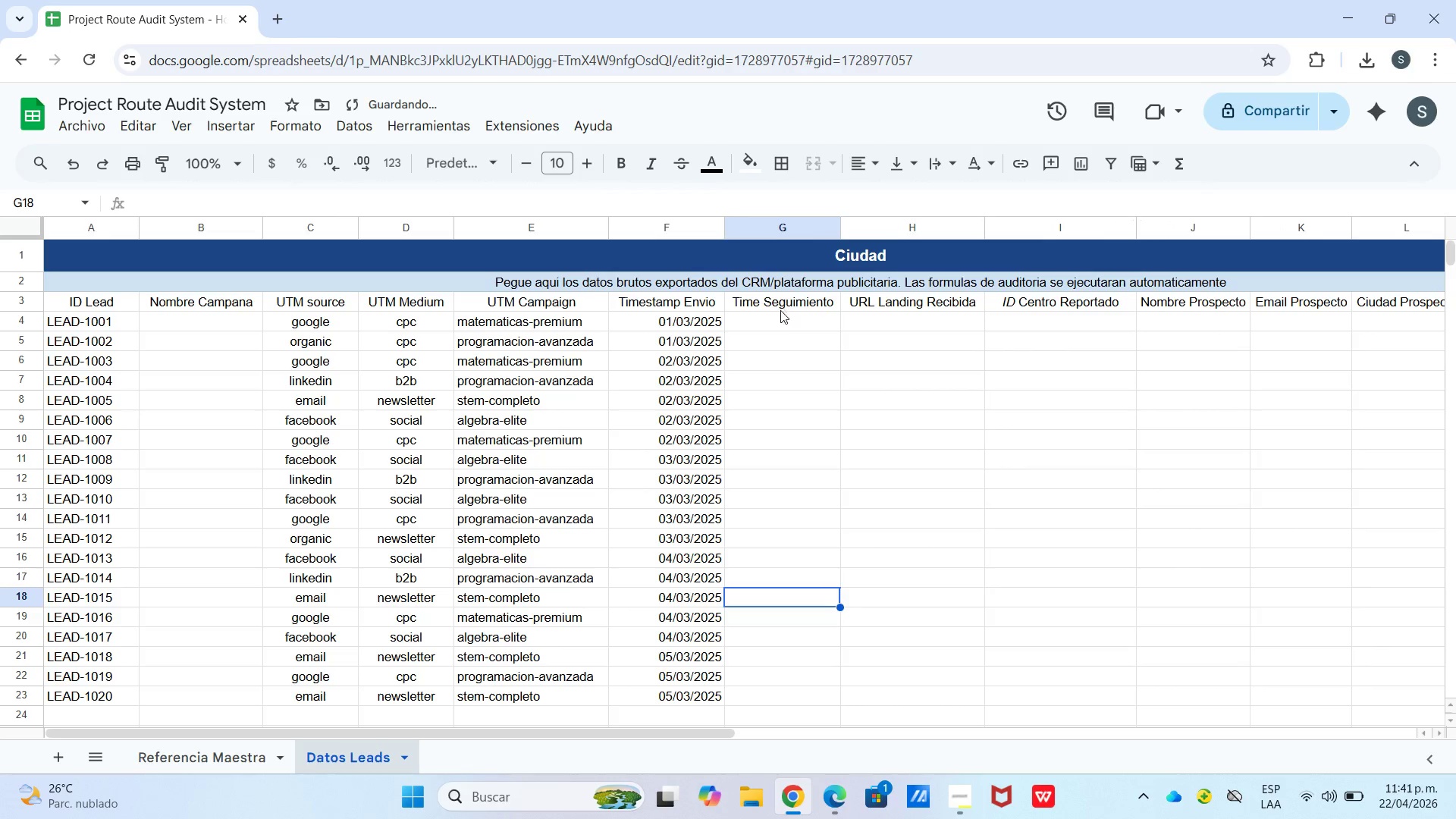 
left_click([764, 322])
 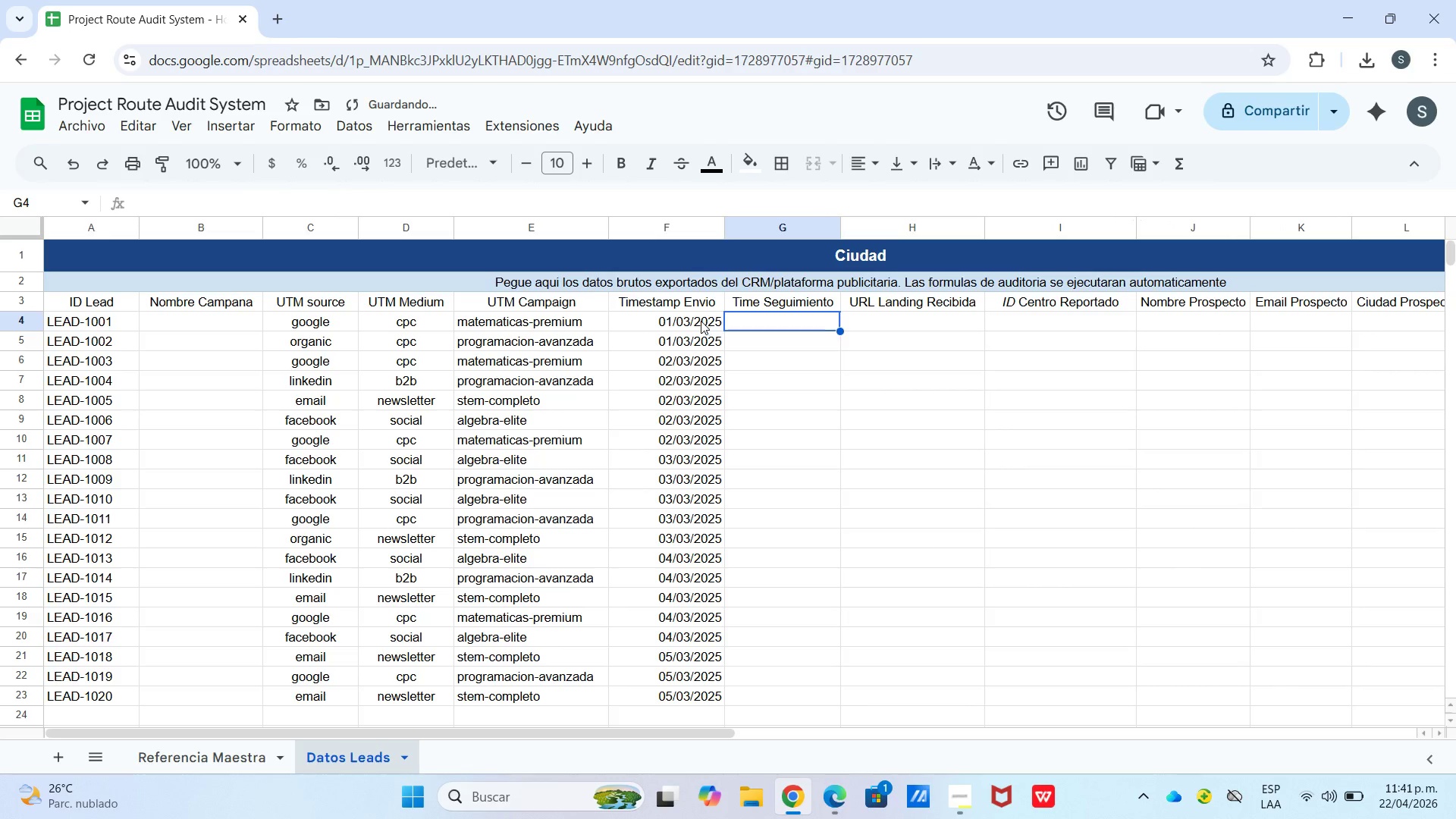 
left_click_drag(start_coordinate=[701, 320], to_coordinate=[678, 608])
 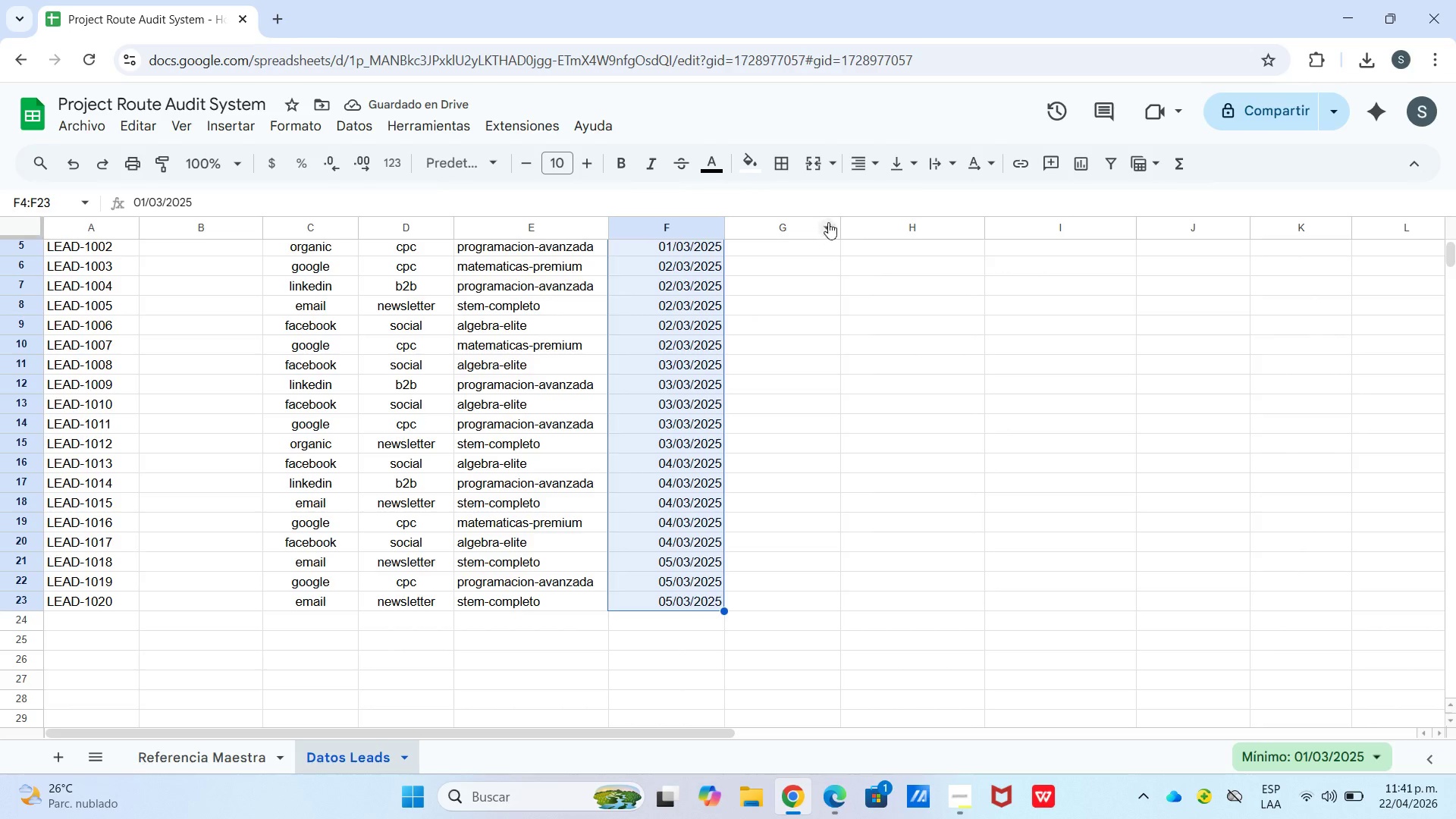 
scroll: coordinate [694, 691], scroll_direction: down, amount: 1.0
 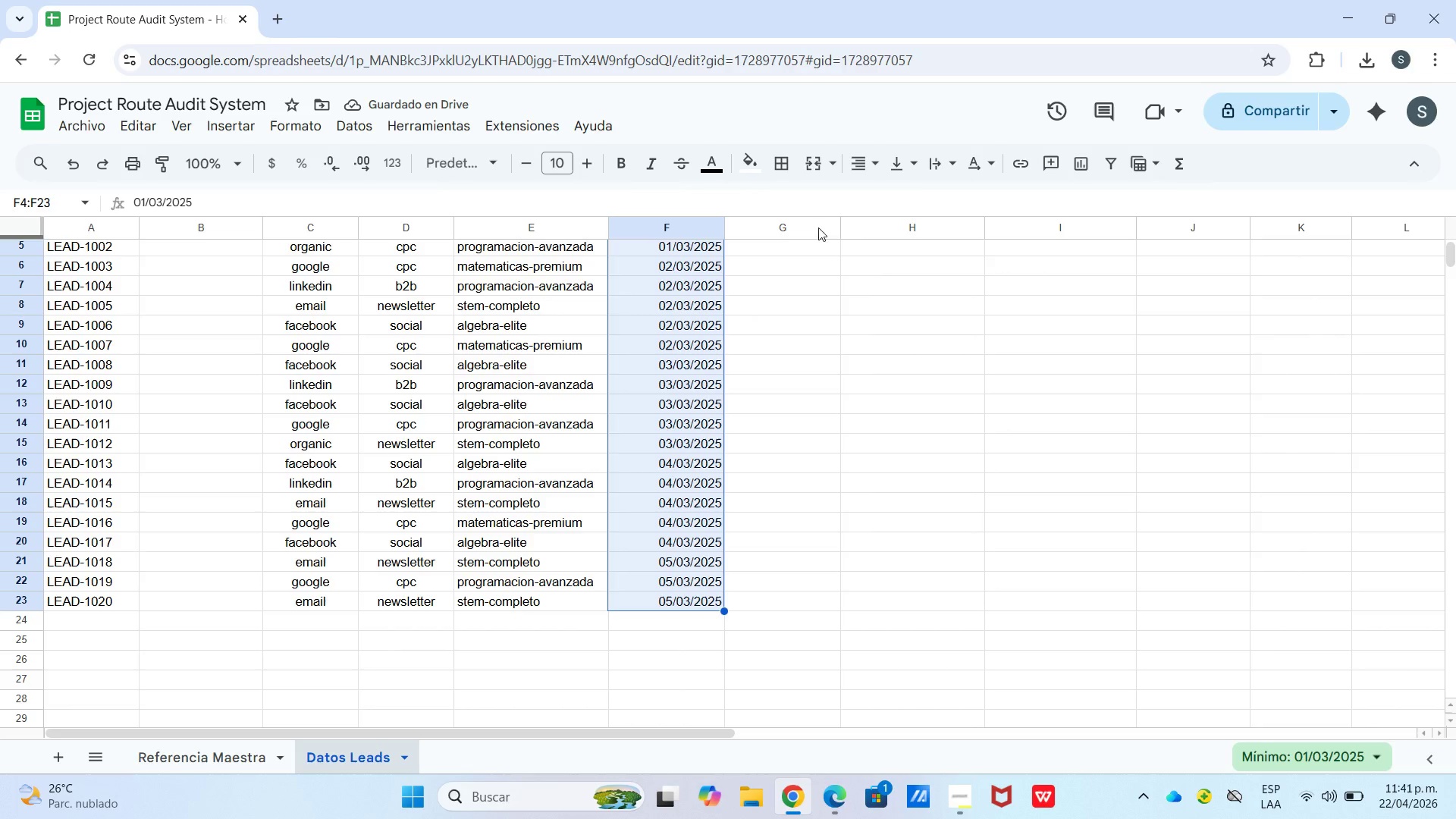 
left_click([852, 168])
 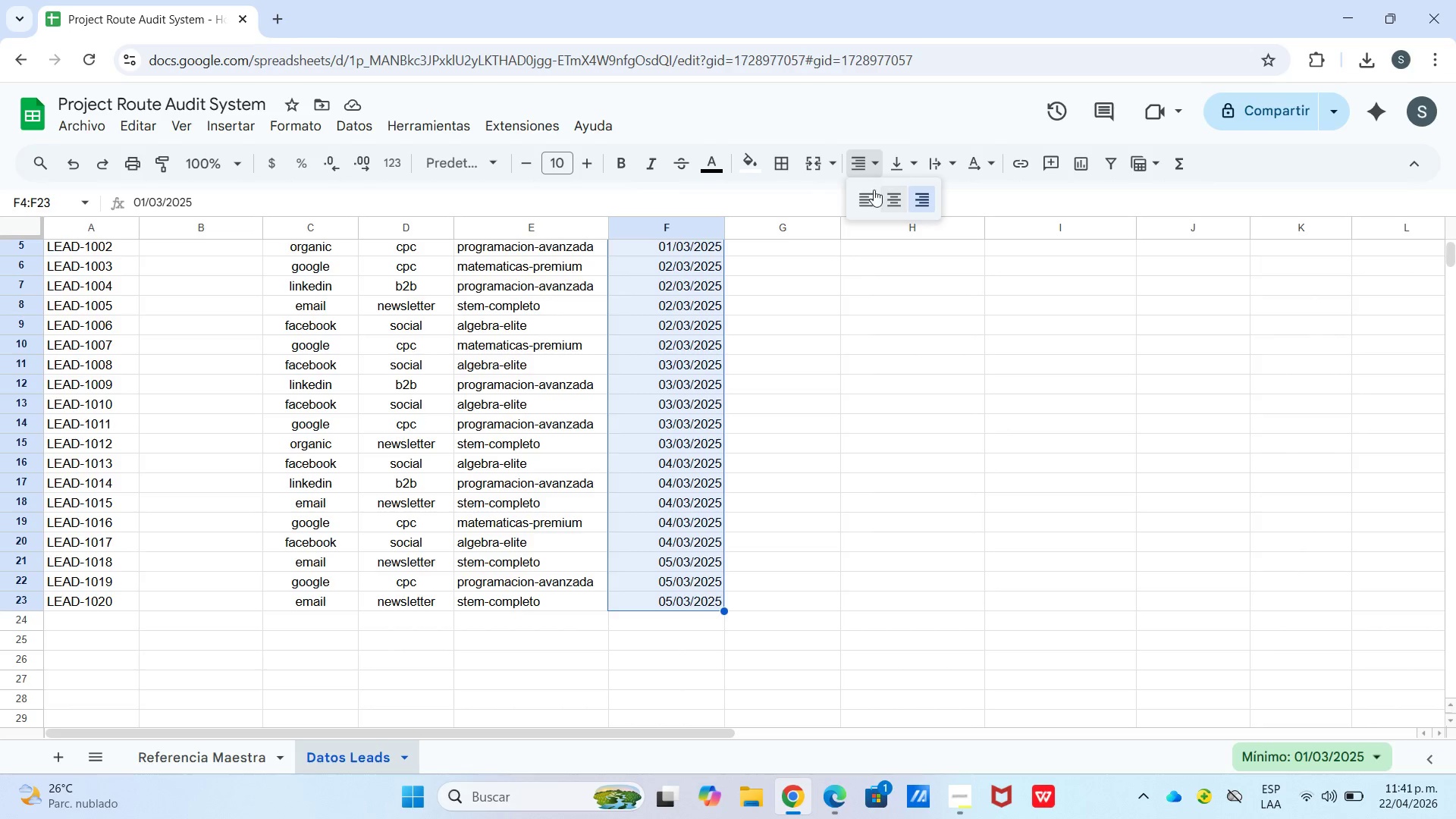 
left_click([875, 195])
 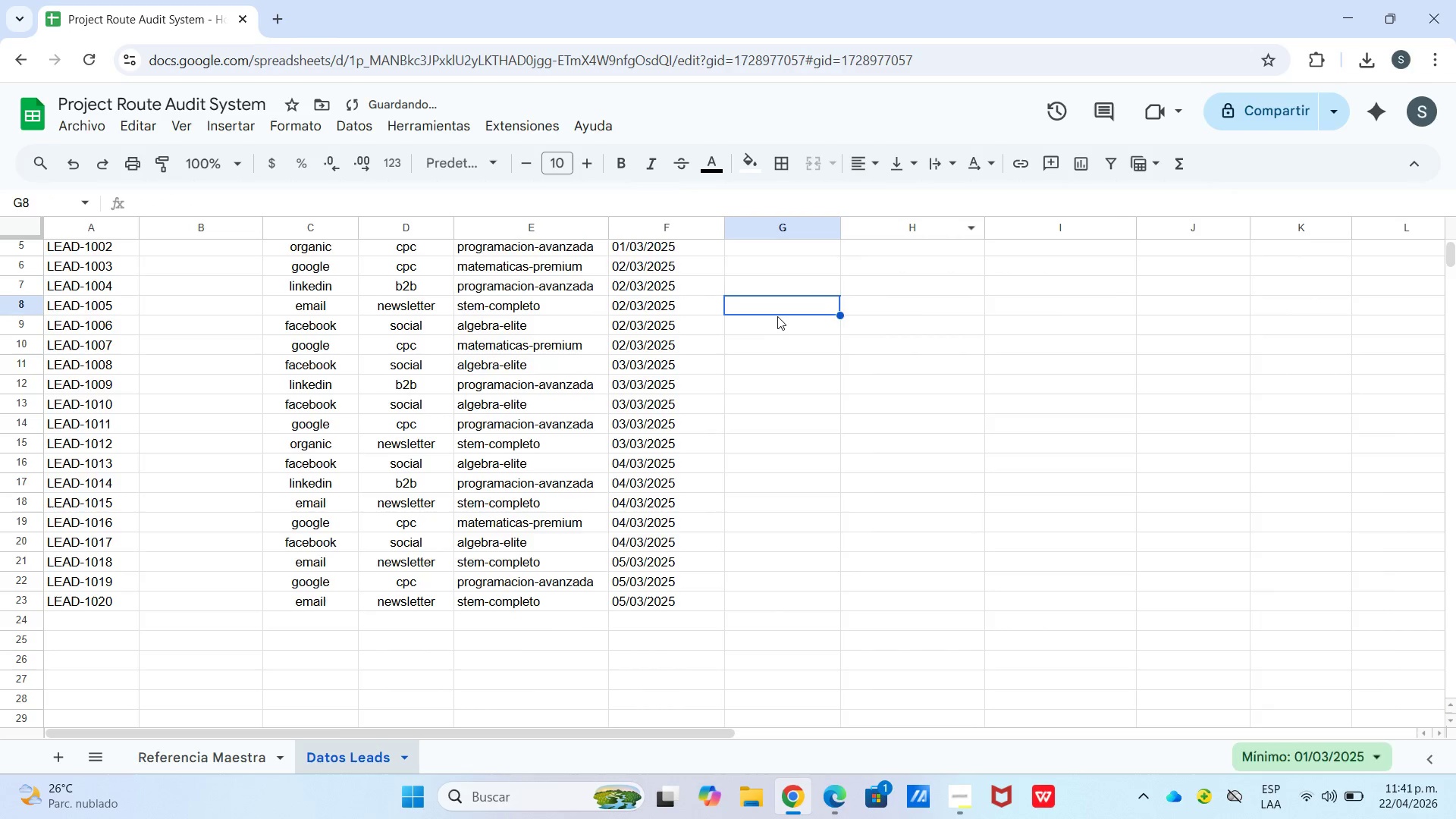 
scroll: coordinate [776, 318], scroll_direction: up, amount: 3.0
 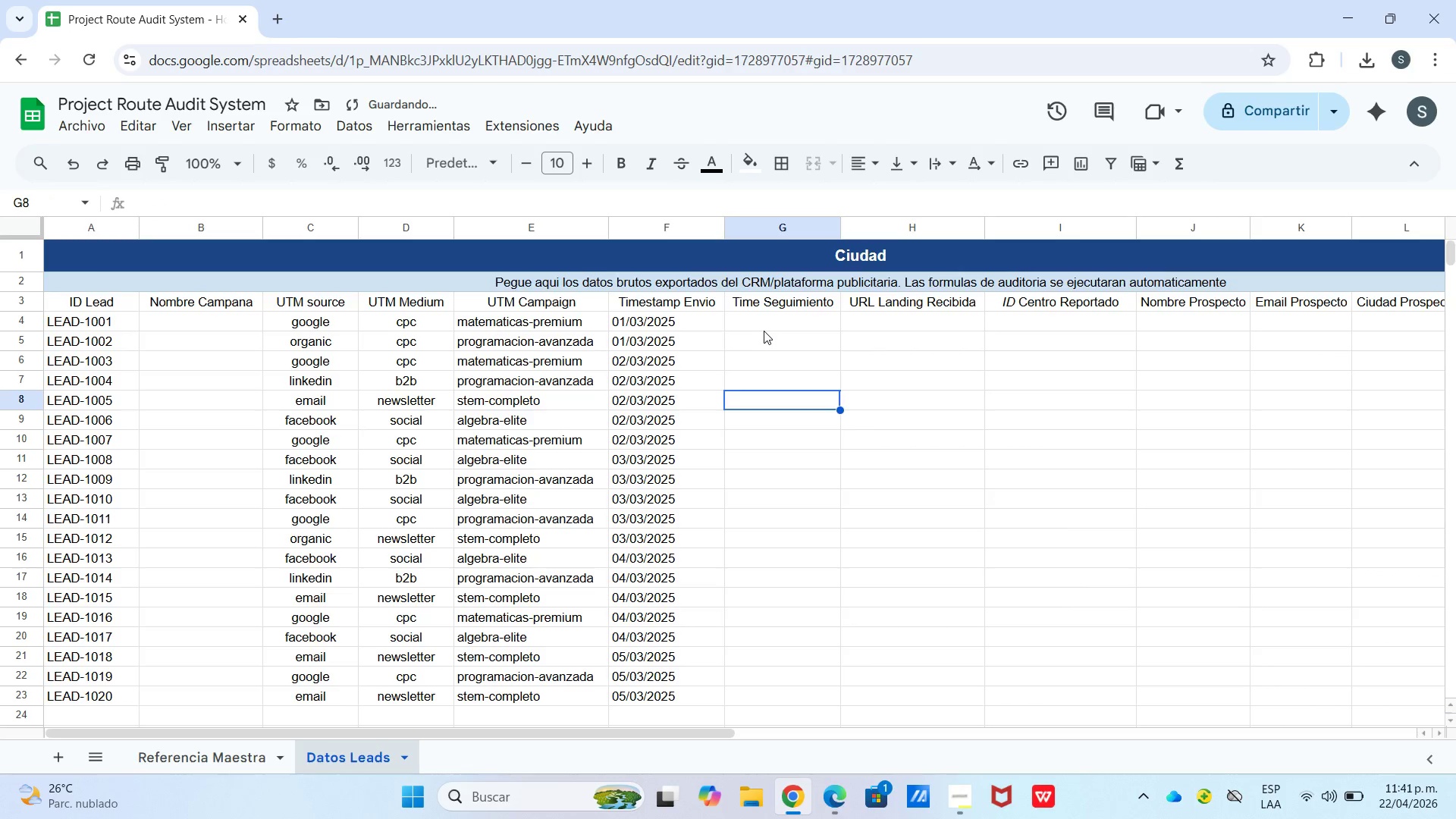 
left_click([764, 331])
 